 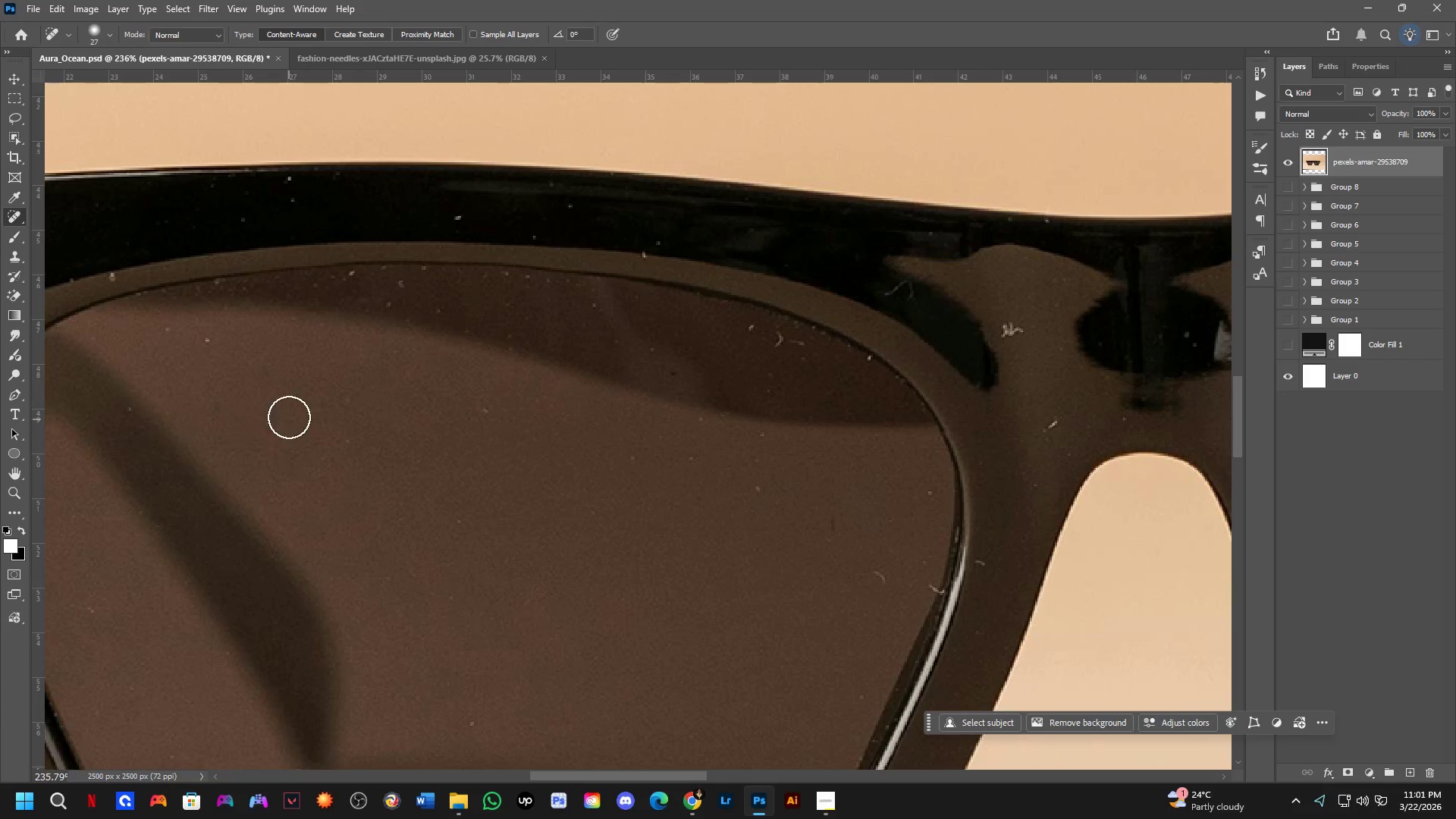 
hold_key(key=Space, duration=0.47)
 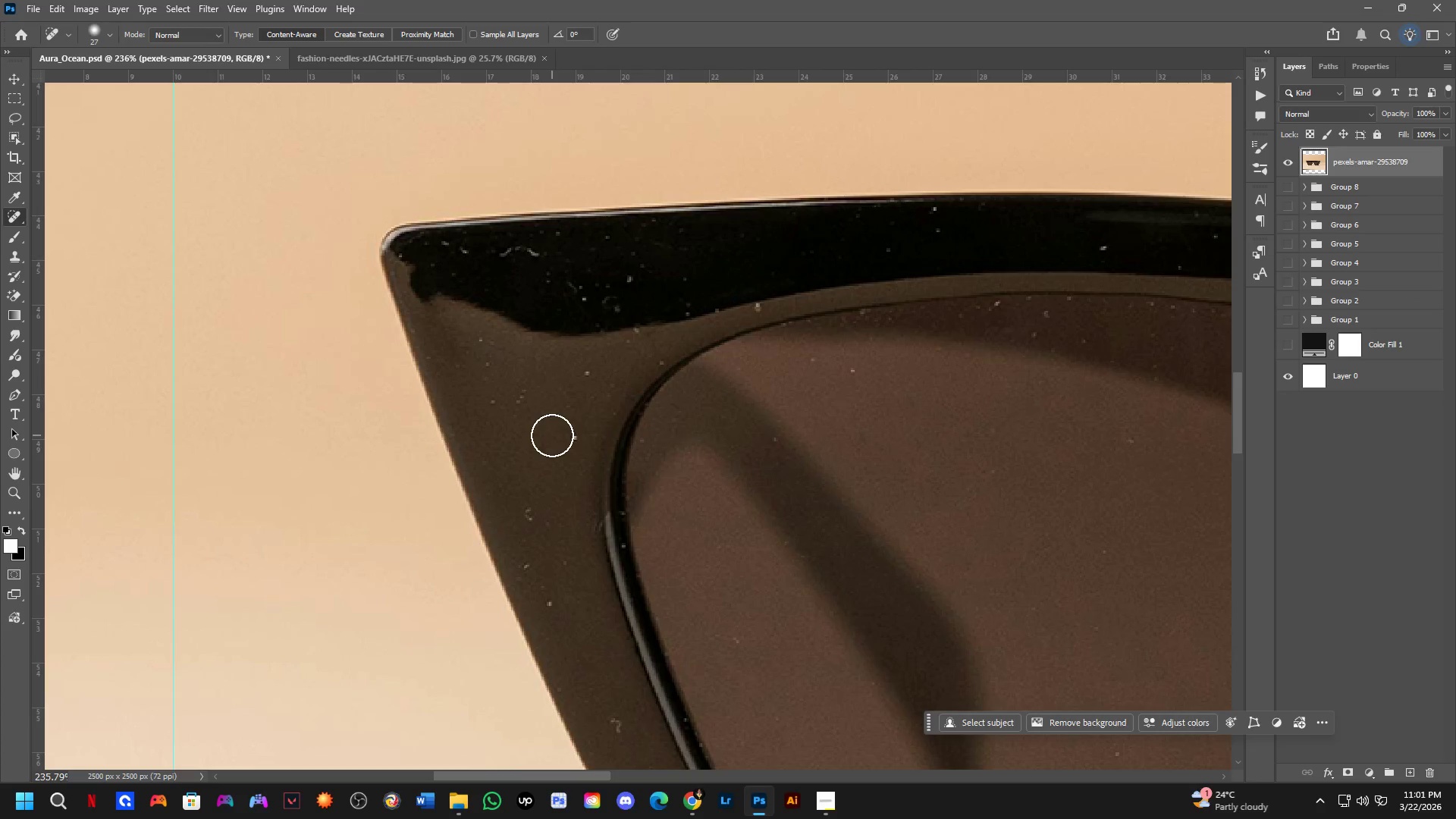 
left_click_drag(start_coordinate=[325, 419], to_coordinate=[971, 449])
 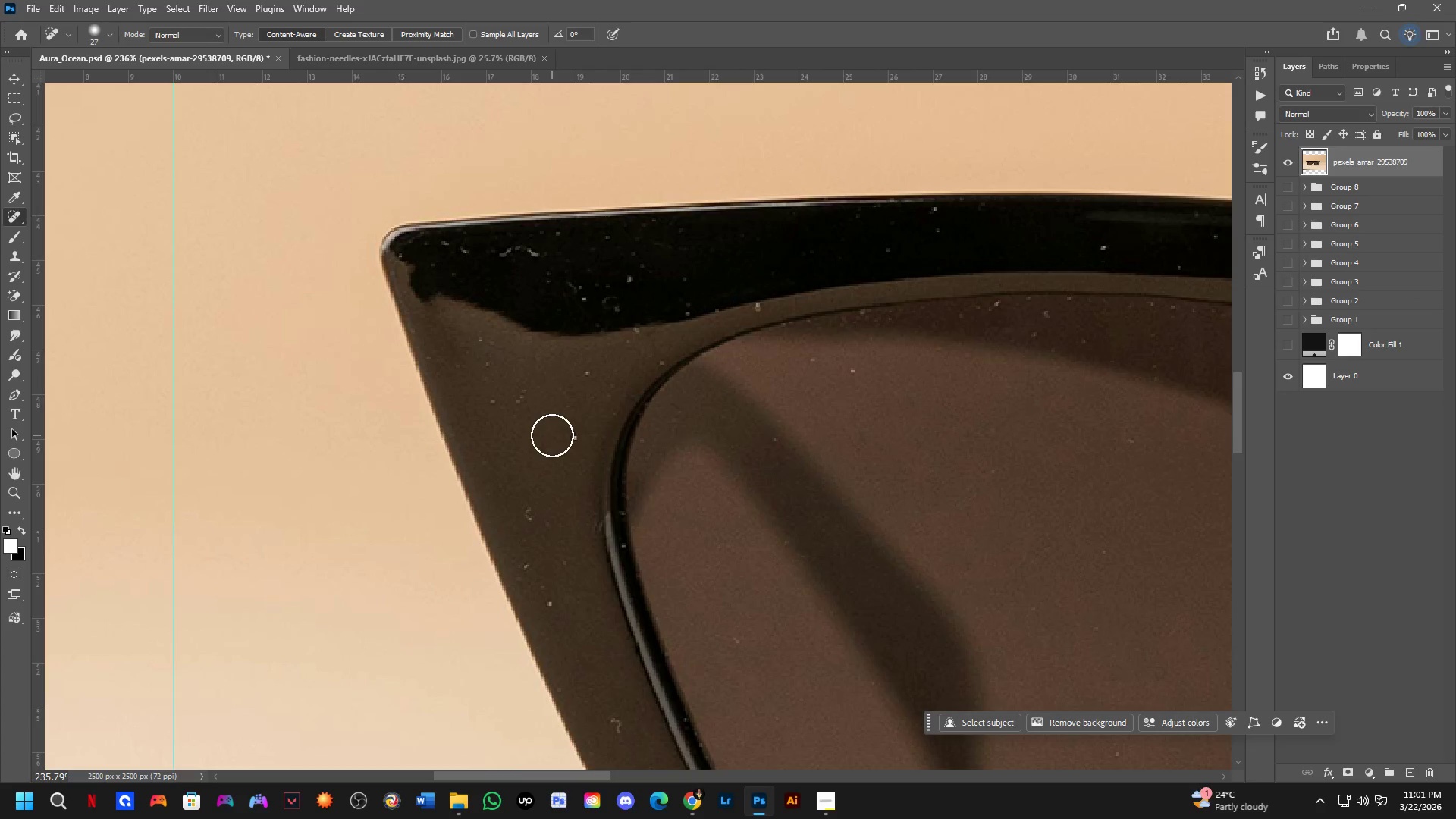 
left_click_drag(start_coordinate=[566, 431], to_coordinate=[566, 441])
 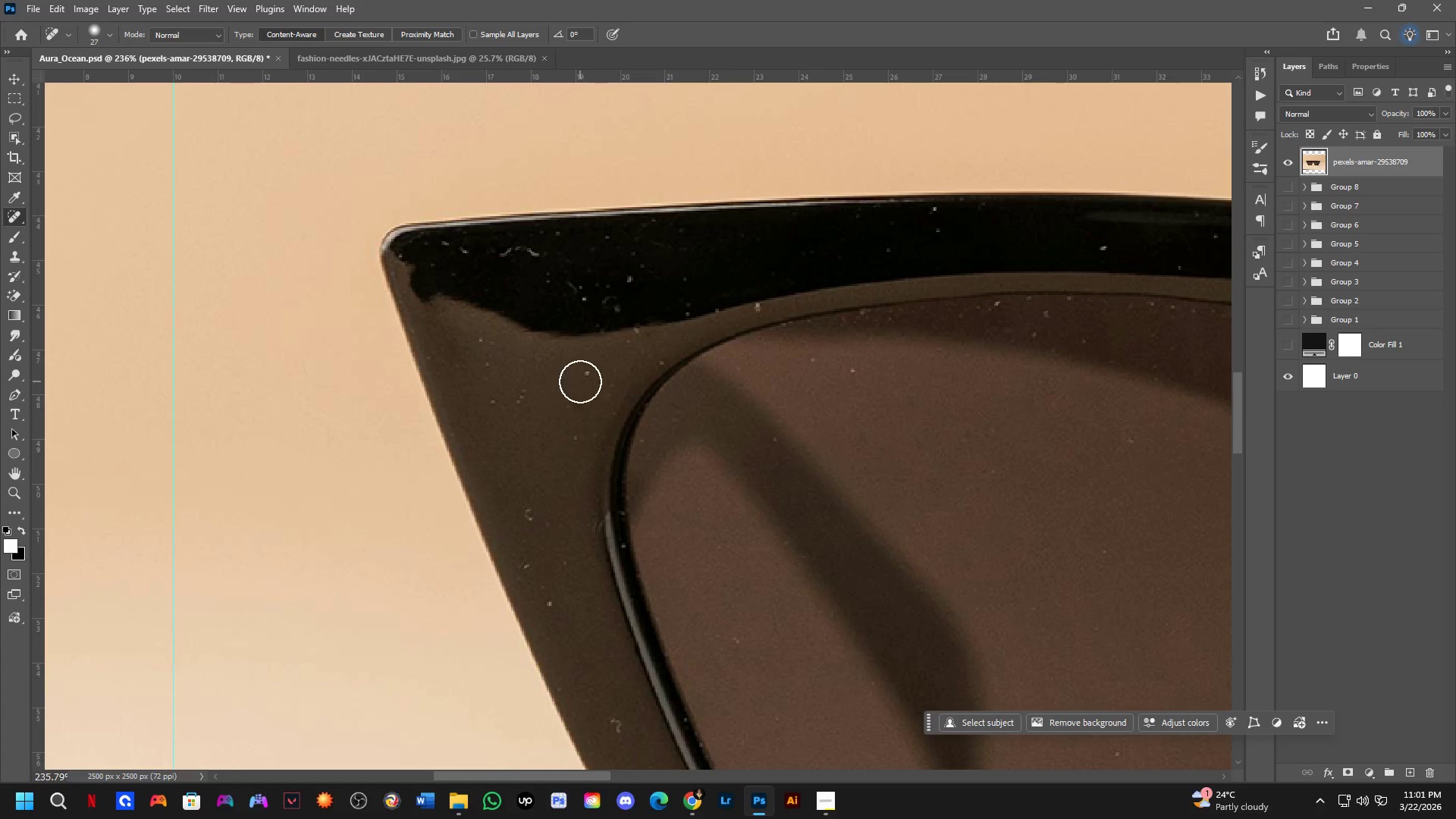 
left_click_drag(start_coordinate=[580, 381], to_coordinate=[579, 387])
 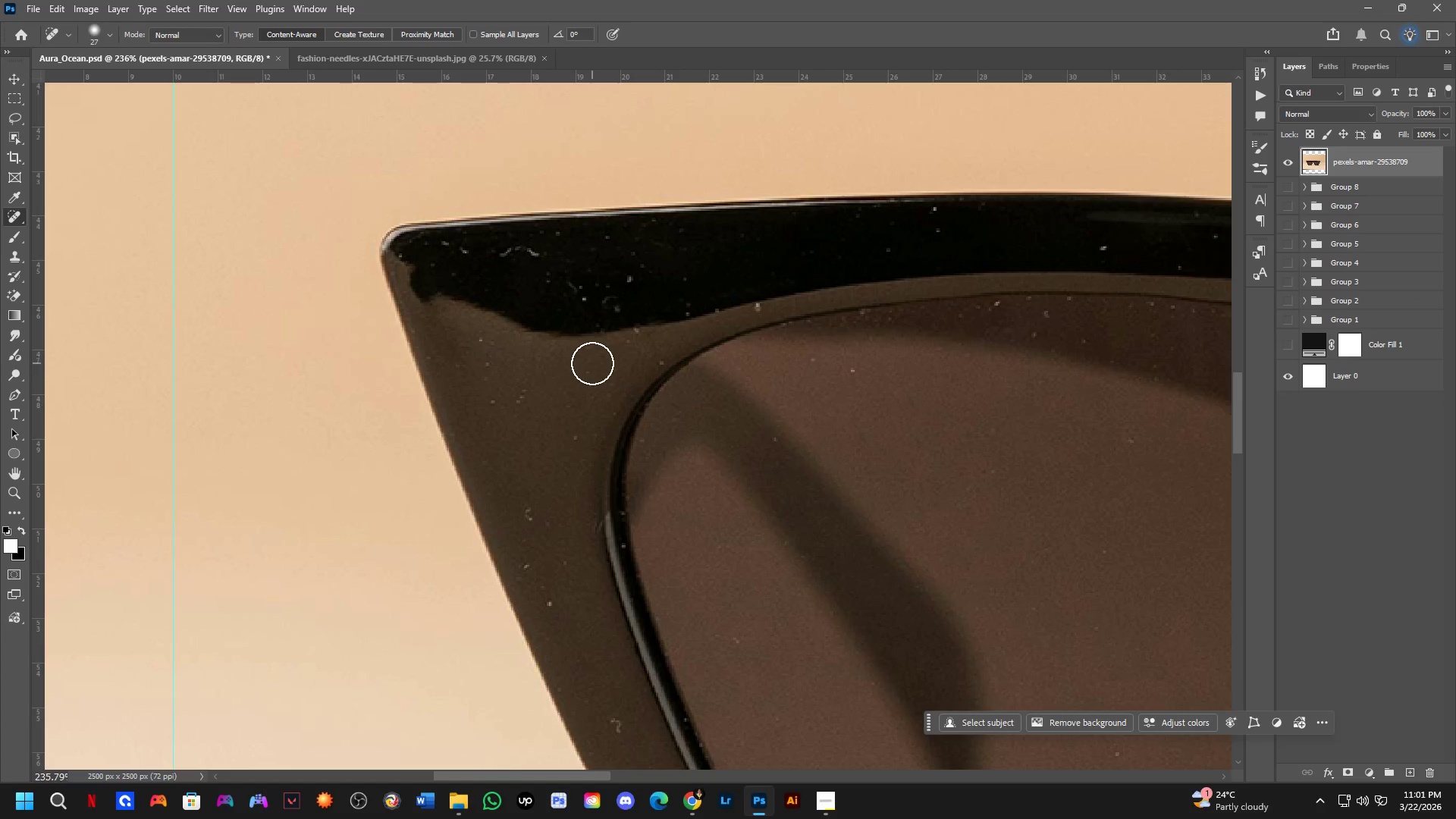 
left_click_drag(start_coordinate=[585, 381], to_coordinate=[581, 396])
 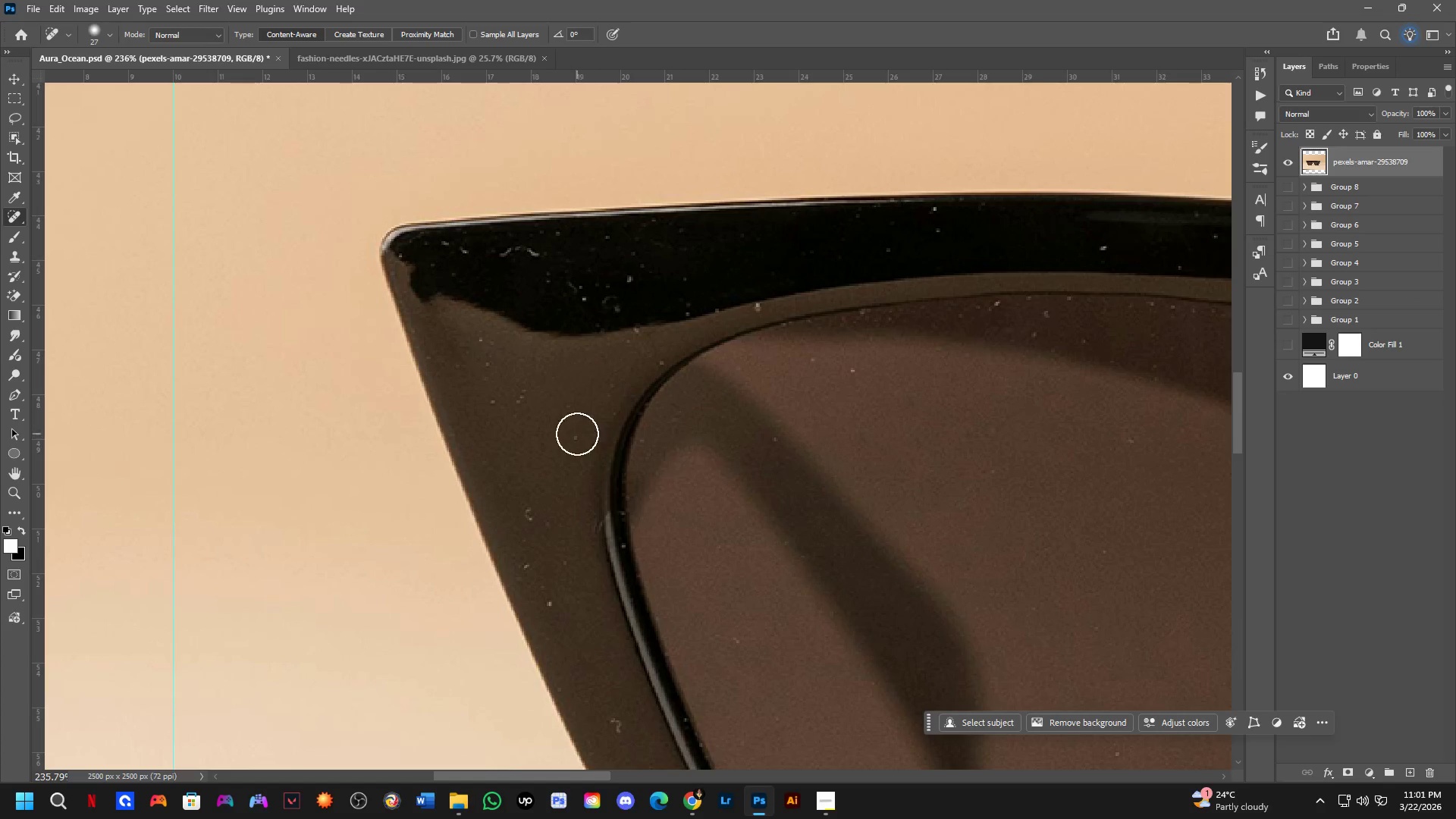 
left_click_drag(start_coordinate=[577, 443], to_coordinate=[575, 454])
 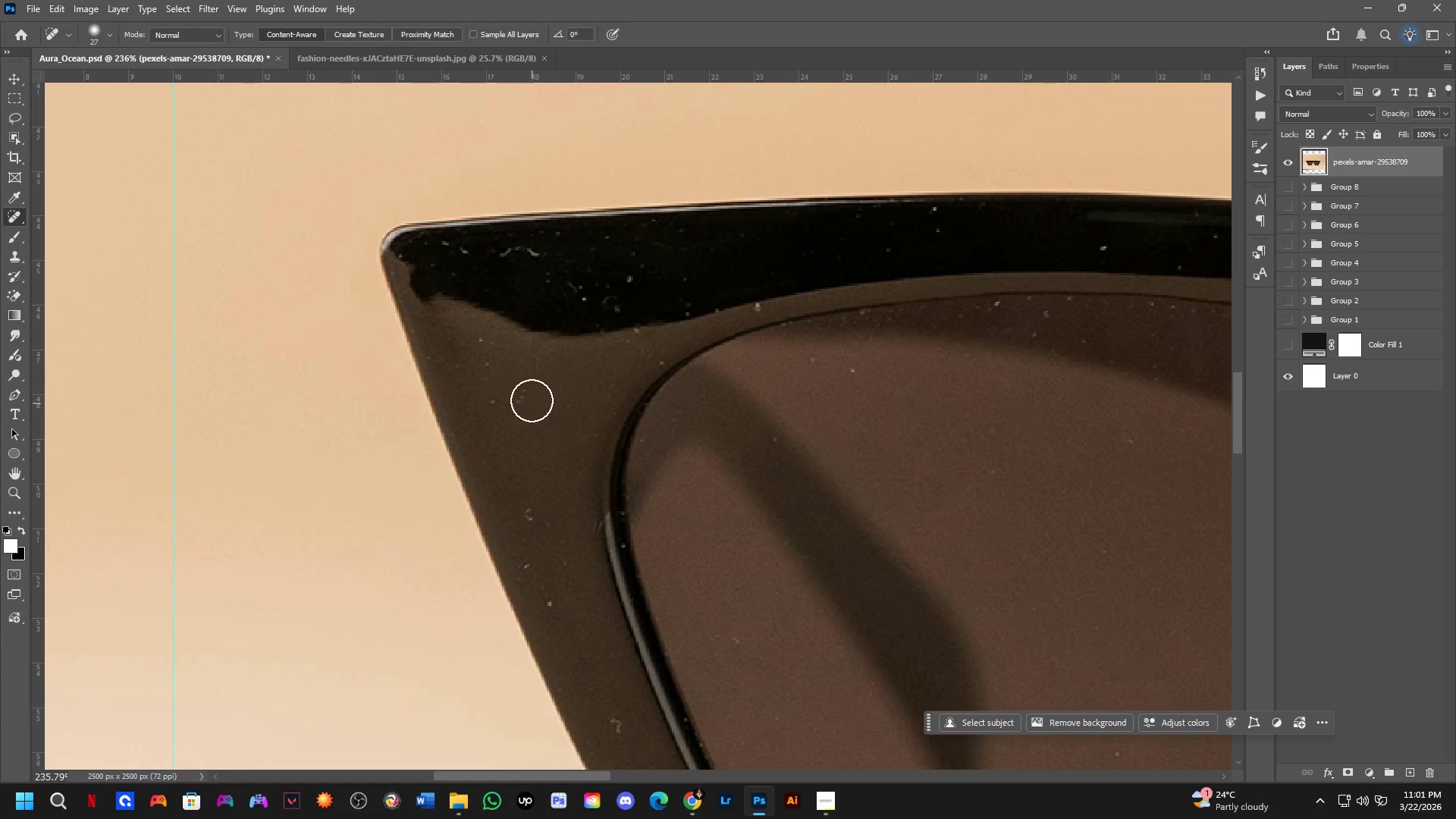 
left_click_drag(start_coordinate=[532, 397], to_coordinate=[517, 406])
 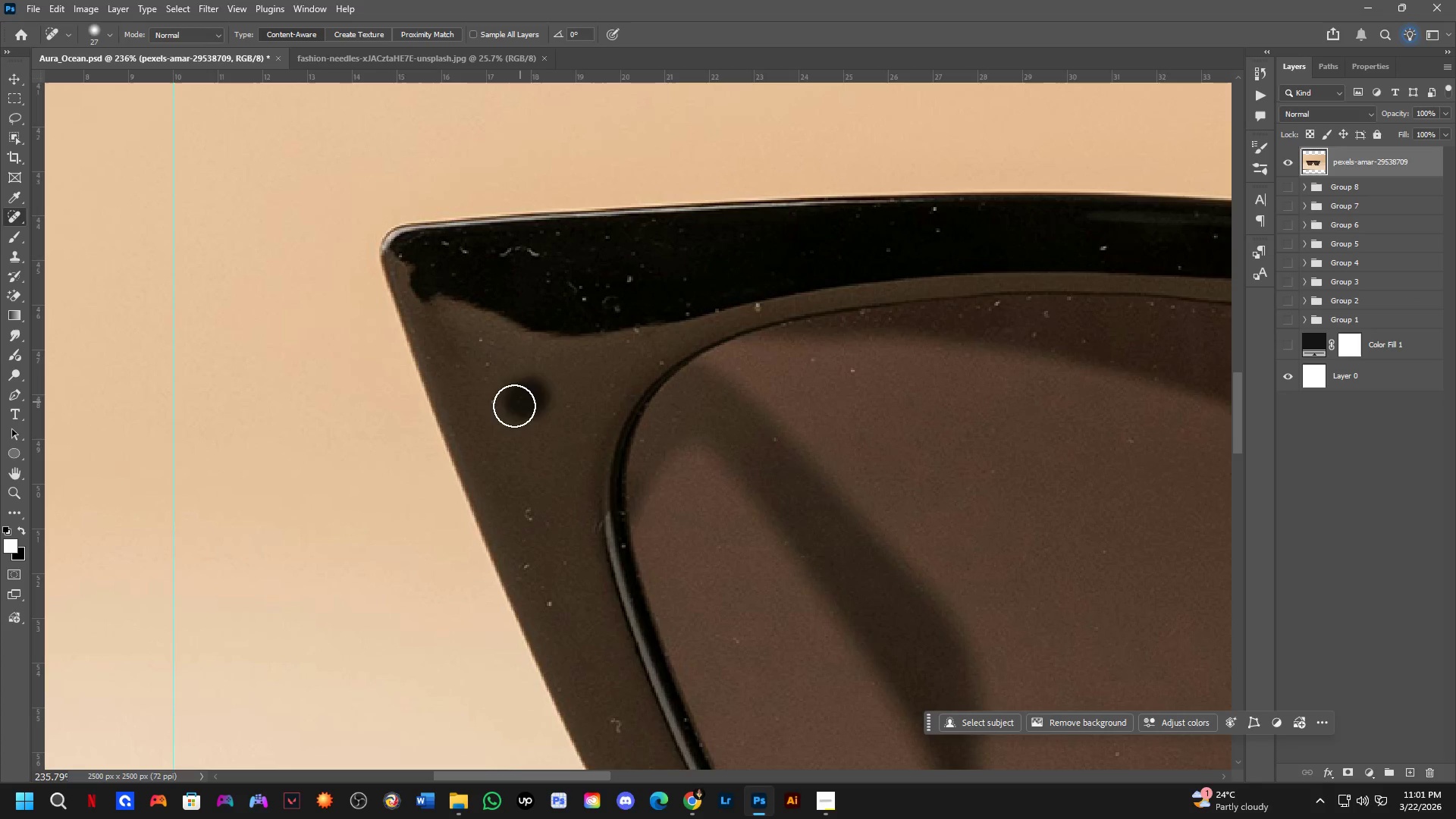 
left_click_drag(start_coordinate=[500, 395], to_coordinate=[494, 376])
 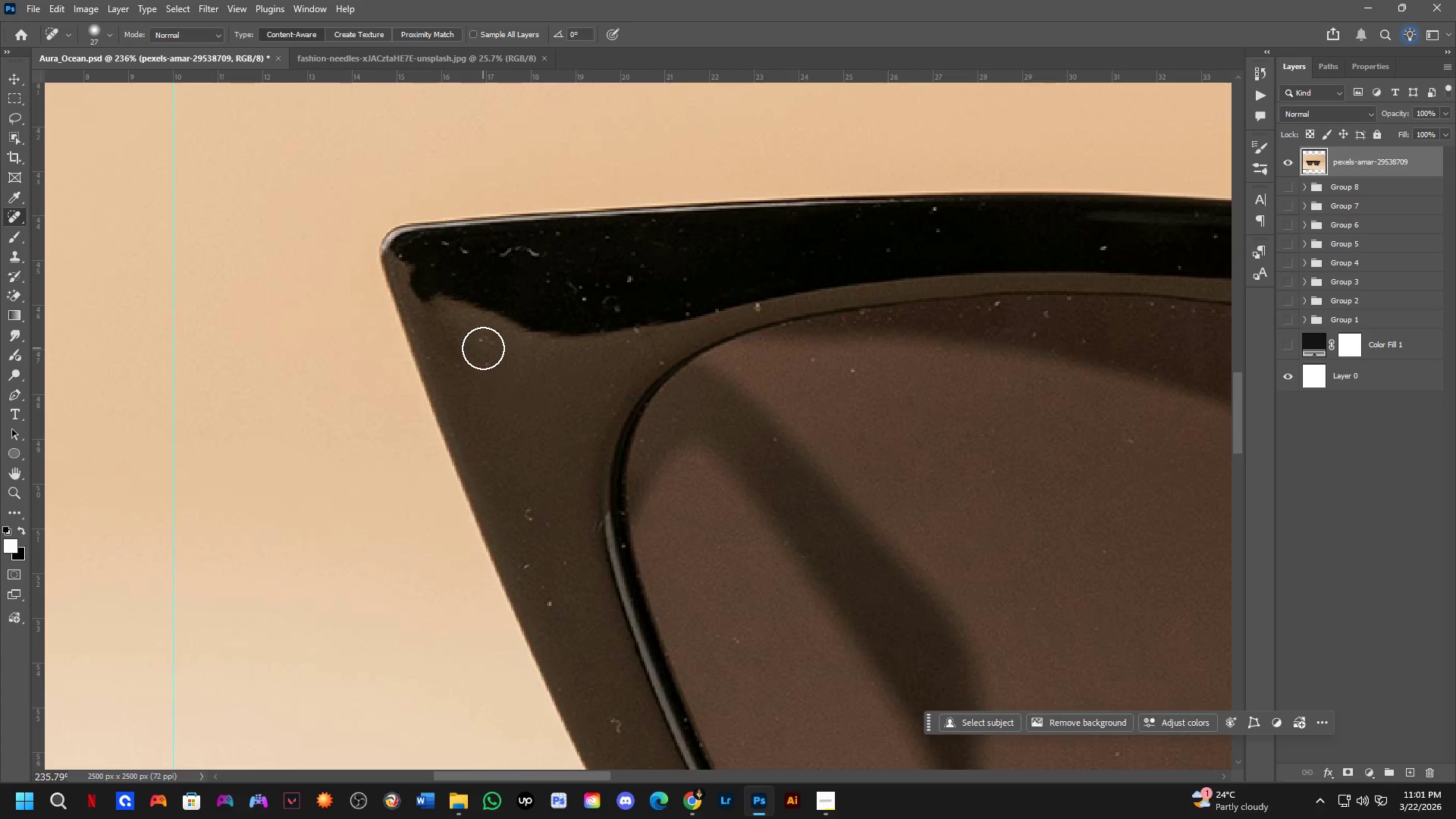 
left_click_drag(start_coordinate=[482, 347], to_coordinate=[507, 392])
 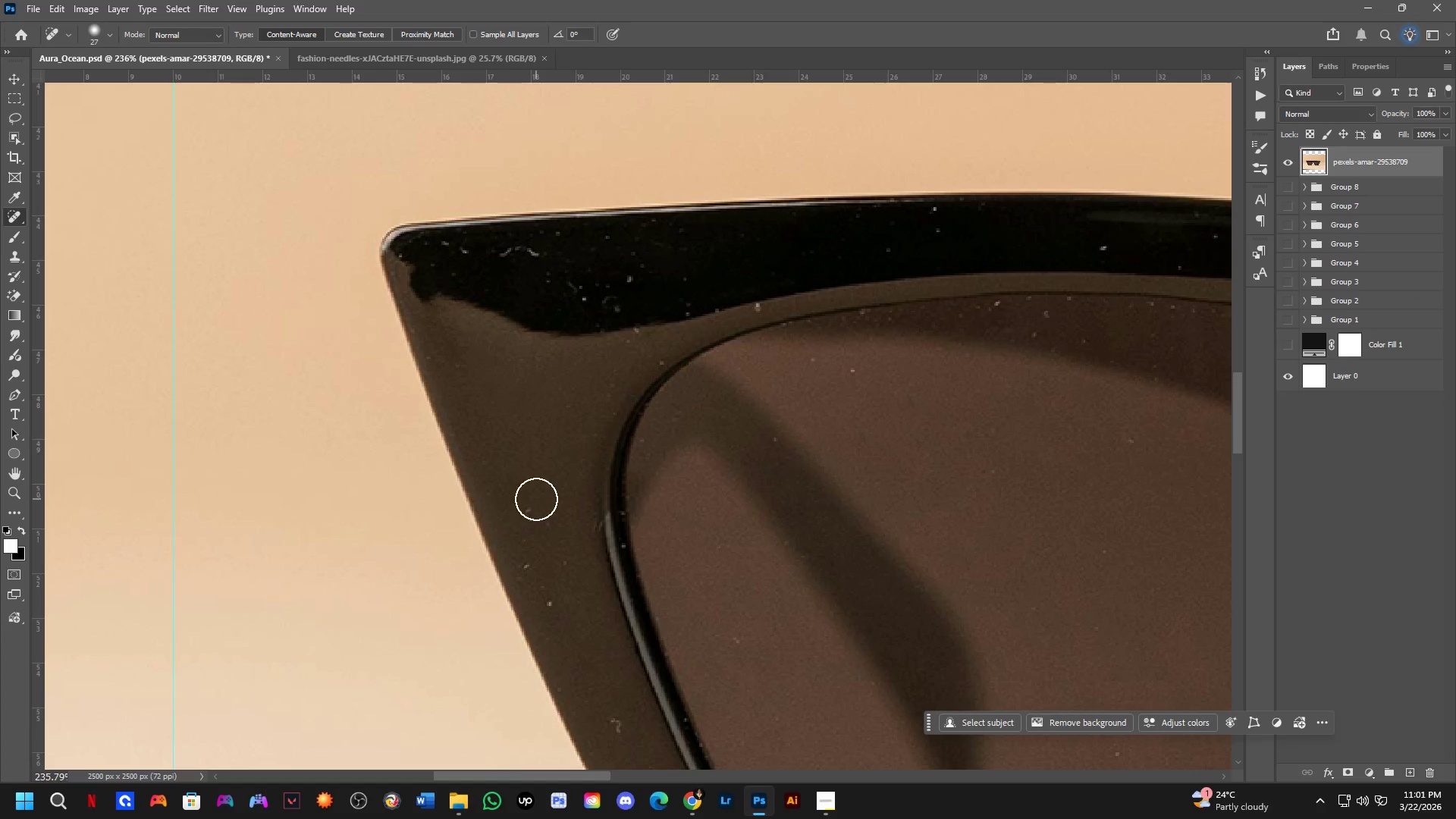 
left_click_drag(start_coordinate=[536, 500], to_coordinate=[532, 527])
 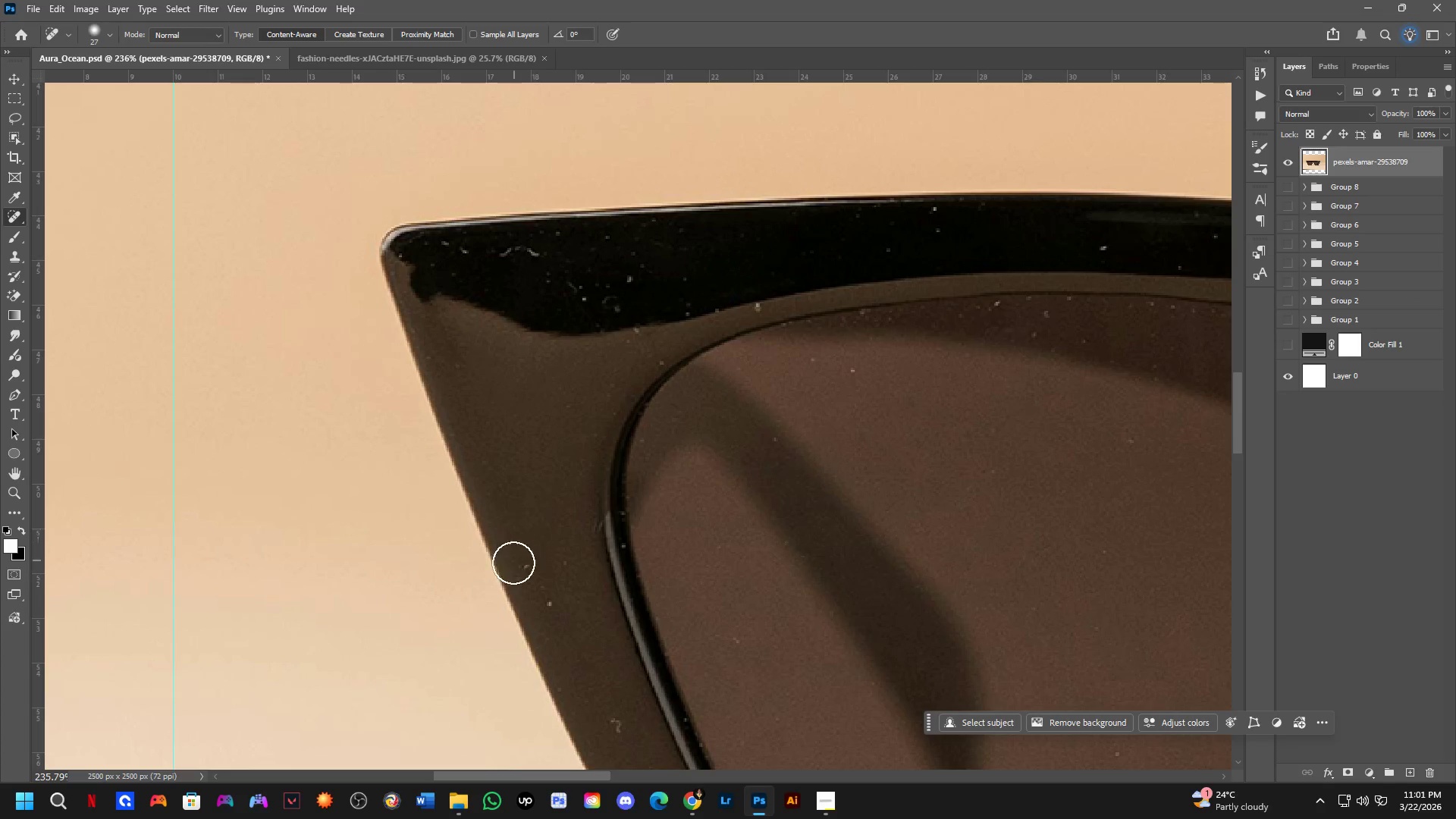 
left_click_drag(start_coordinate=[513, 570], to_coordinate=[539, 588])
 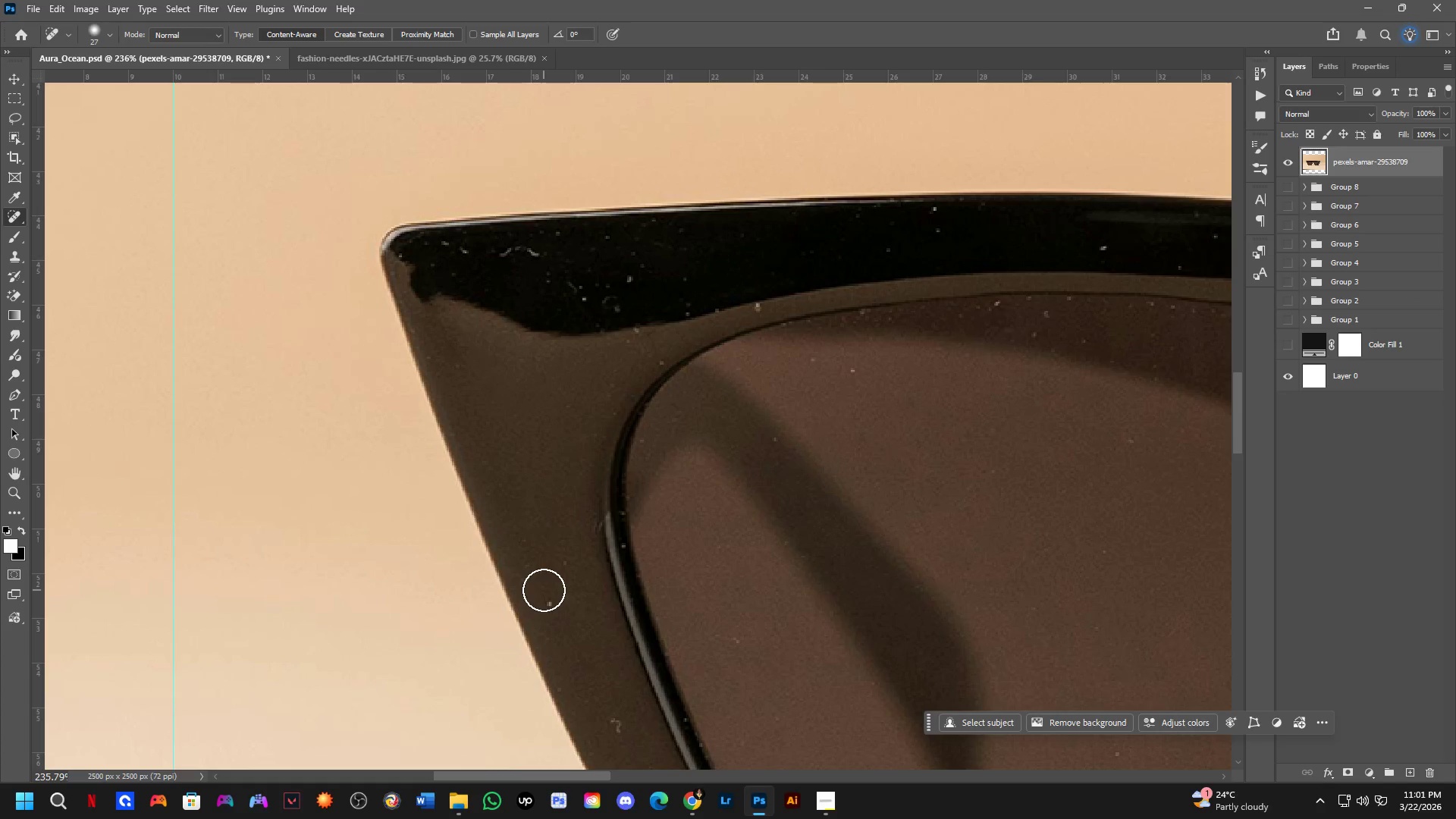 
left_click_drag(start_coordinate=[545, 610], to_coordinate=[552, 632])
 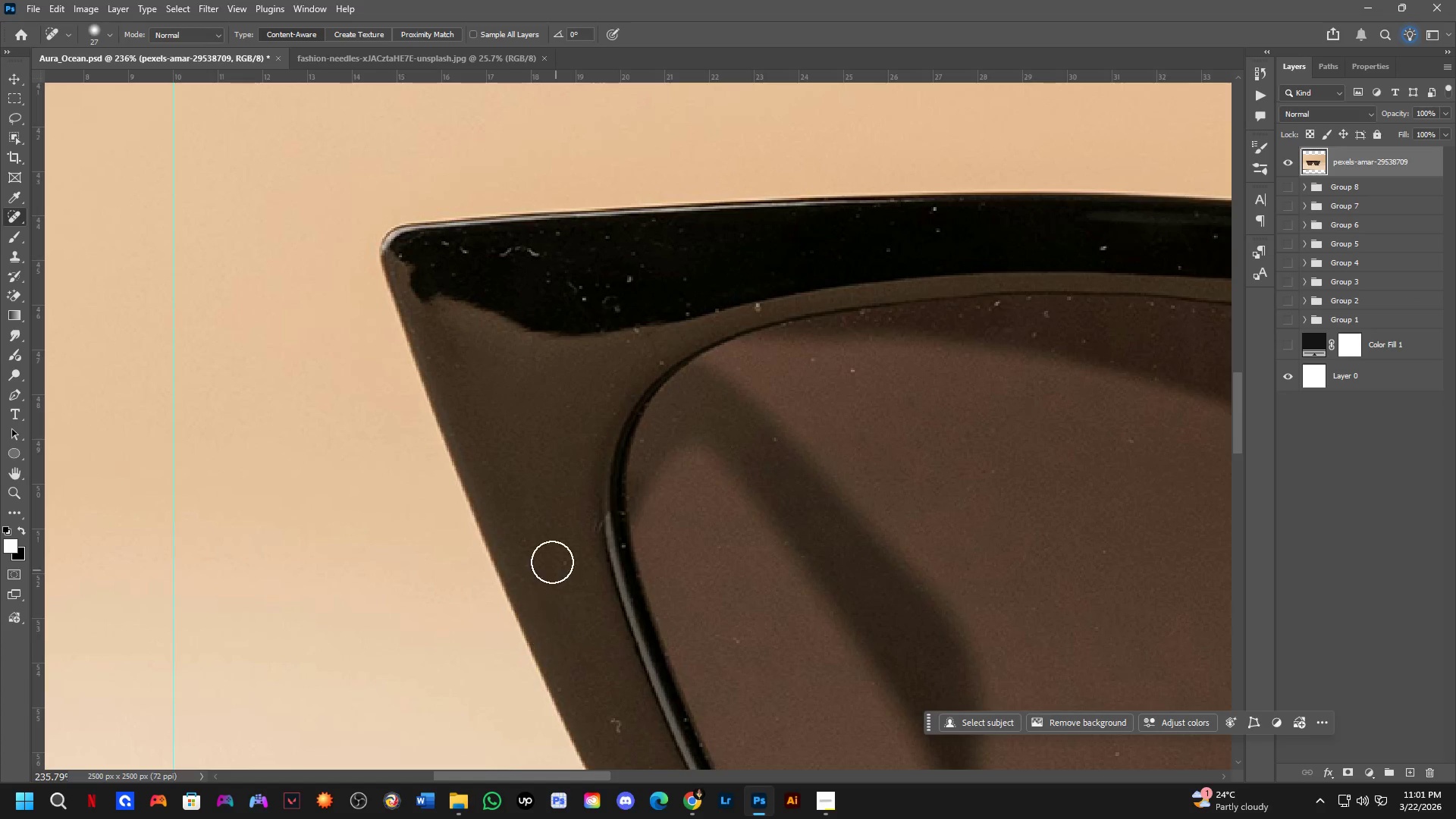 
left_click_drag(start_coordinate=[551, 559], to_coordinate=[577, 604])
 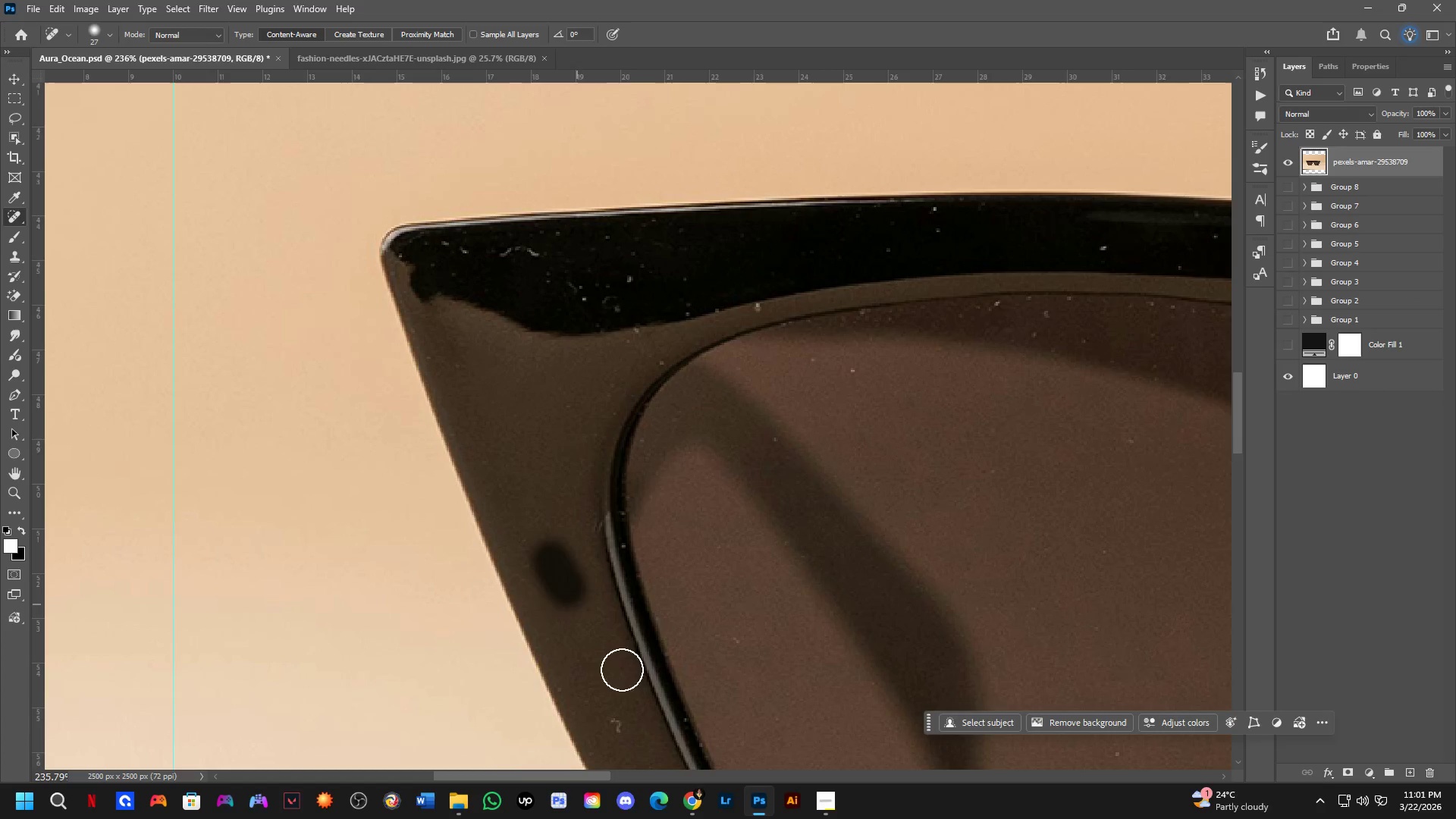 
hold_key(key=Space, duration=0.48)
 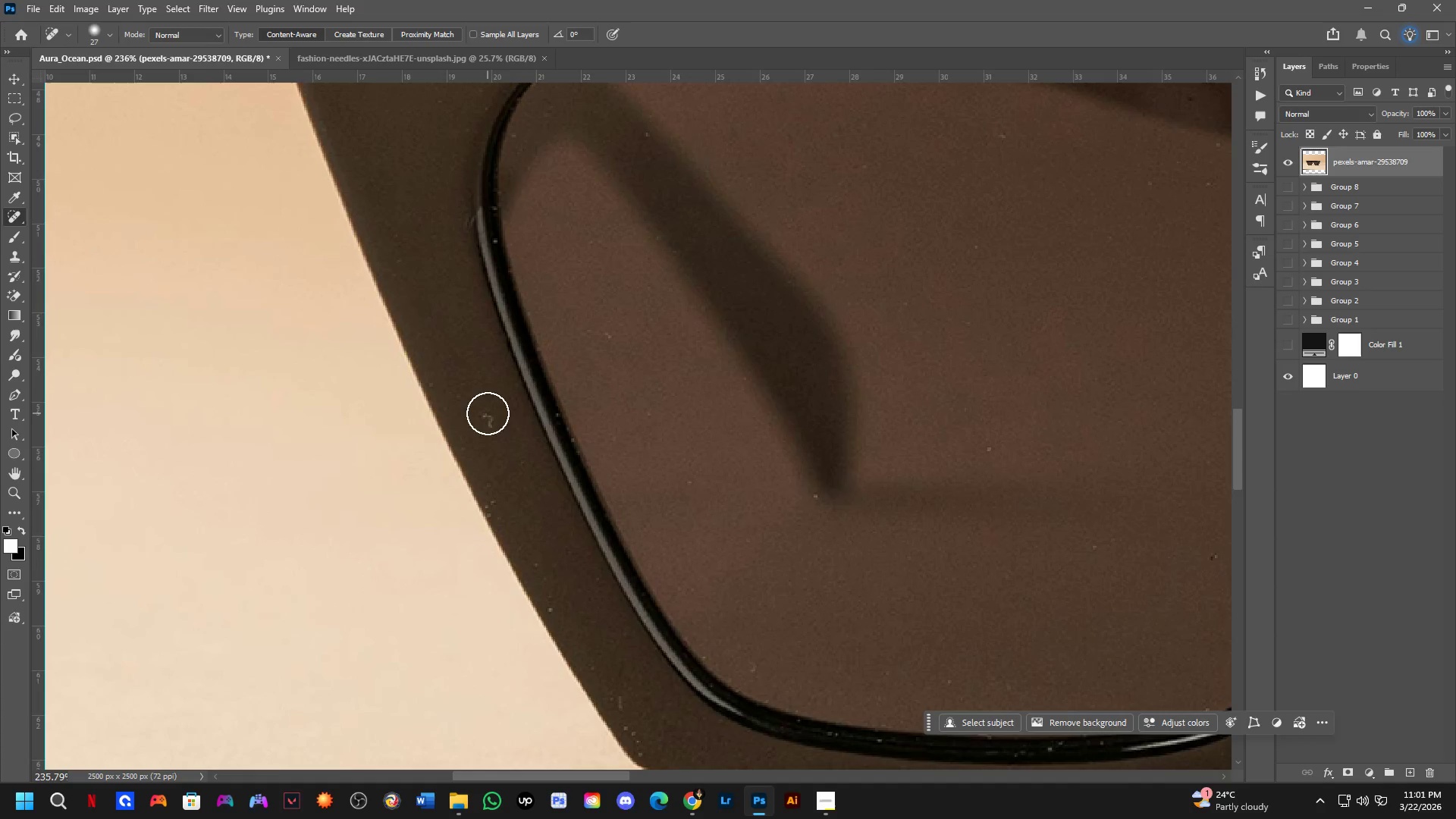 
left_click_drag(start_coordinate=[613, 677], to_coordinate=[507, 436])
 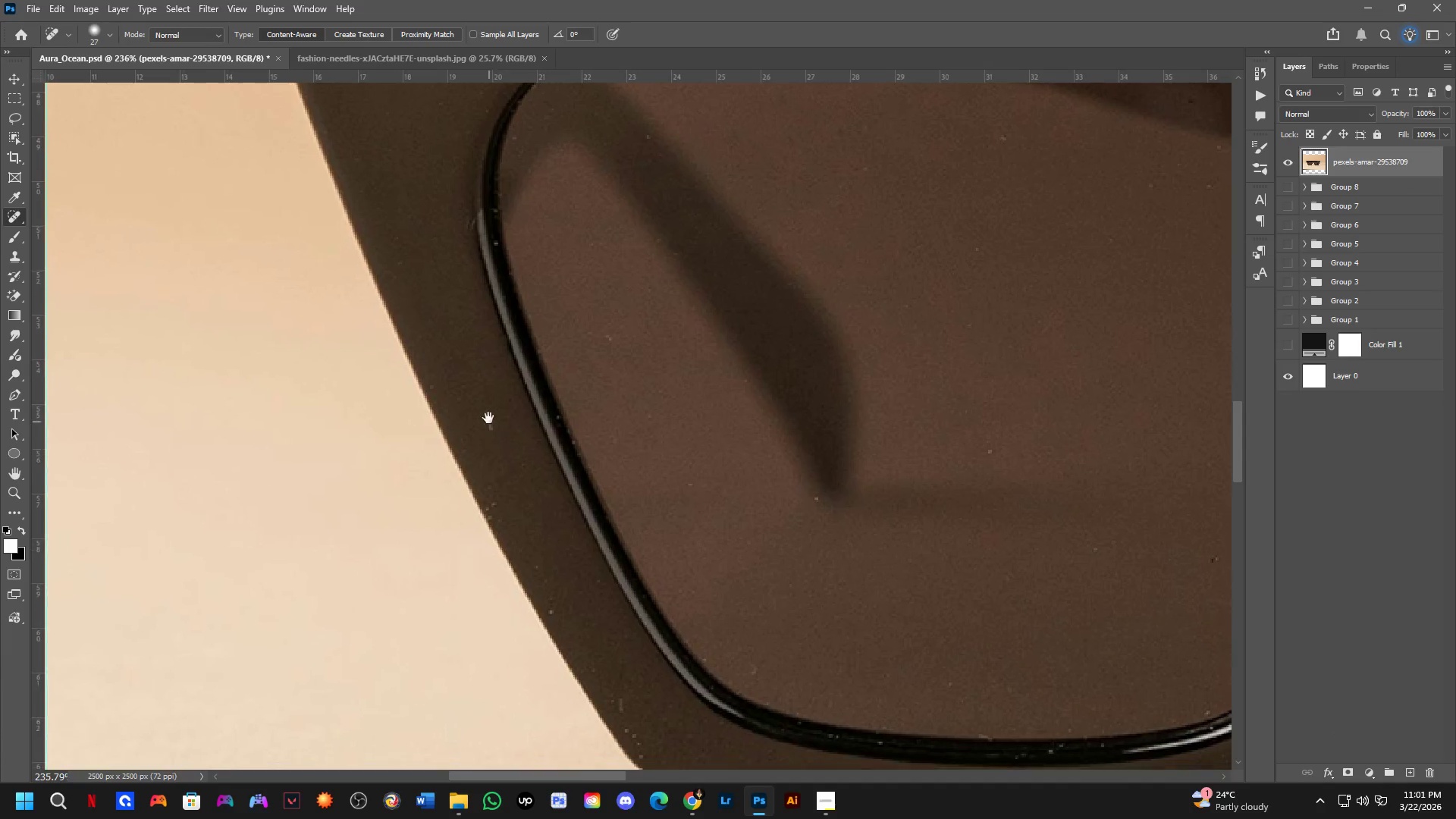 
left_click_drag(start_coordinate=[487, 408], to_coordinate=[502, 457])
 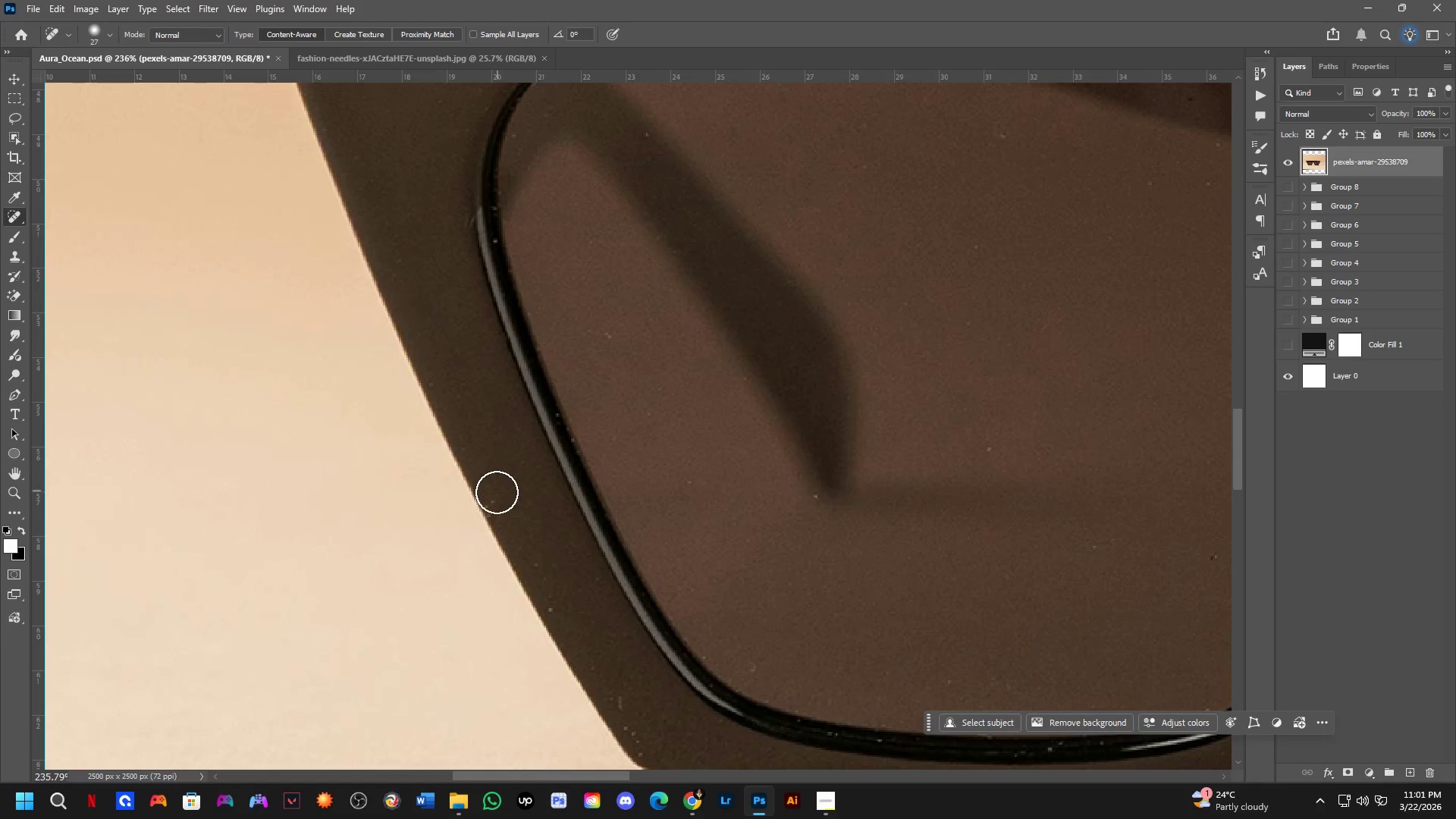 
left_click_drag(start_coordinate=[496, 503], to_coordinate=[507, 526])
 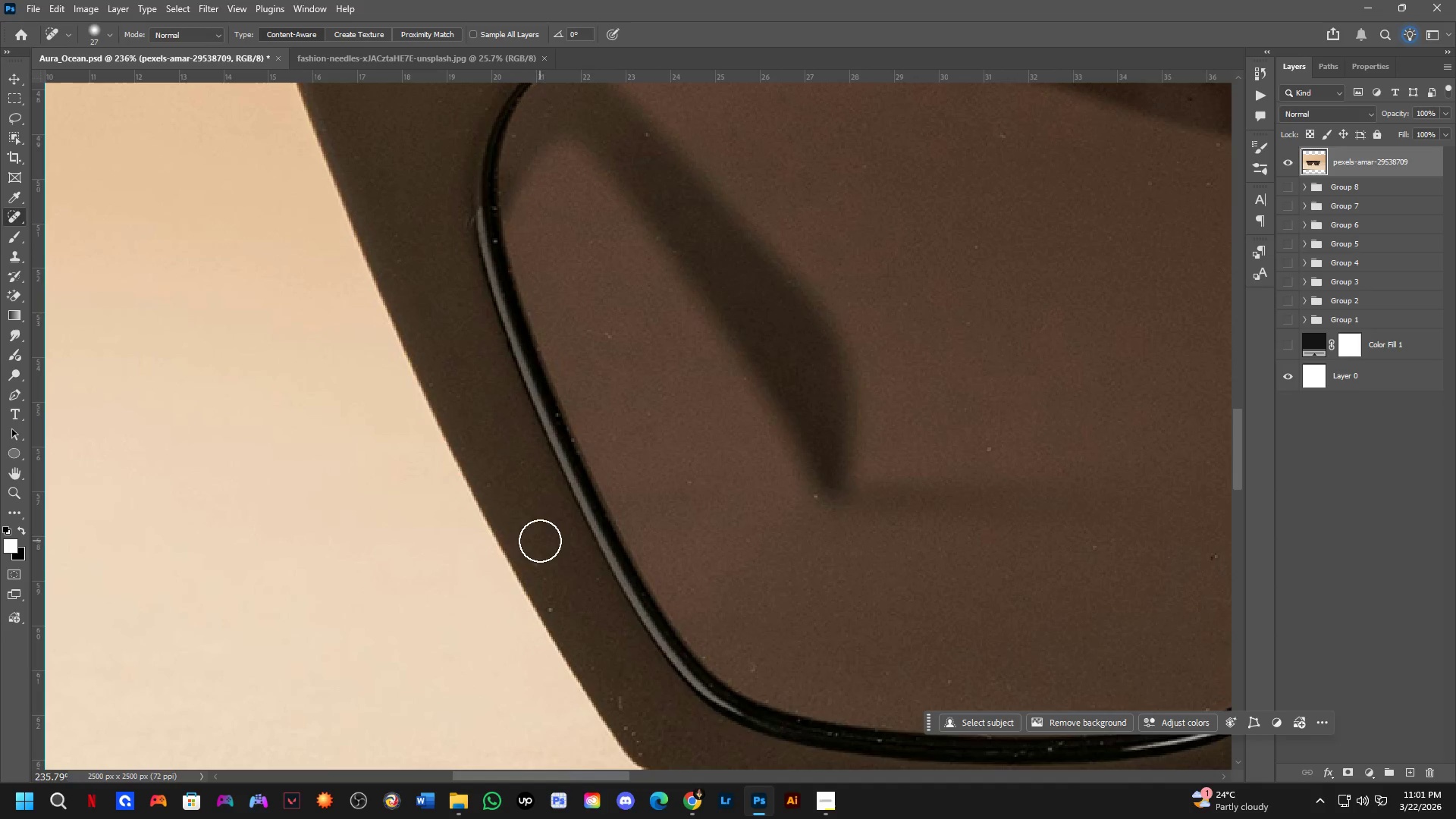 
left_click_drag(start_coordinate=[532, 544], to_coordinate=[563, 594])
 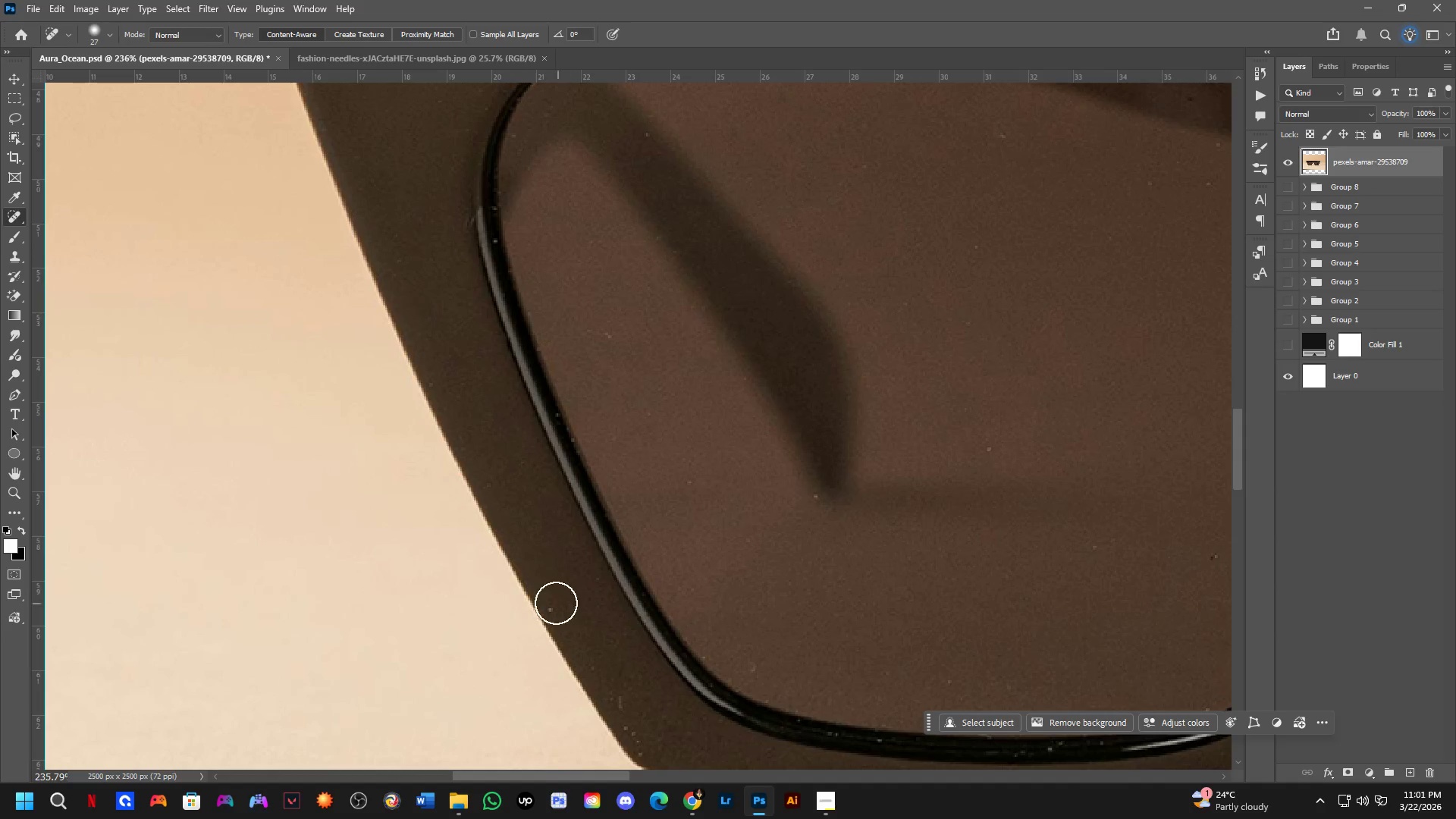 
left_click_drag(start_coordinate=[554, 604], to_coordinate=[586, 637])
 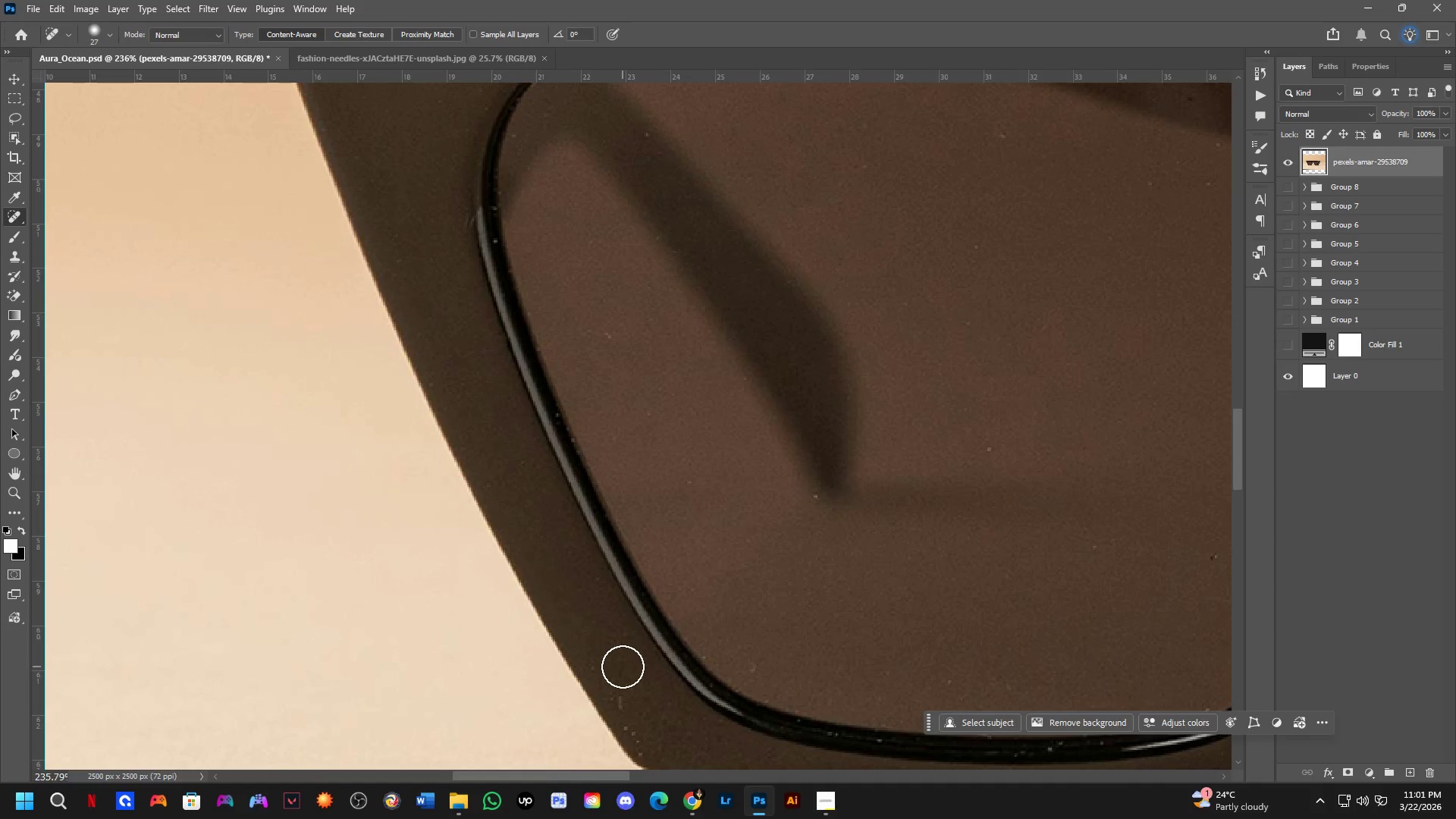 
left_click_drag(start_coordinate=[623, 685], to_coordinate=[625, 714])
 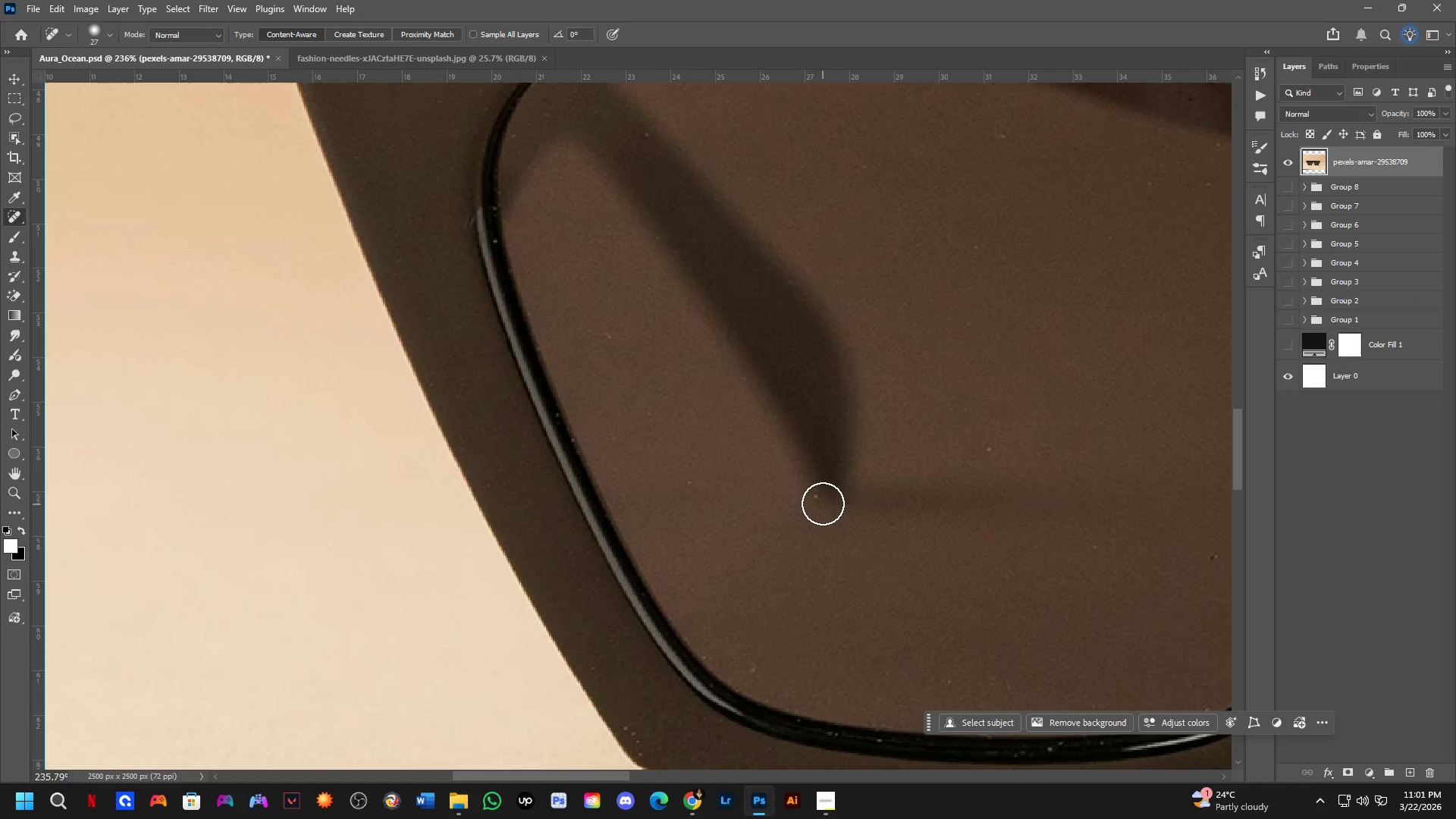 
left_click_drag(start_coordinate=[822, 497], to_coordinate=[813, 511])
 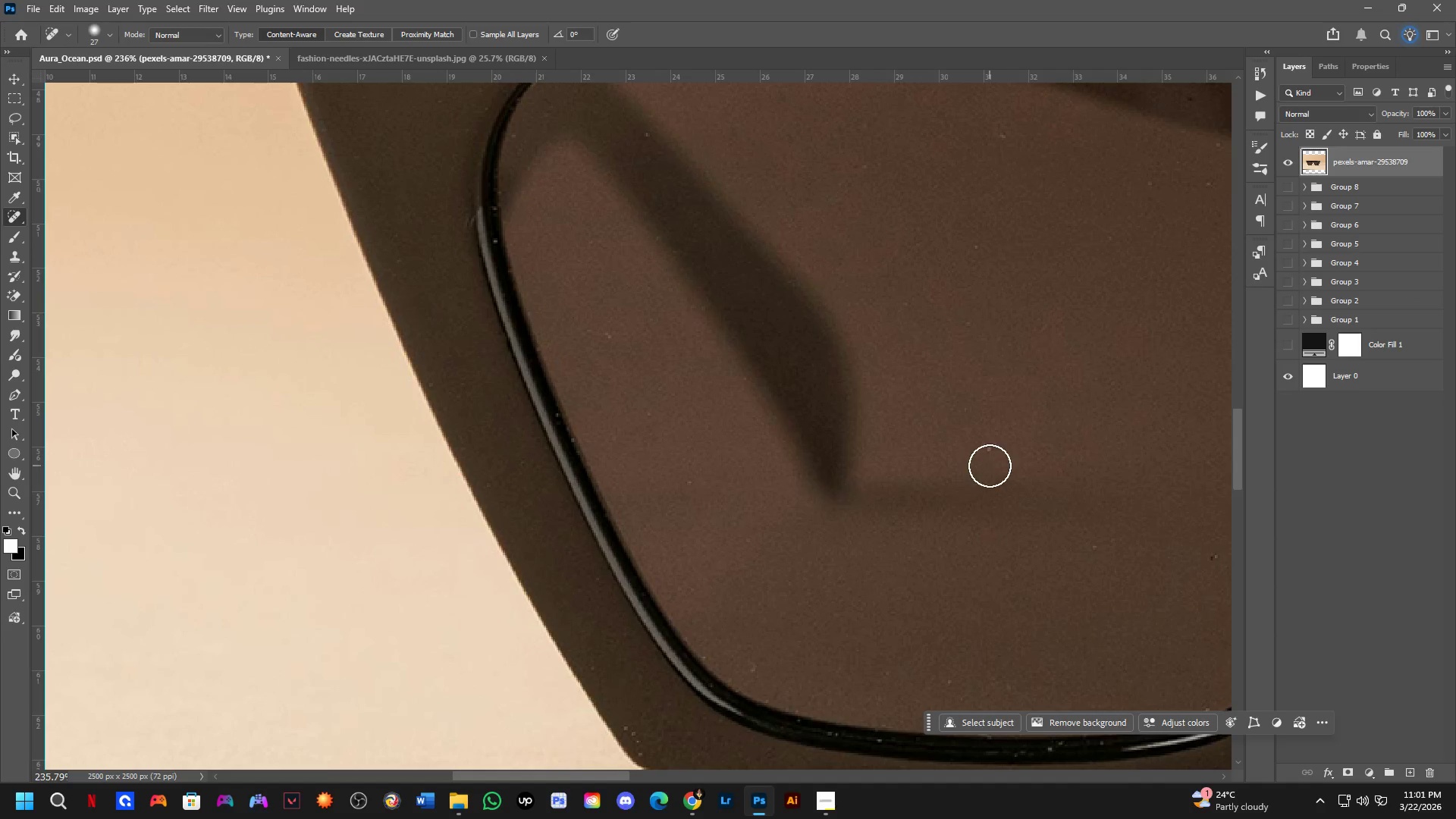 
left_click_drag(start_coordinate=[991, 449], to_coordinate=[1007, 445])
 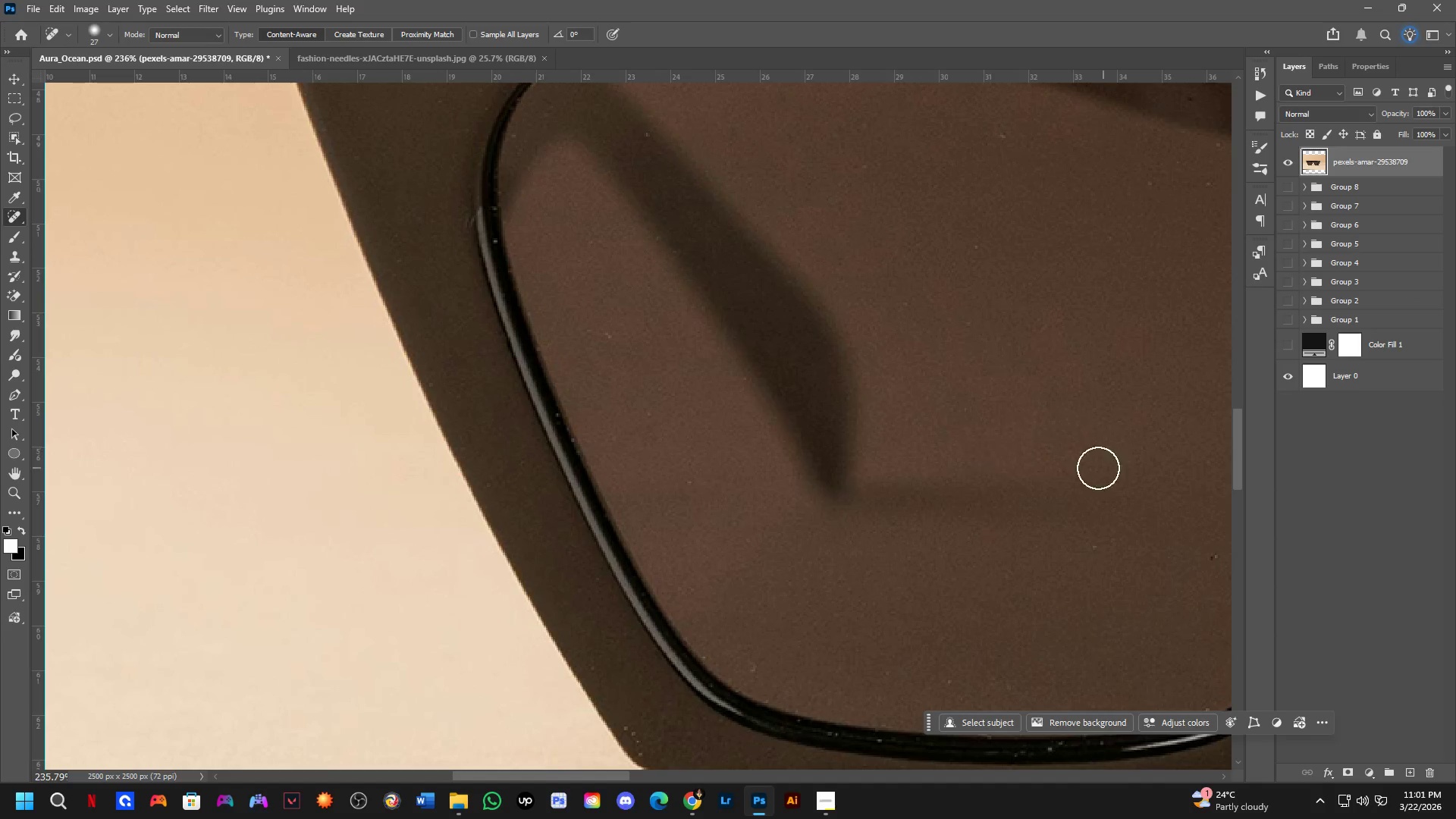 
key(Shift+ShiftLeft)
 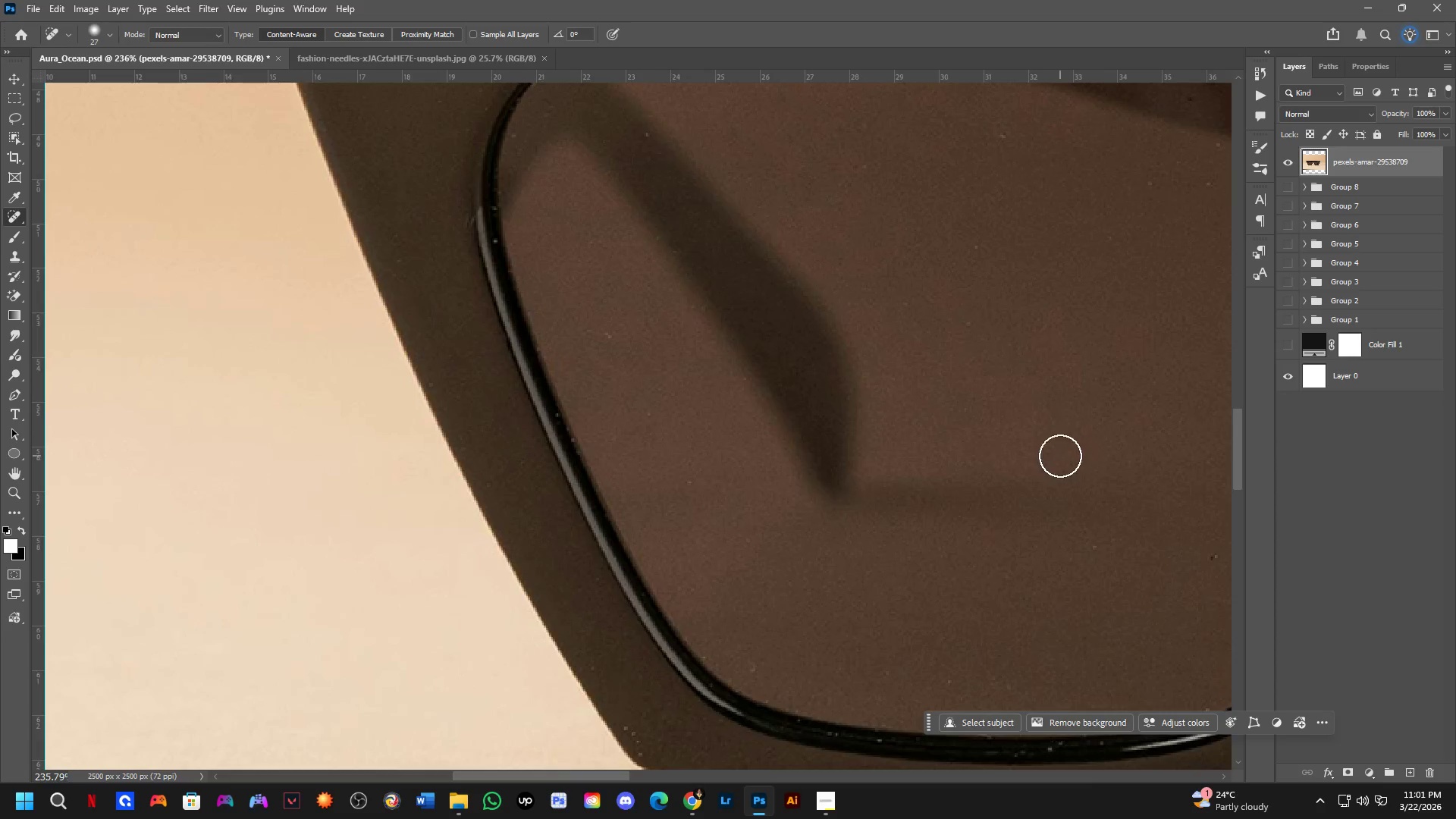 
scroll: coordinate [1060, 456], scroll_direction: down, amount: 1.0
 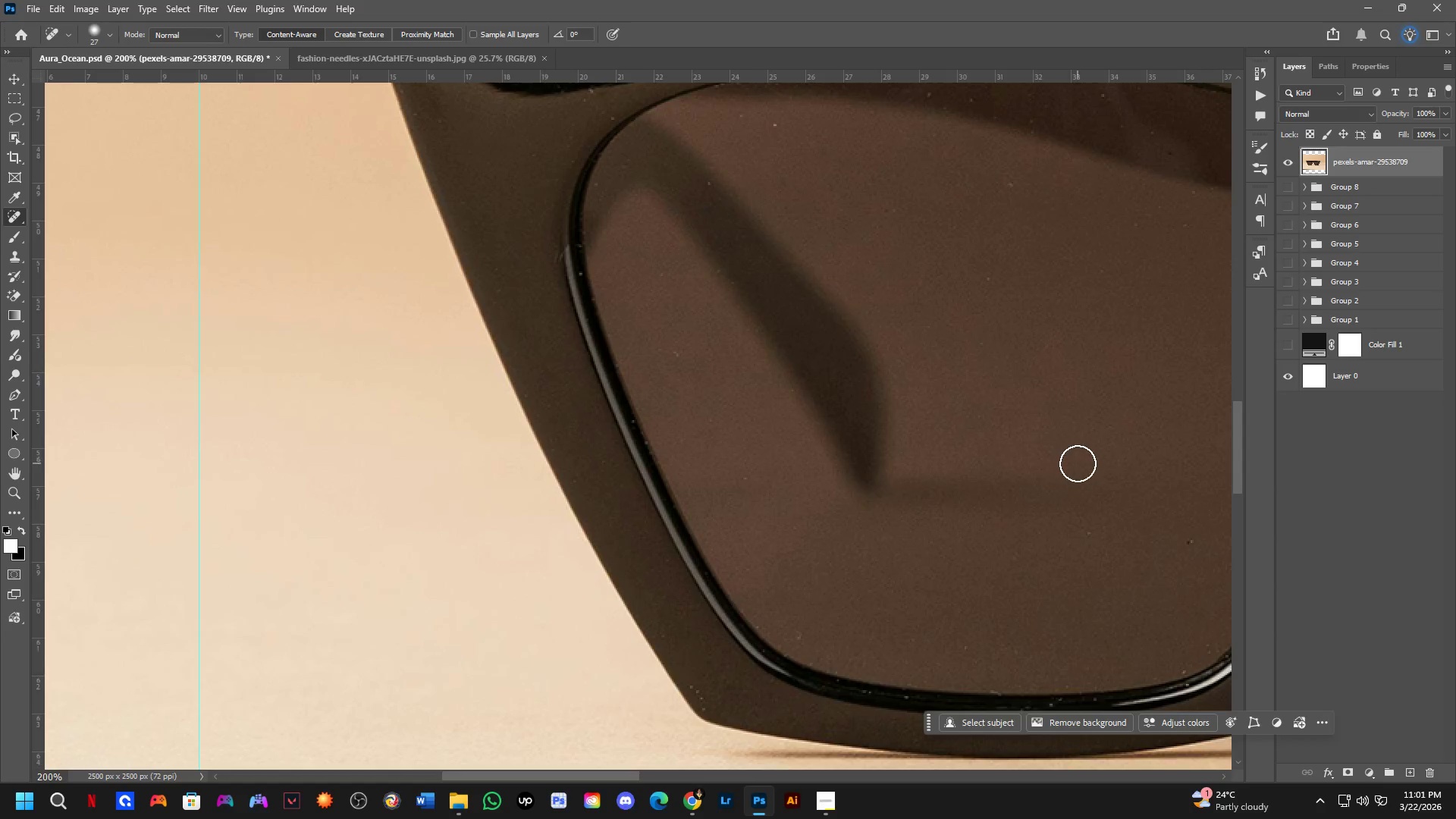 
hold_key(key=Space, duration=0.48)
 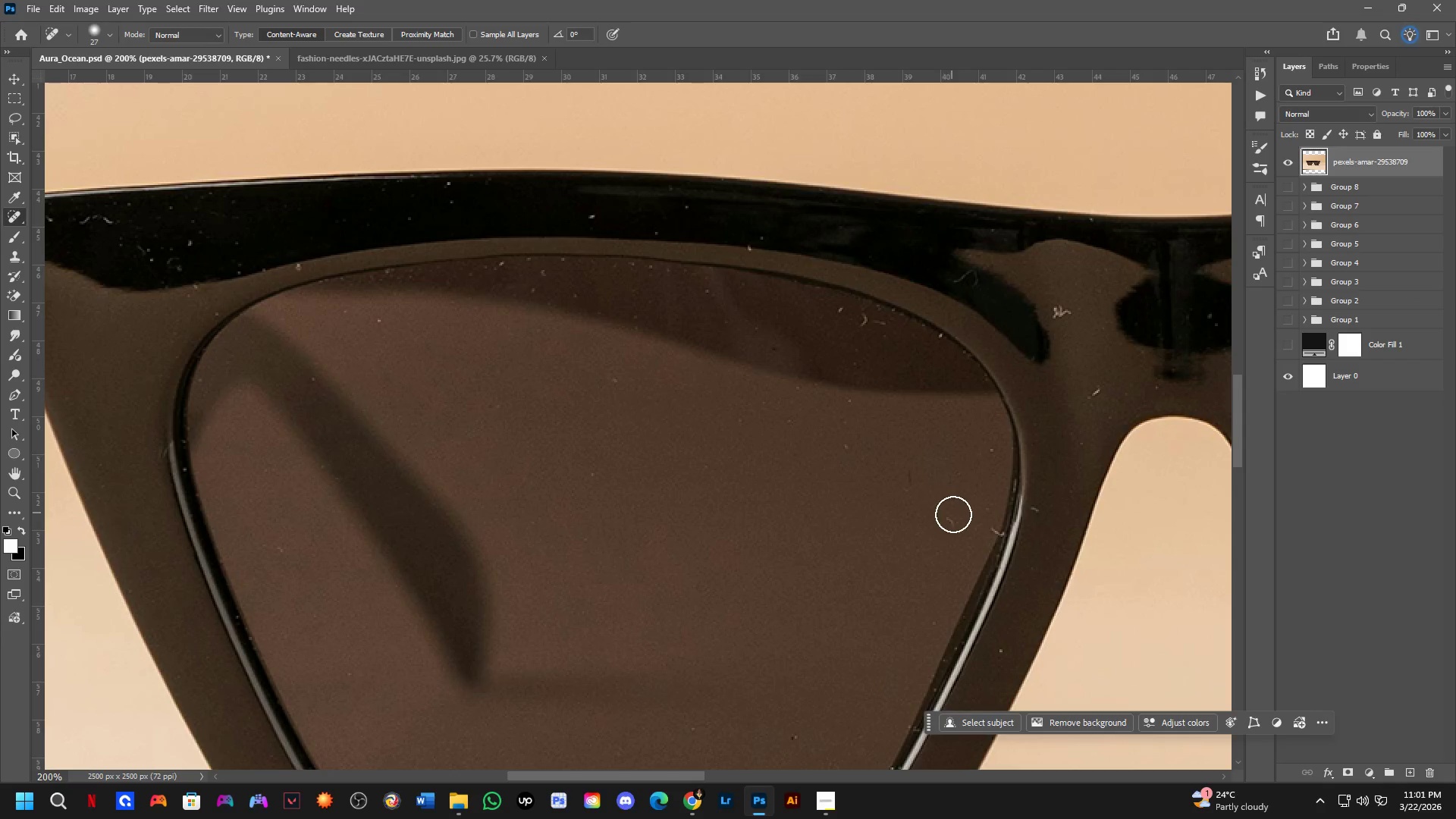 
left_click_drag(start_coordinate=[1058, 478], to_coordinate=[662, 673])
 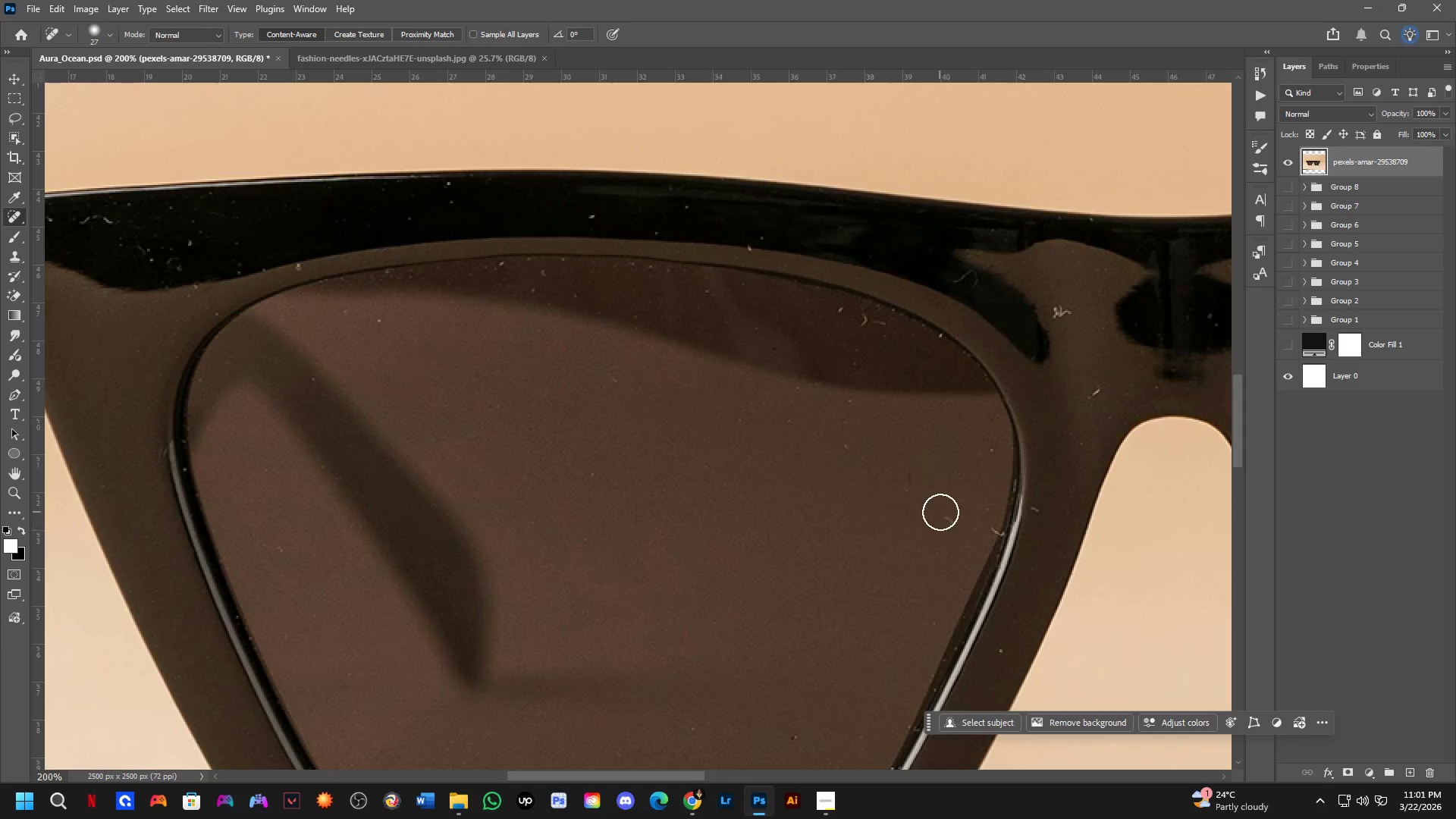 
left_click_drag(start_coordinate=[953, 514], to_coordinate=[958, 541])
 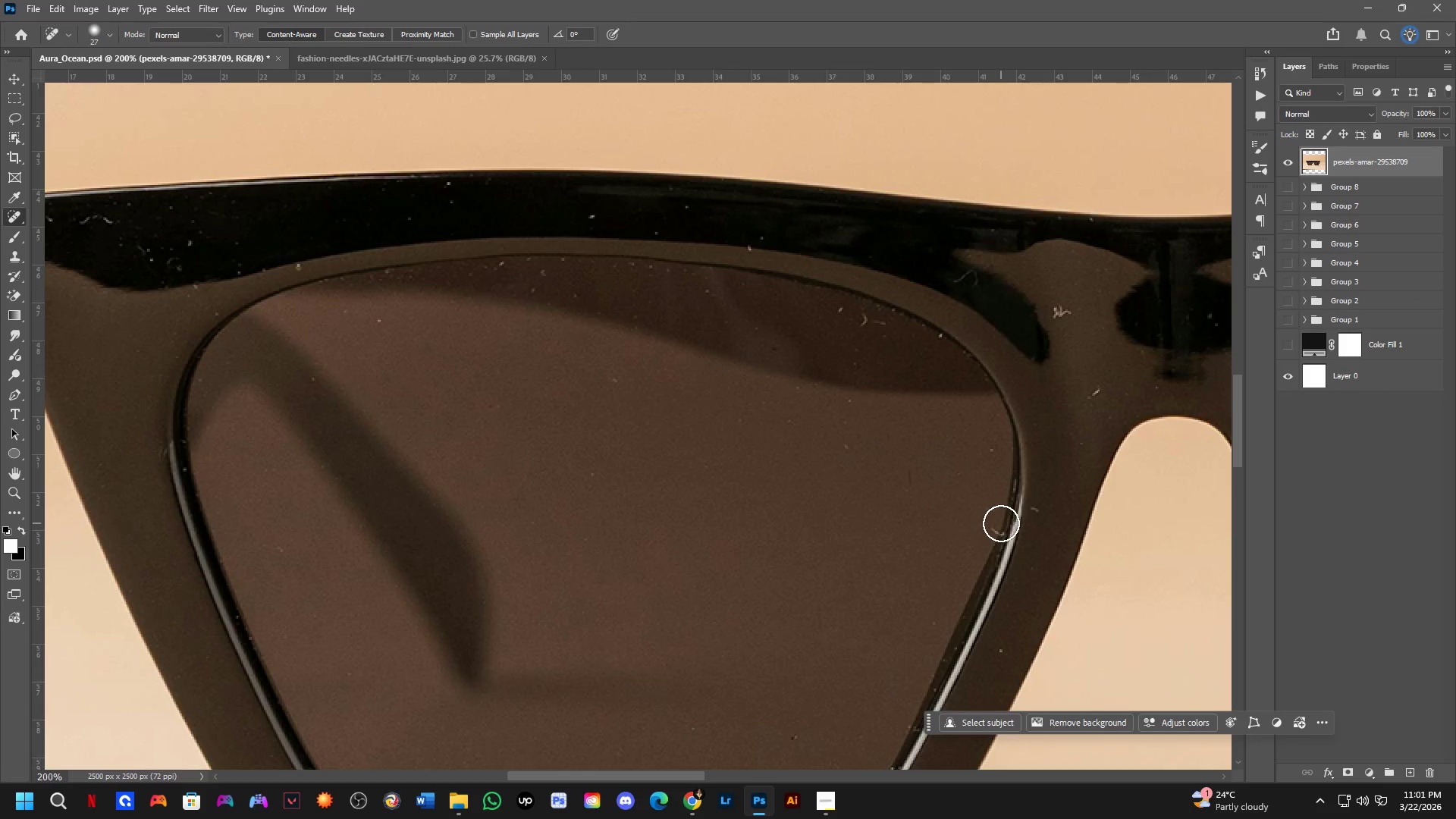 
left_click_drag(start_coordinate=[1002, 527], to_coordinate=[994, 552])
 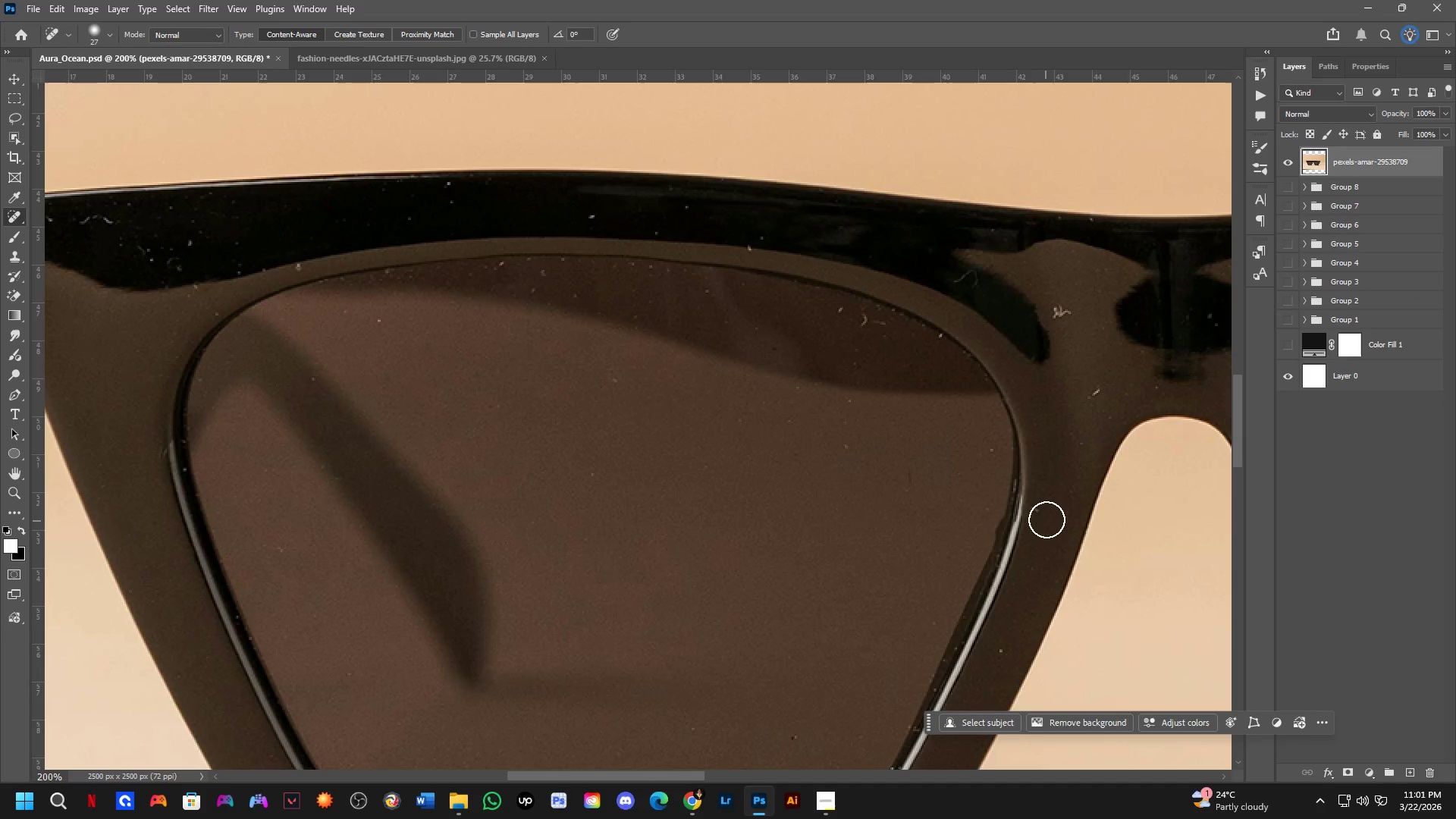 
left_click_drag(start_coordinate=[1041, 510], to_coordinate=[1037, 529])
 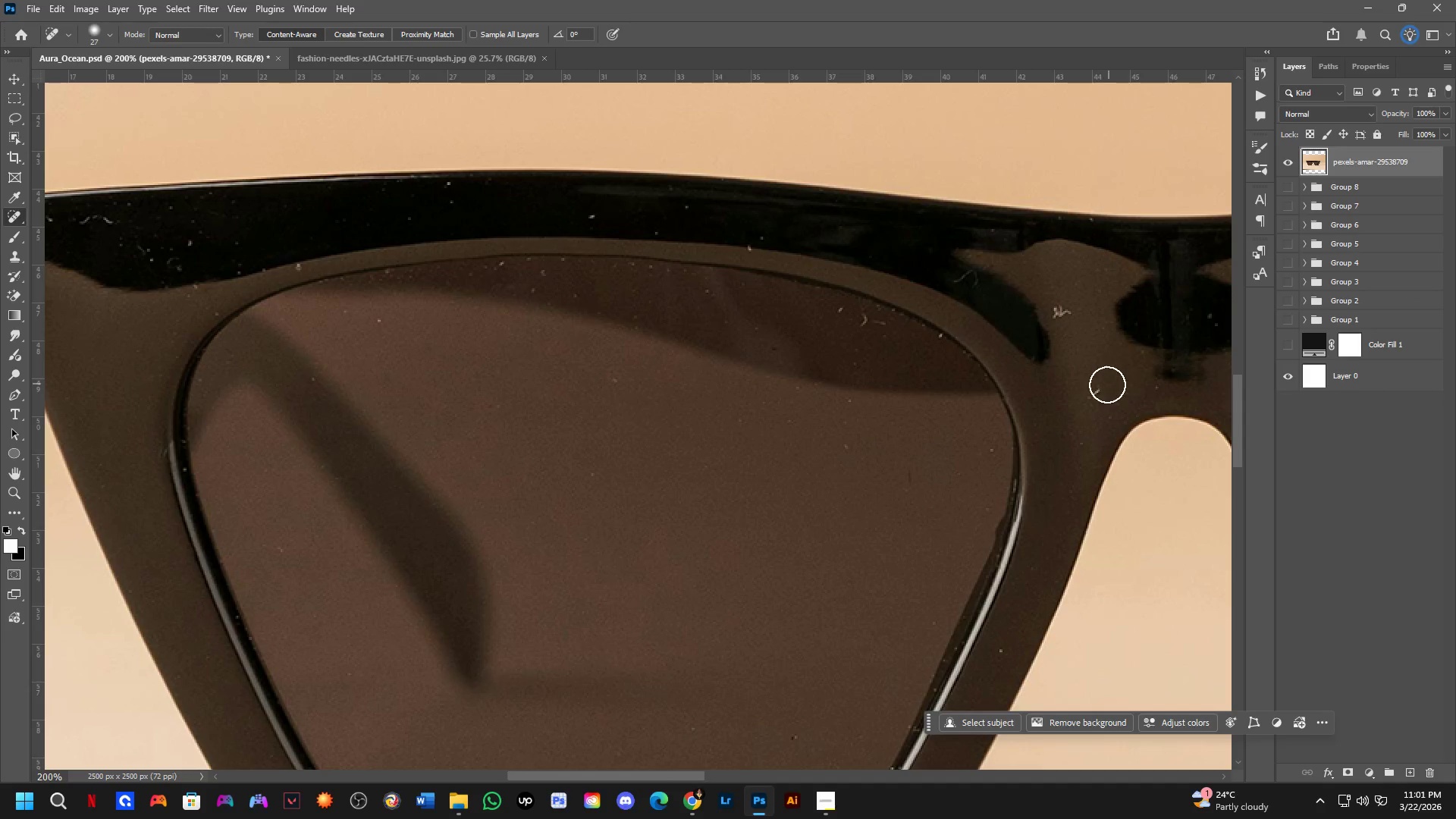 
left_click_drag(start_coordinate=[1106, 381], to_coordinate=[1090, 395])
 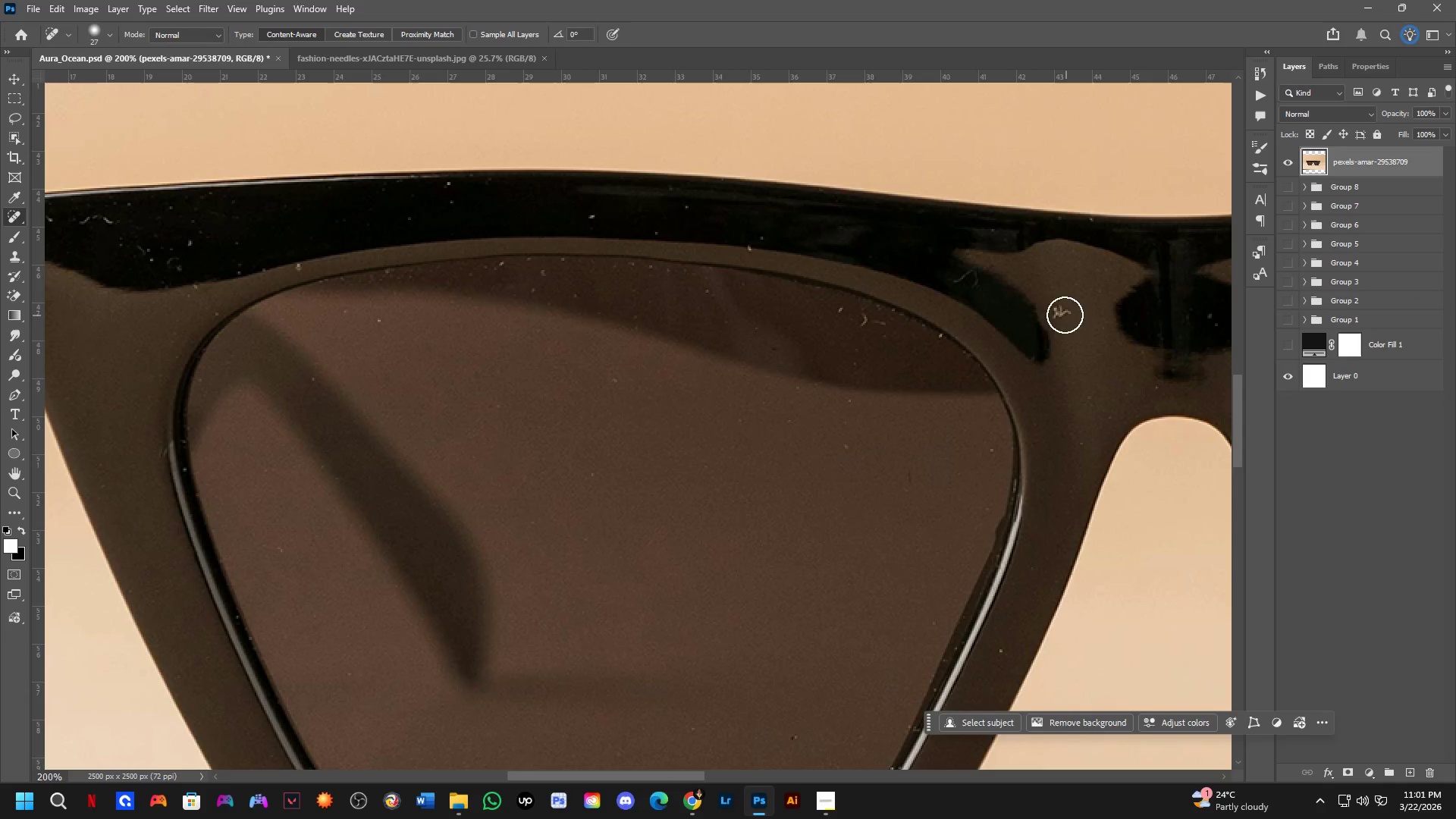 
left_click_drag(start_coordinate=[1053, 306], to_coordinate=[1074, 334])
 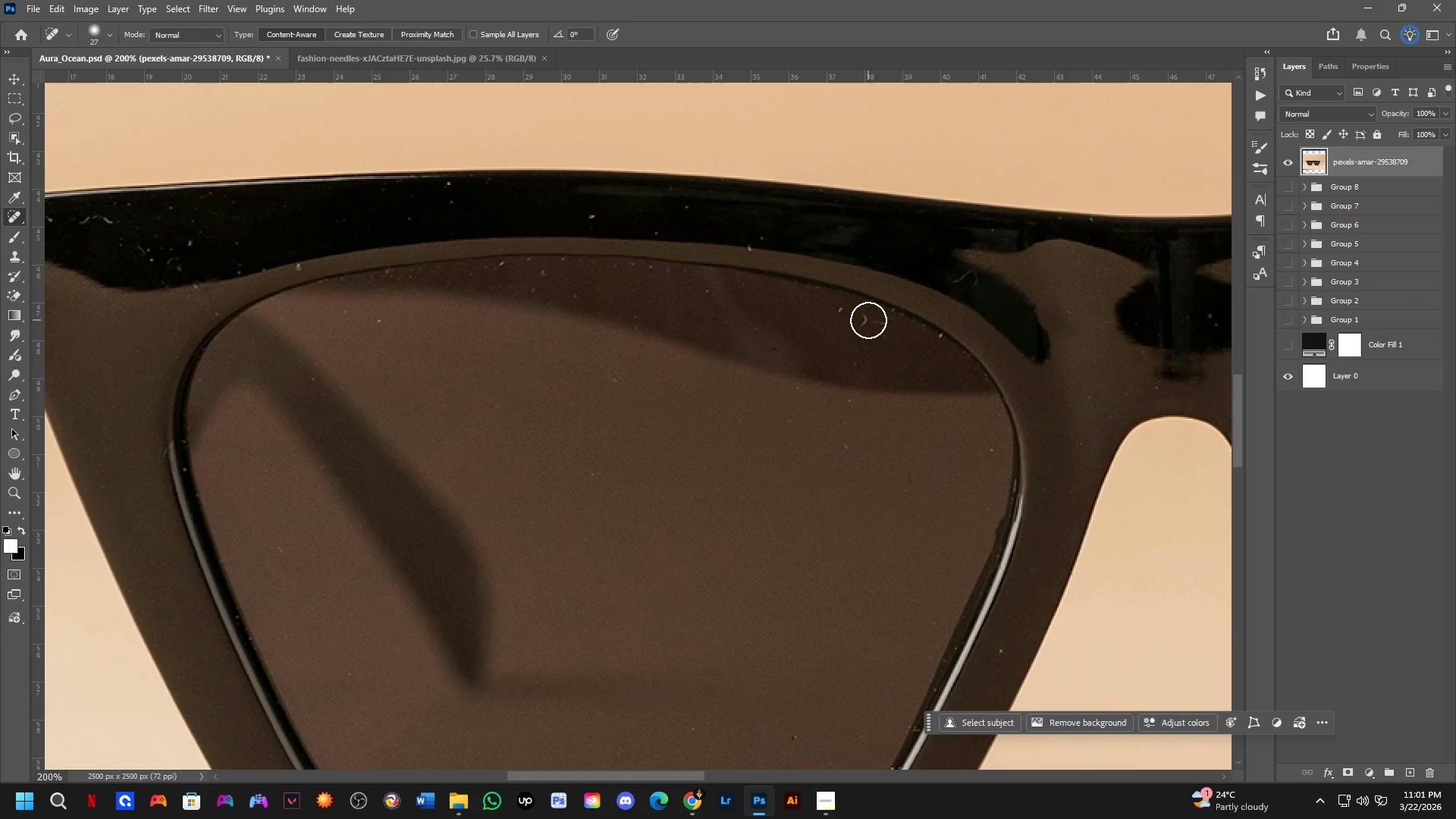 
left_click_drag(start_coordinate=[864, 320], to_coordinate=[889, 322])
 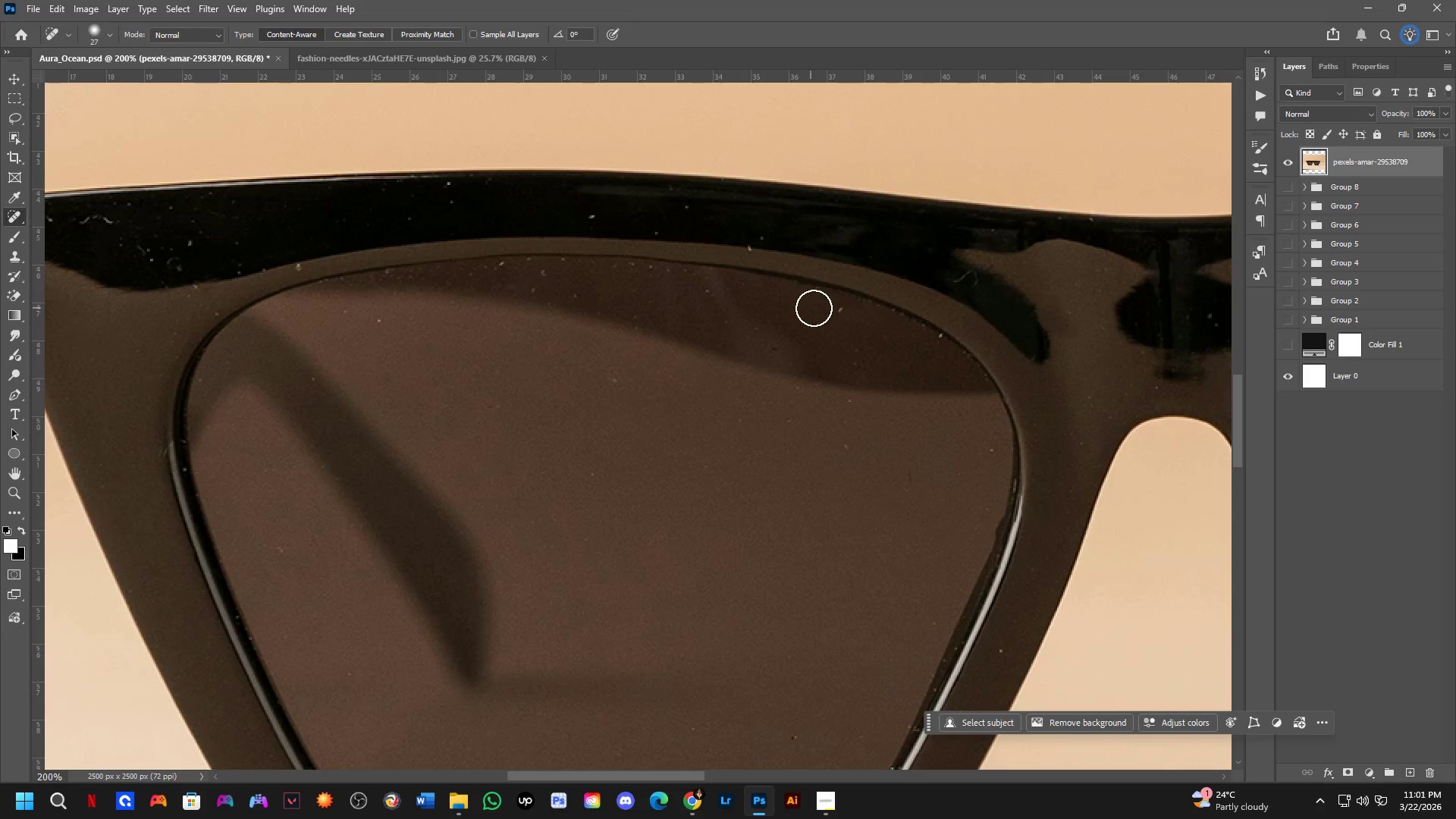 
left_click_drag(start_coordinate=[843, 309], to_coordinate=[863, 321])
 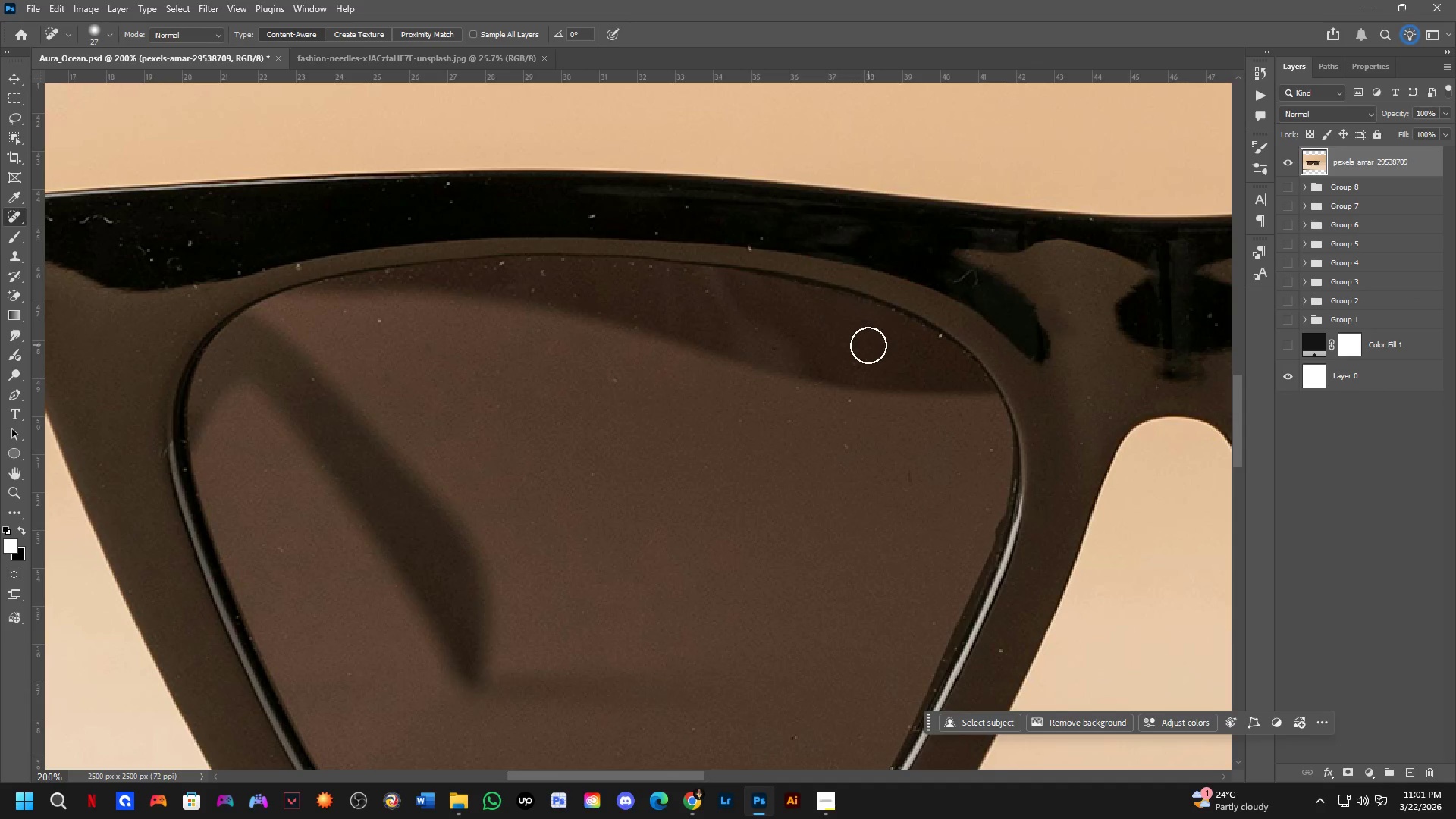 
left_click_drag(start_coordinate=[859, 348], to_coordinate=[855, 365])
 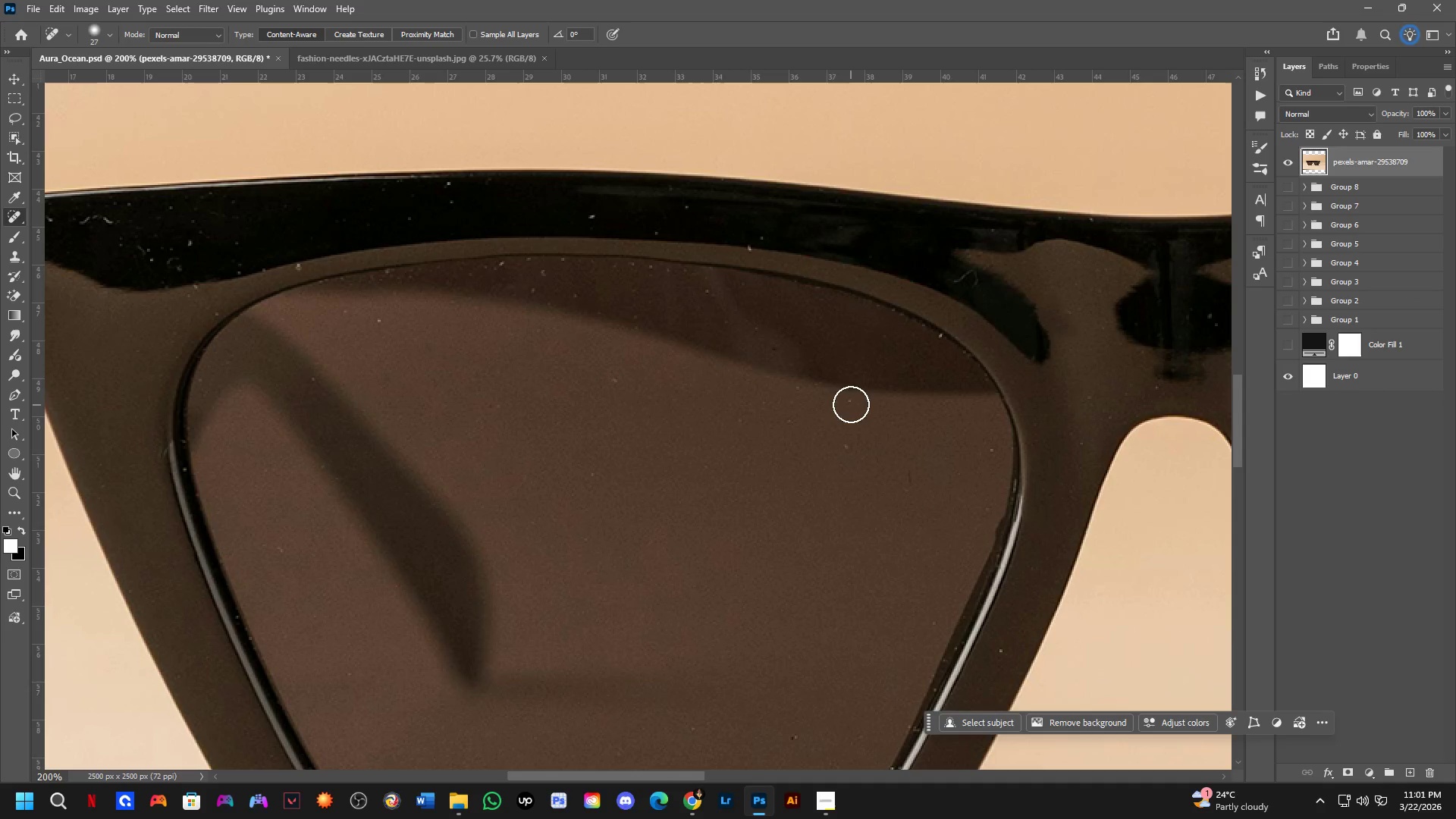 
left_click_drag(start_coordinate=[850, 403], to_coordinate=[859, 418])
 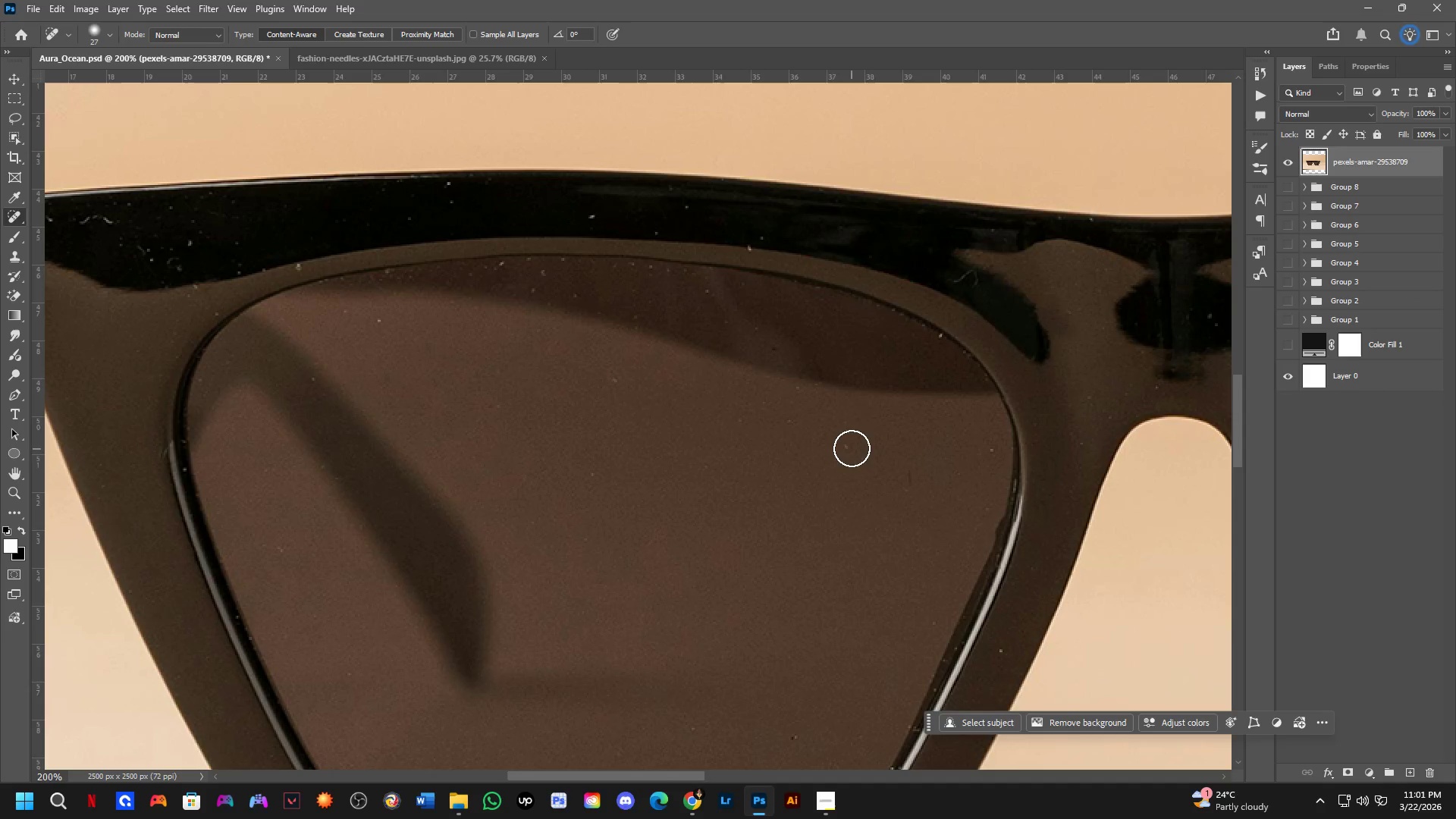 
left_click_drag(start_coordinate=[850, 443], to_coordinate=[847, 450])
 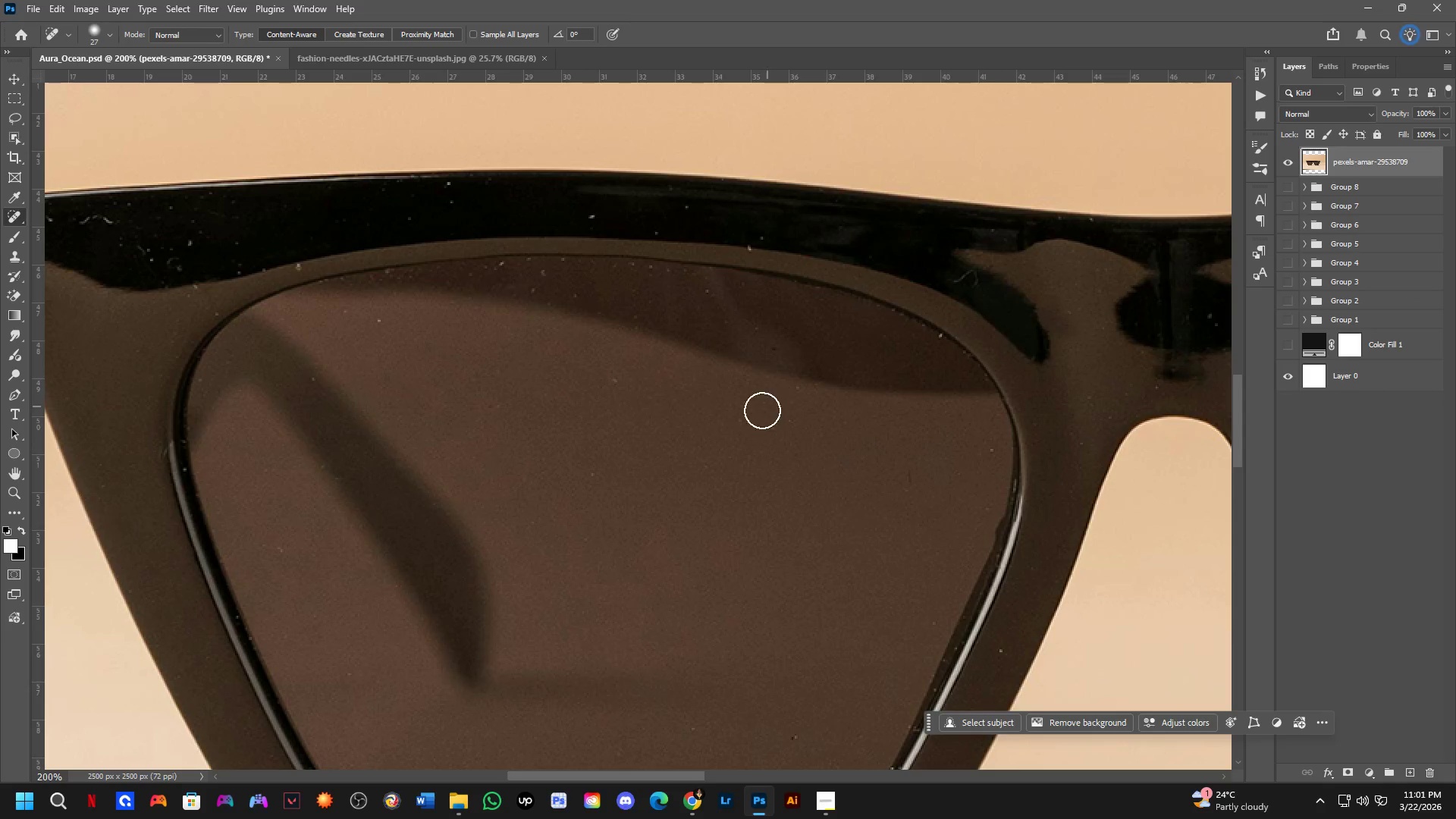 
left_click_drag(start_coordinate=[742, 418], to_coordinate=[728, 421])
 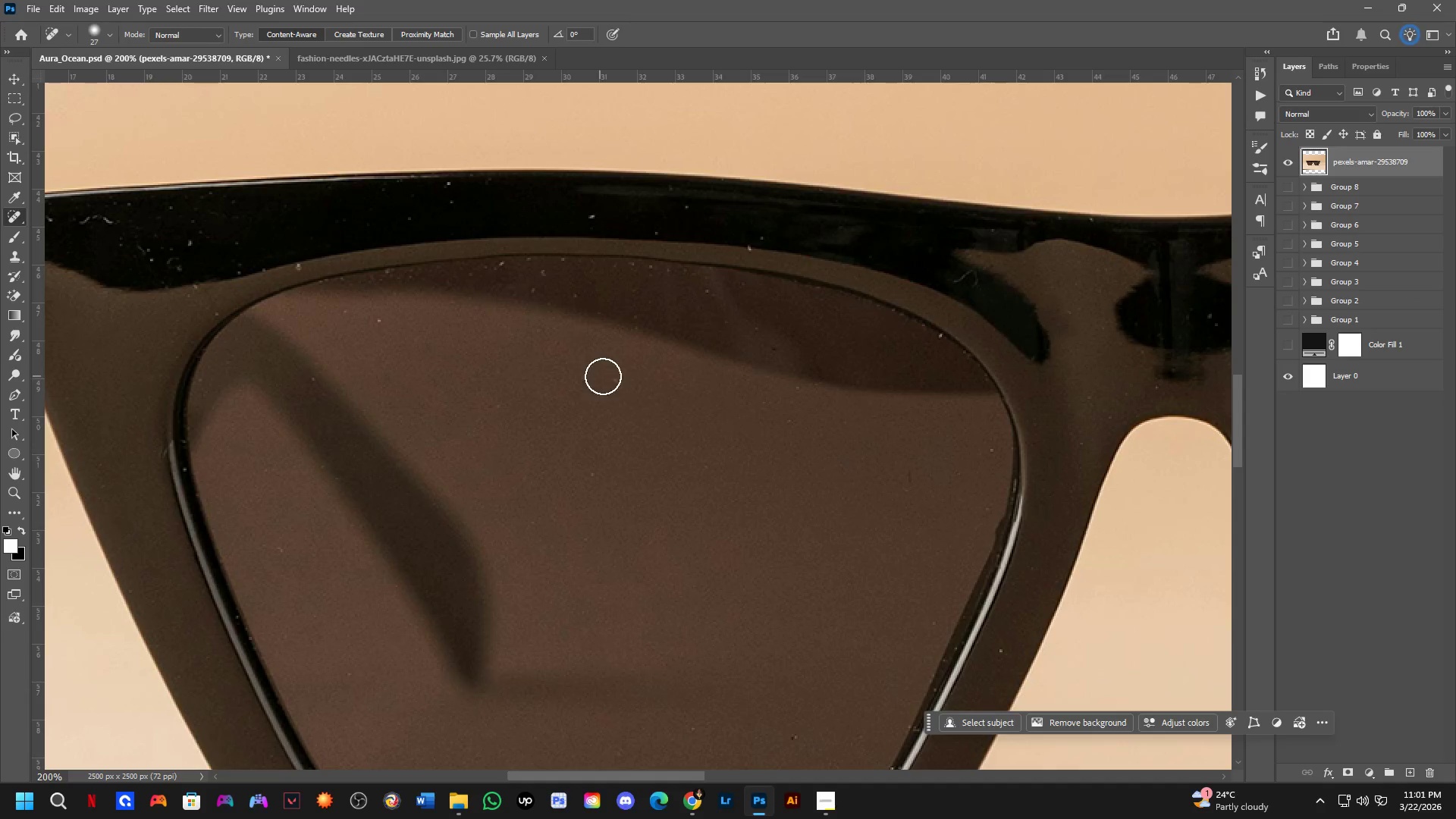 
left_click_drag(start_coordinate=[622, 378], to_coordinate=[633, 391])
 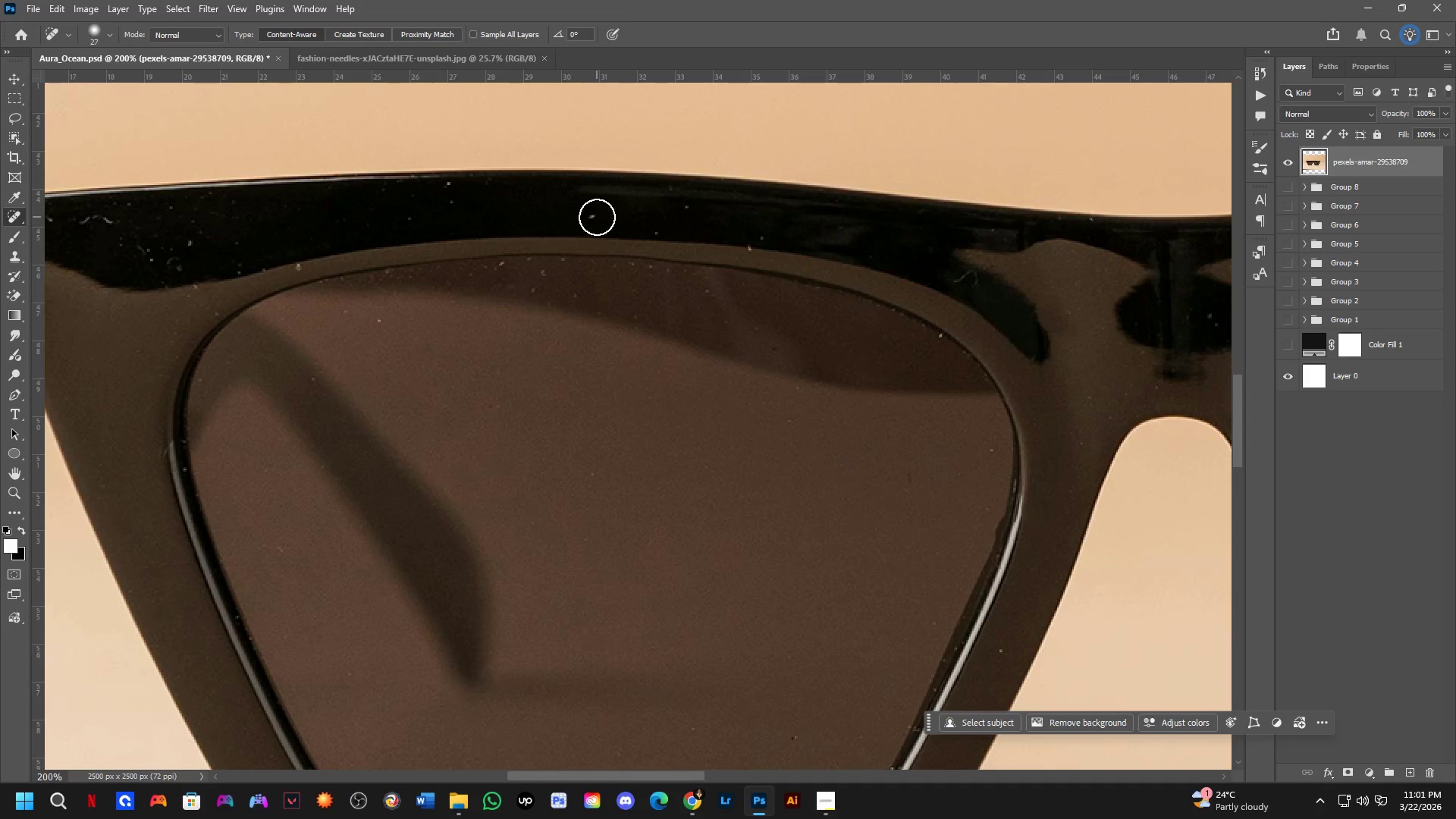 
left_click_drag(start_coordinate=[597, 216], to_coordinate=[591, 214])
 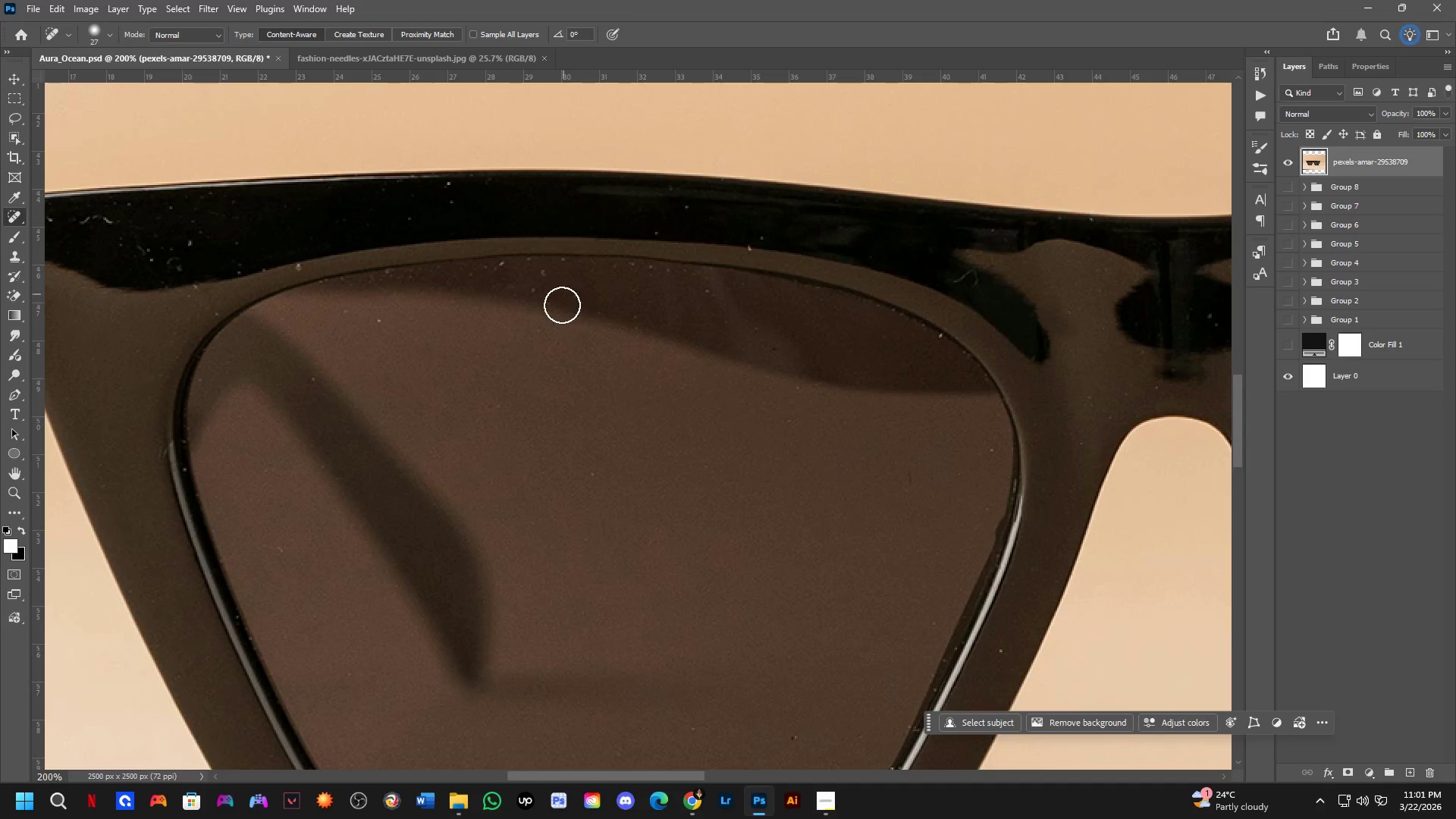 
hold_key(key=Space, duration=0.55)
 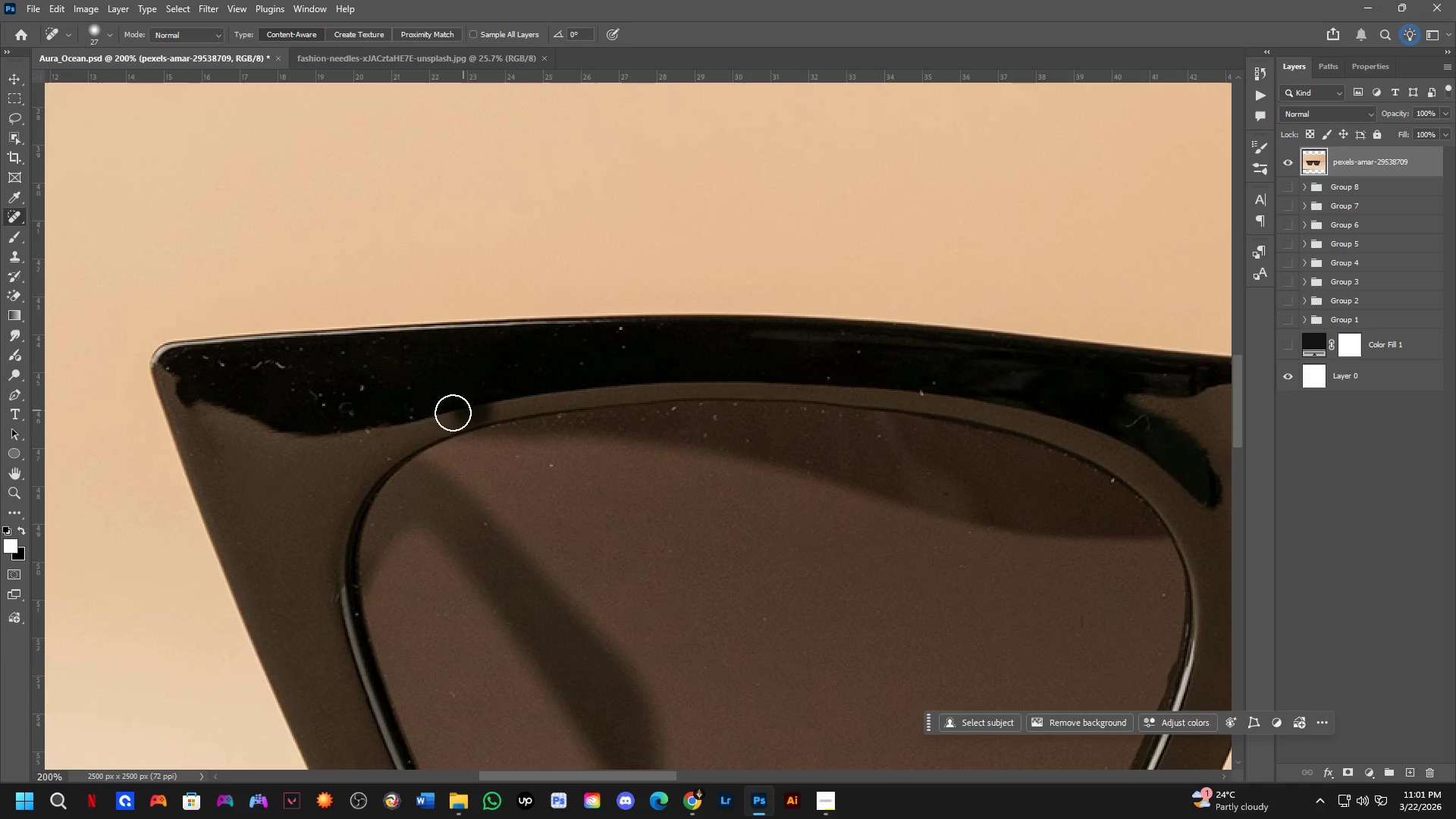 
left_click_drag(start_coordinate=[560, 307], to_coordinate=[731, 451])
 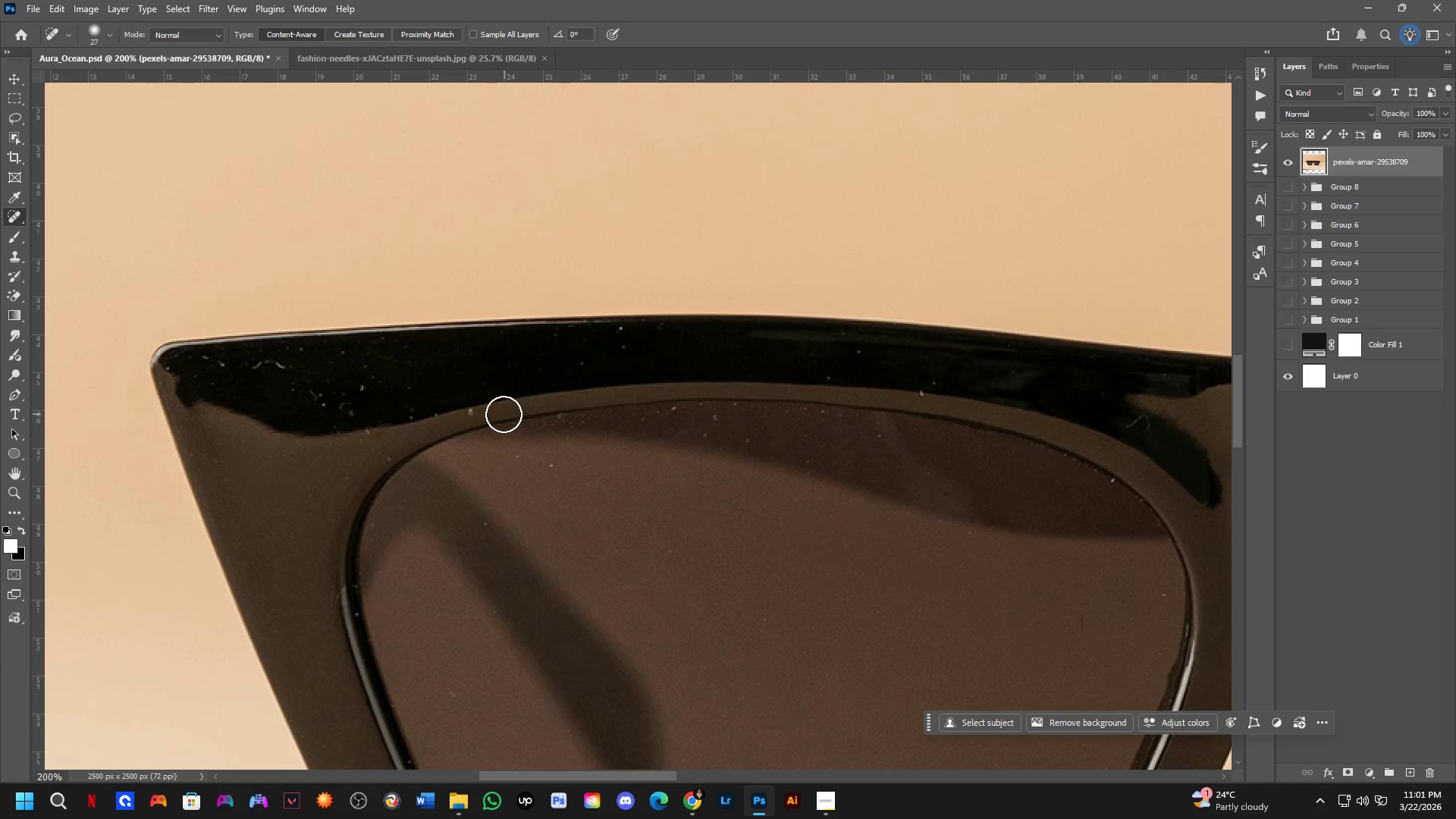 
left_click_drag(start_coordinate=[477, 410], to_coordinate=[422, 429])
 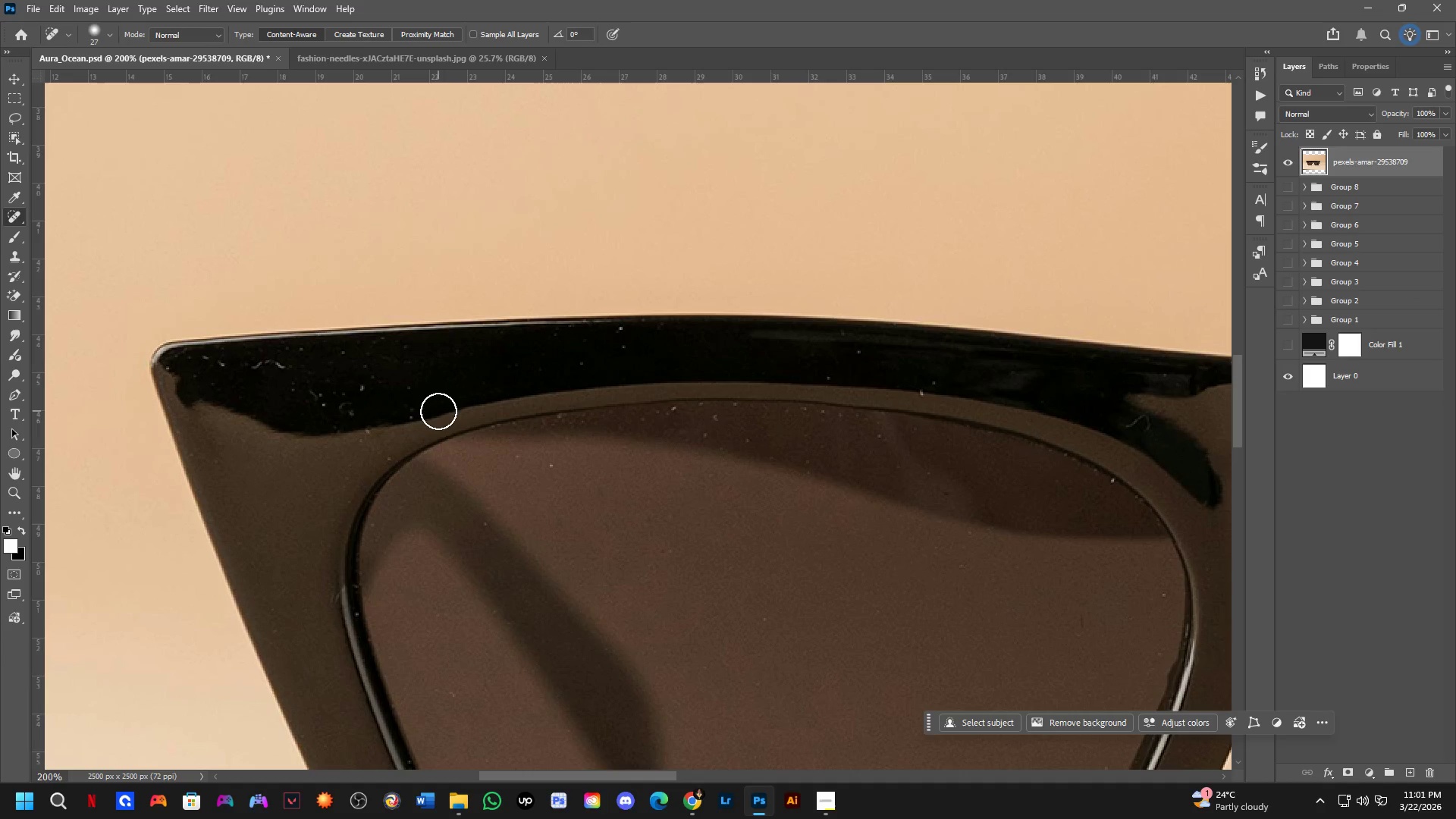 
left_click_drag(start_coordinate=[431, 406], to_coordinate=[393, 417])
 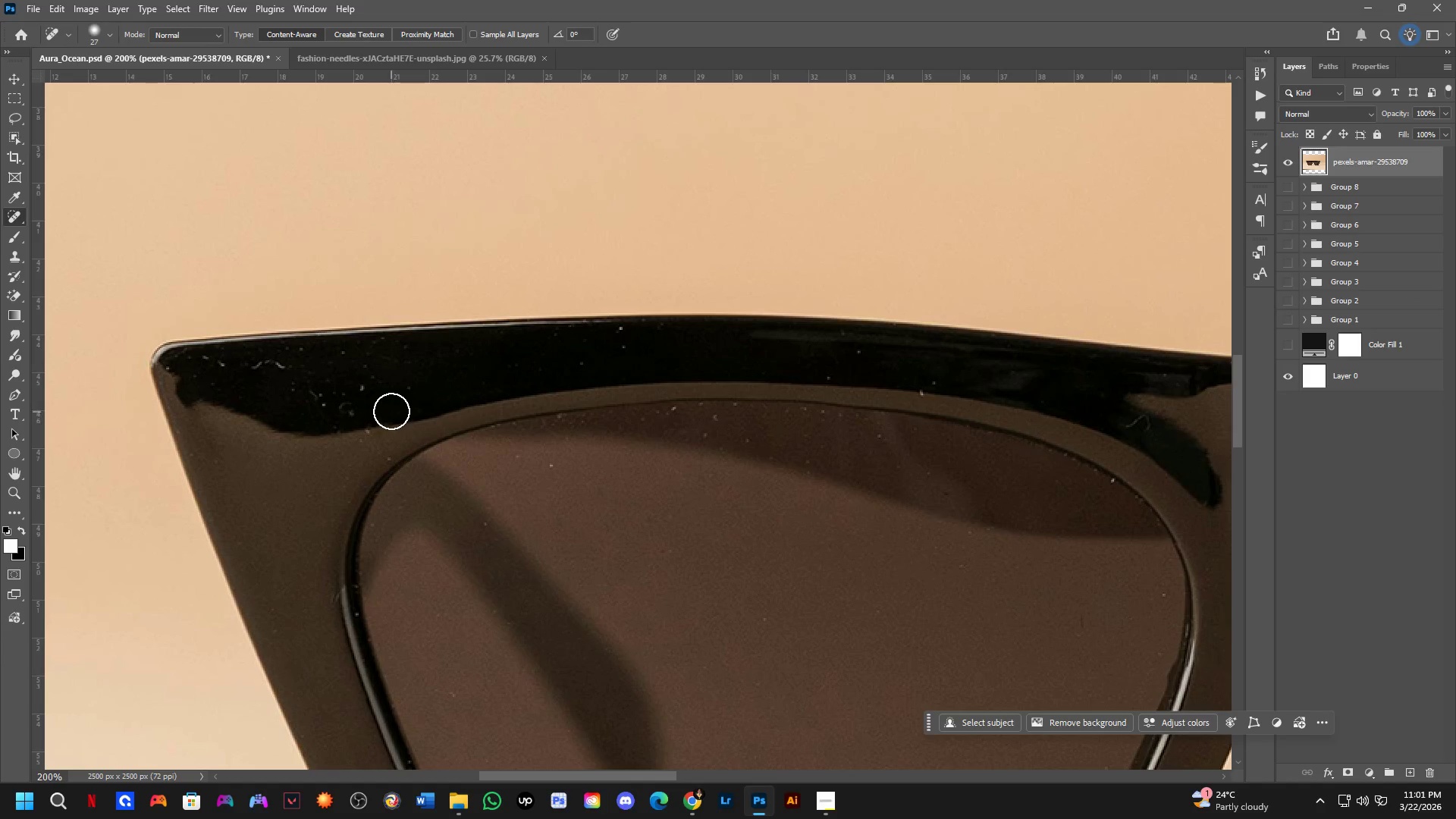 
left_click_drag(start_coordinate=[407, 393], to_coordinate=[443, 378])
 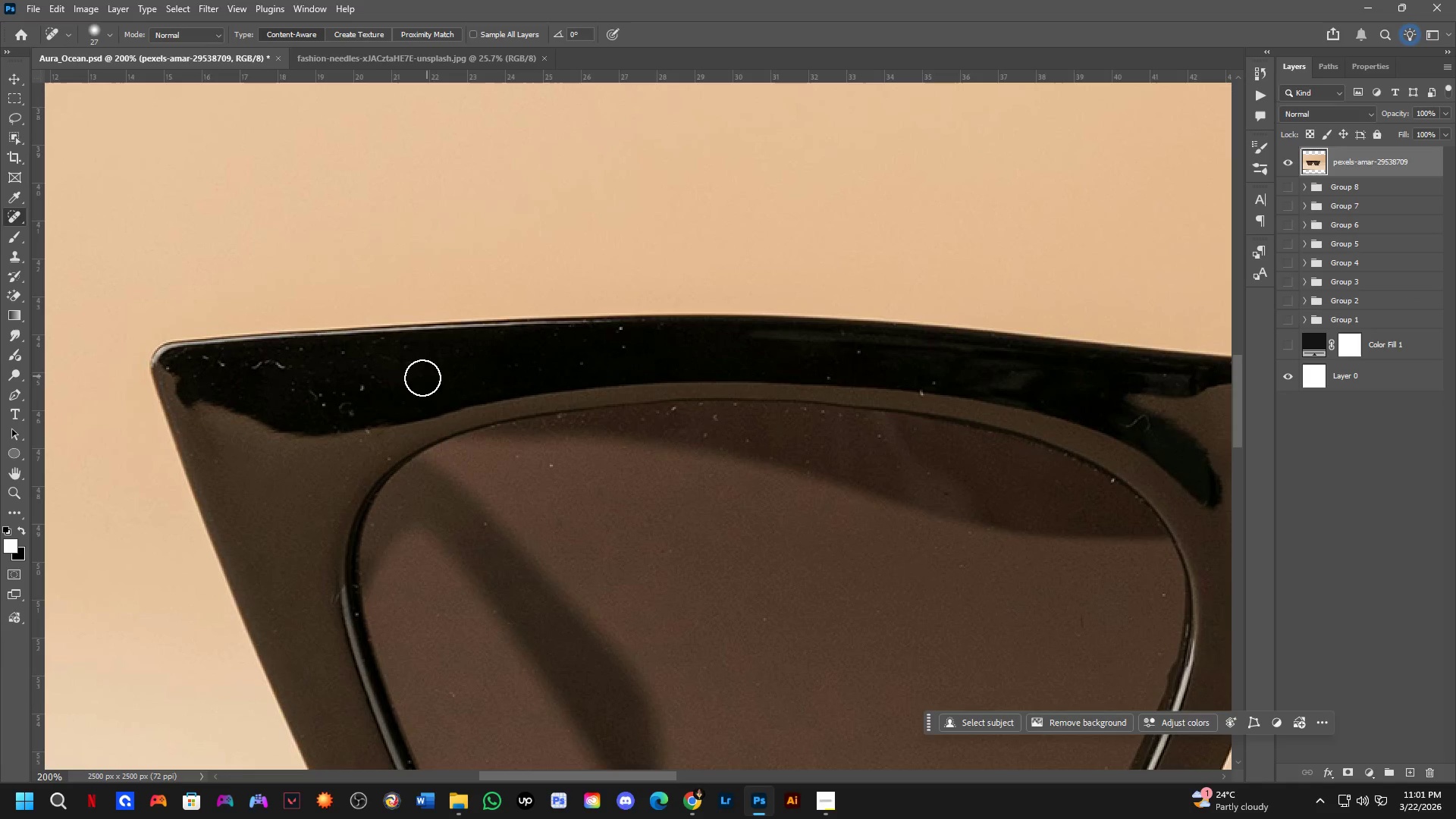 
left_click_drag(start_coordinate=[392, 387], to_coordinate=[337, 392])
 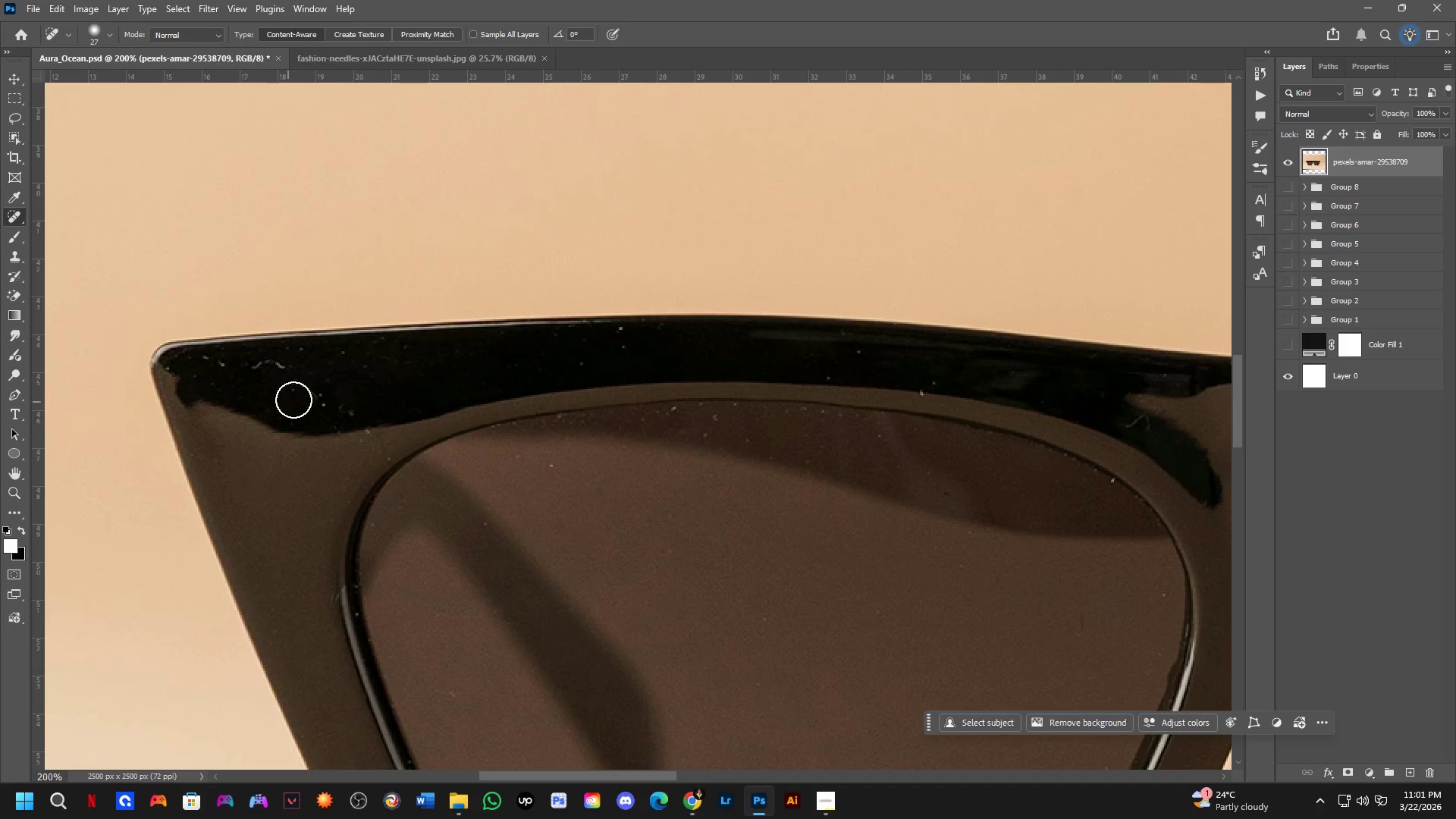 
left_click_drag(start_coordinate=[328, 394], to_coordinate=[384, 397])
 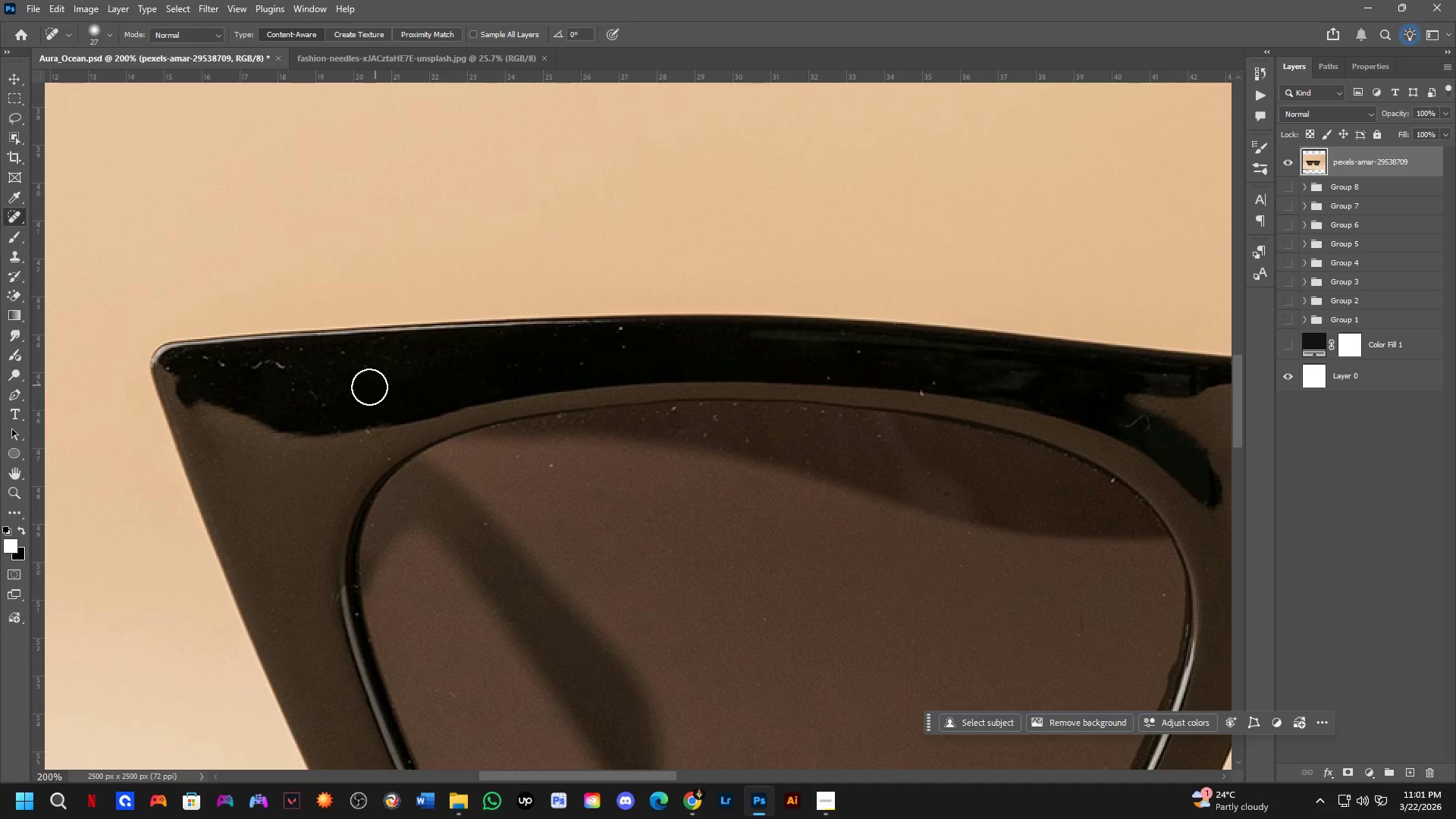 
left_click_drag(start_coordinate=[345, 394], to_coordinate=[290, 388])
 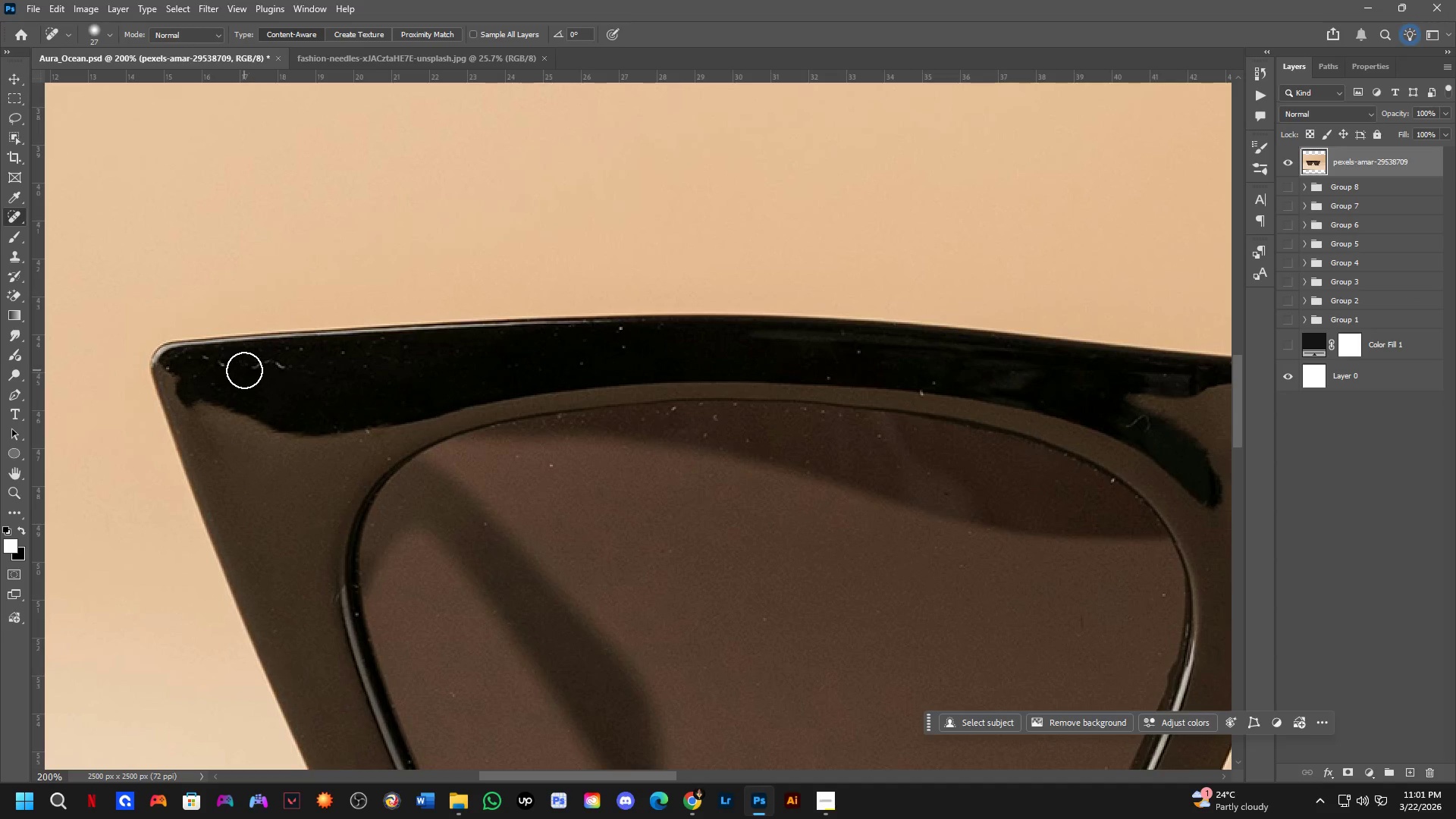 
left_click_drag(start_coordinate=[244, 369], to_coordinate=[308, 374])
 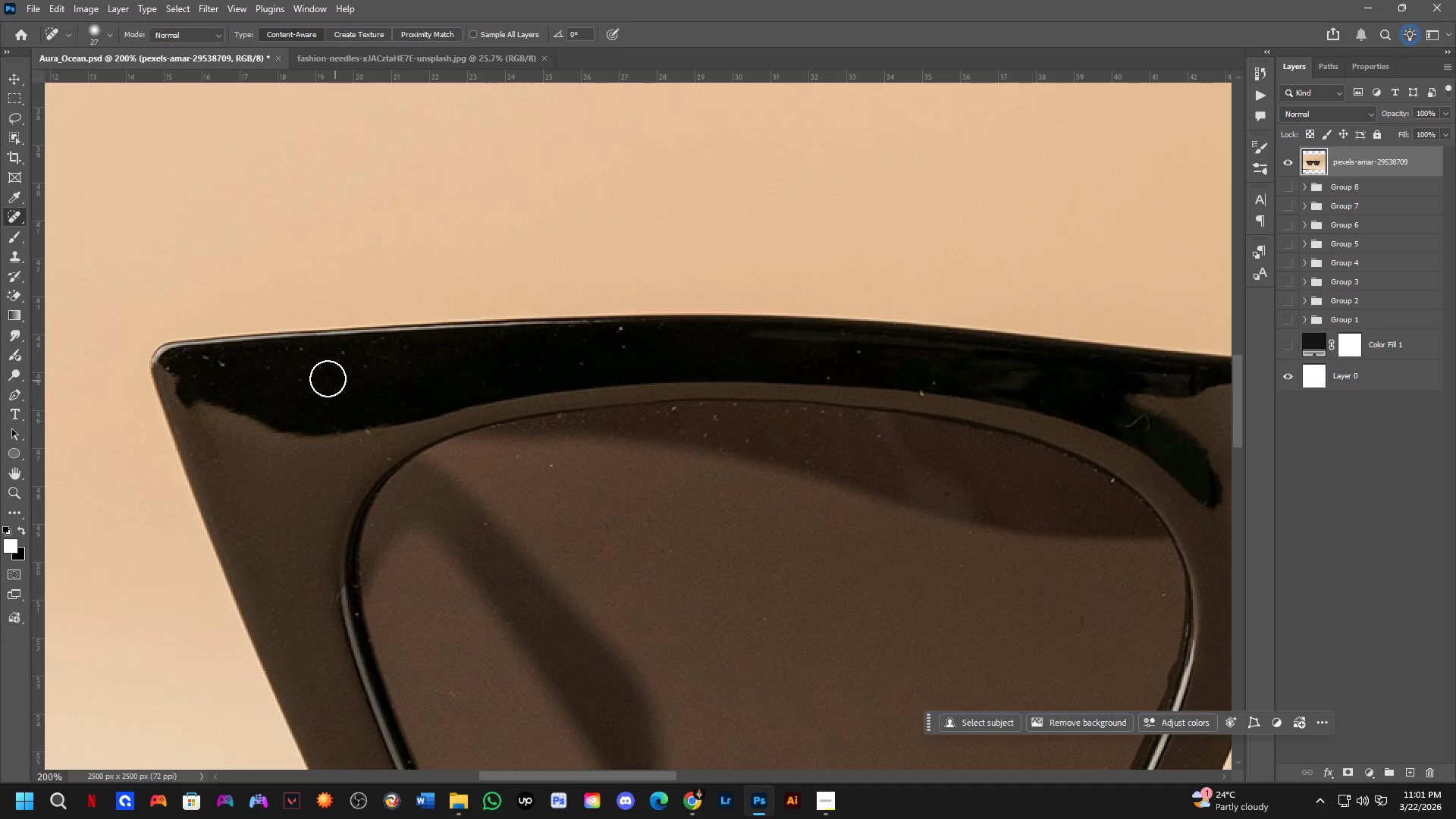 
left_click_drag(start_coordinate=[309, 374], to_coordinate=[261, 372])
 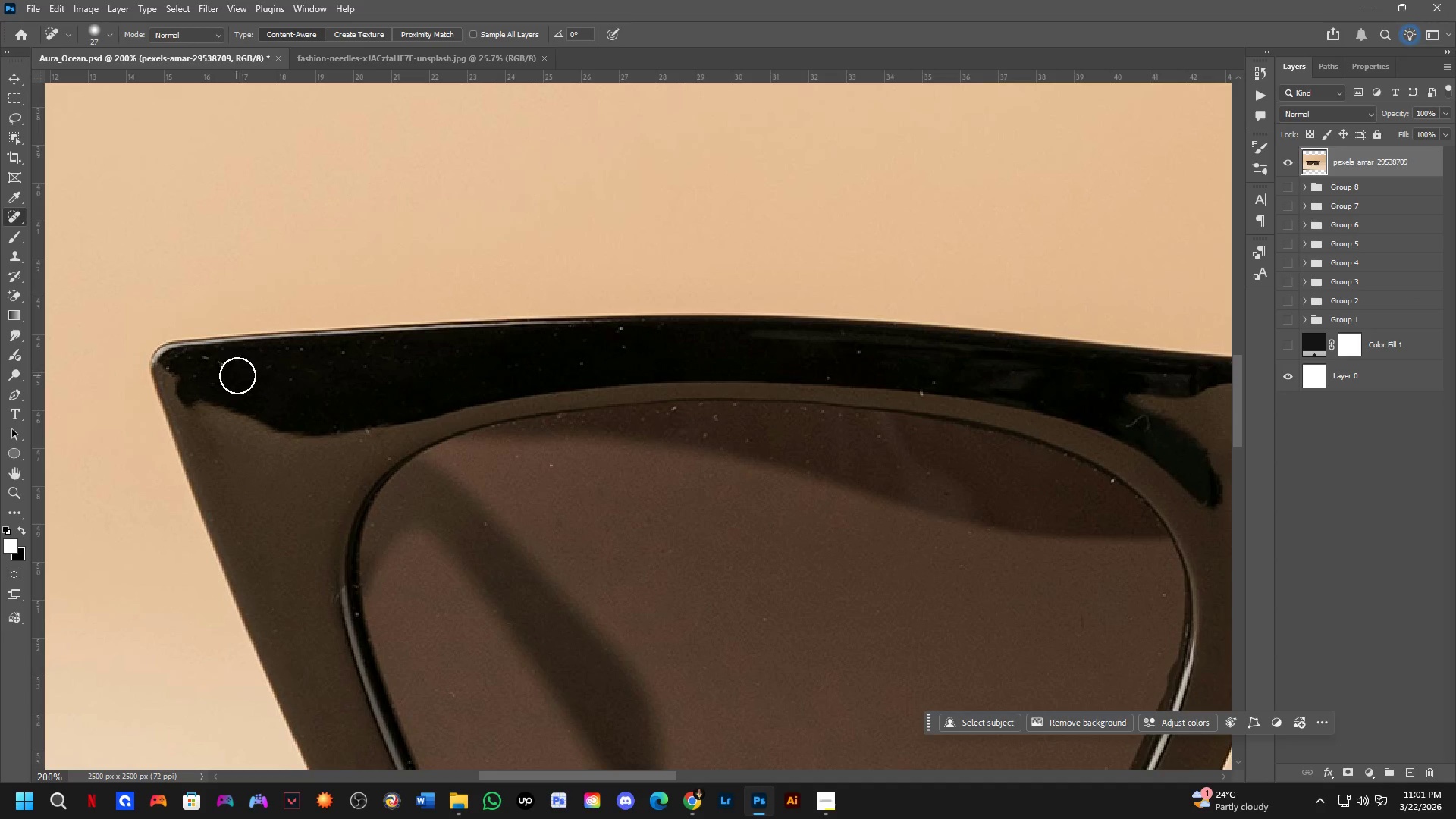 
left_click_drag(start_coordinate=[271, 379], to_coordinate=[336, 381])
 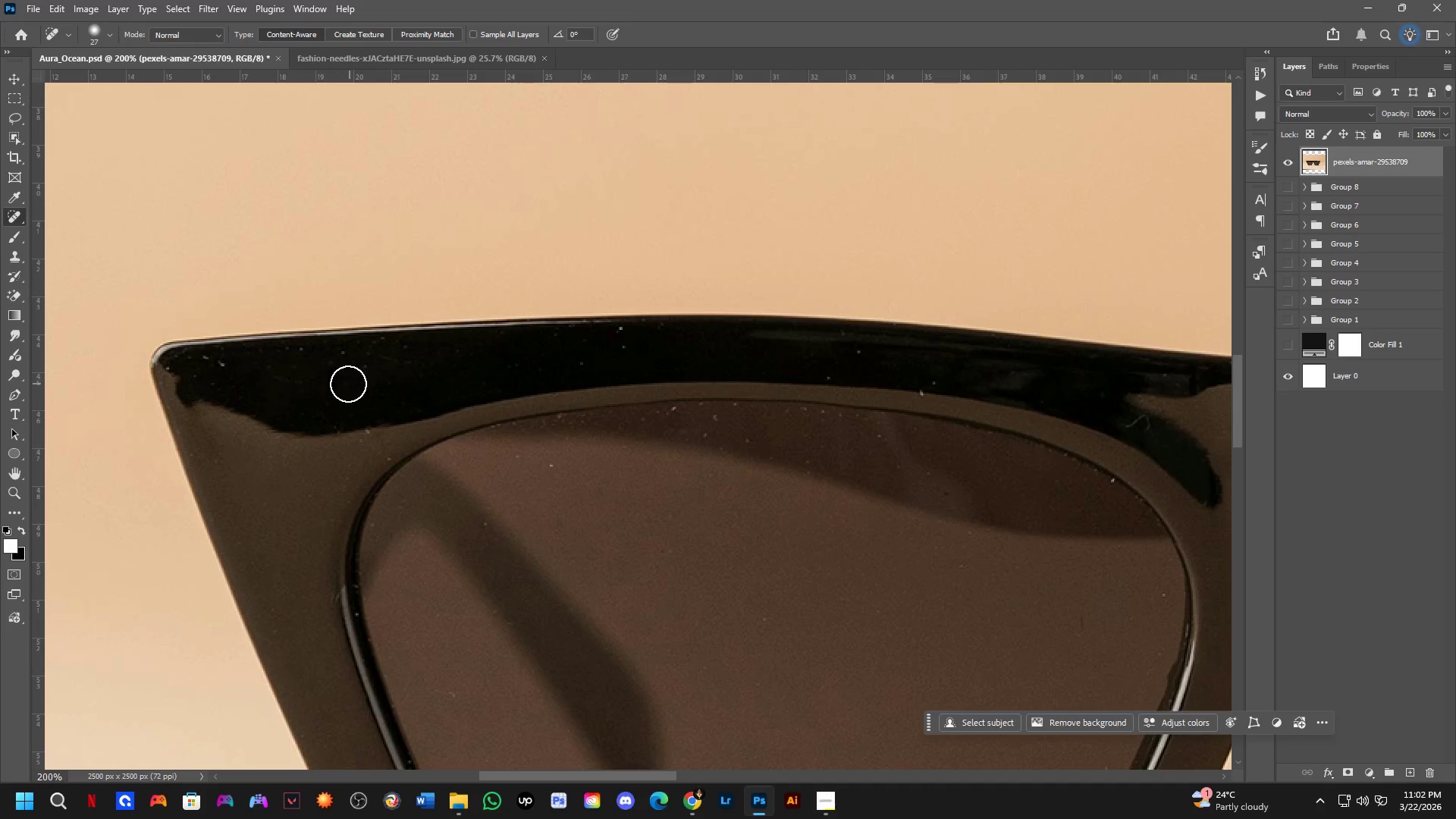 
left_click_drag(start_coordinate=[320, 384], to_coordinate=[278, 372])
 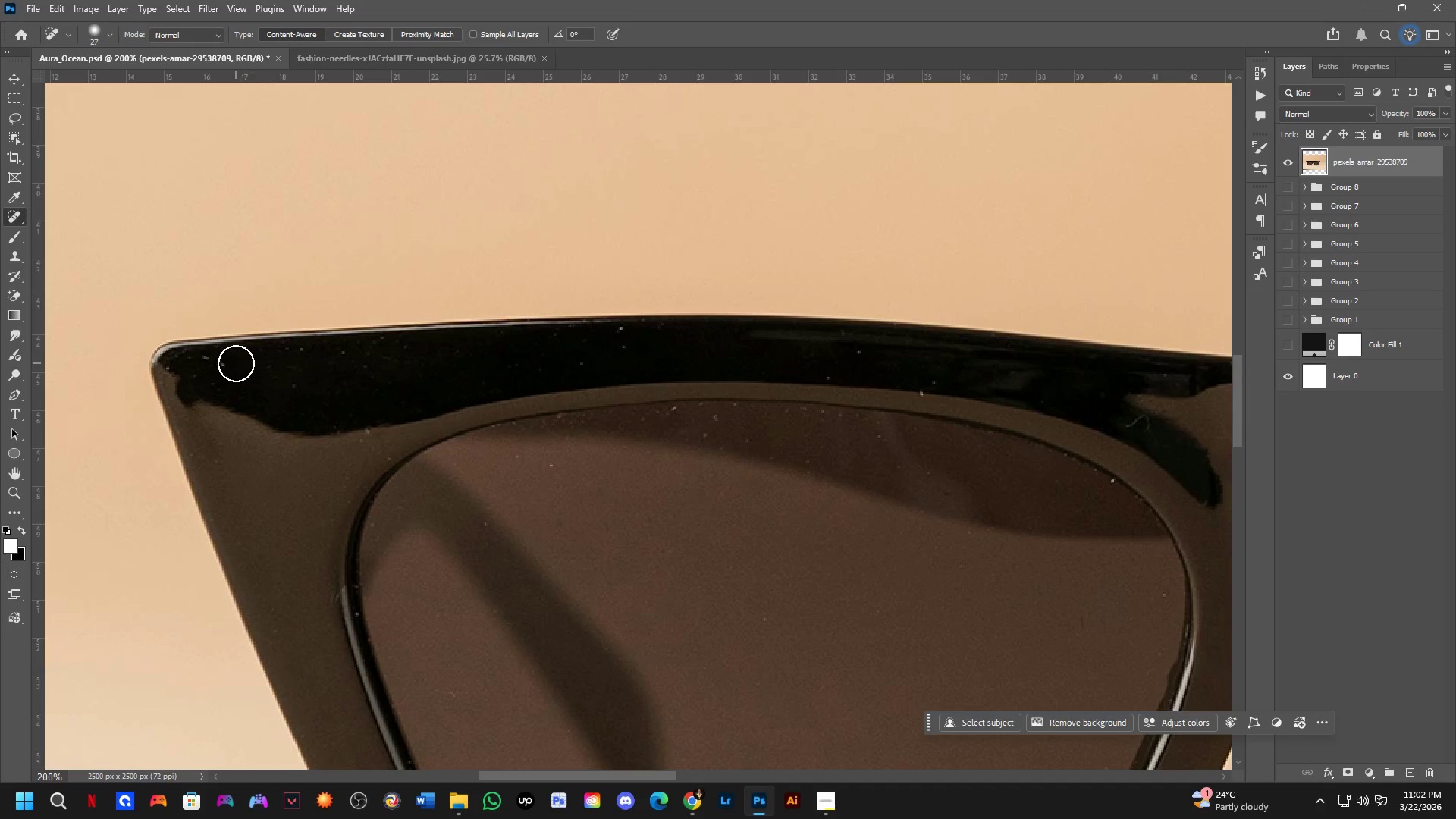 
left_click_drag(start_coordinate=[234, 363], to_coordinate=[201, 363])
 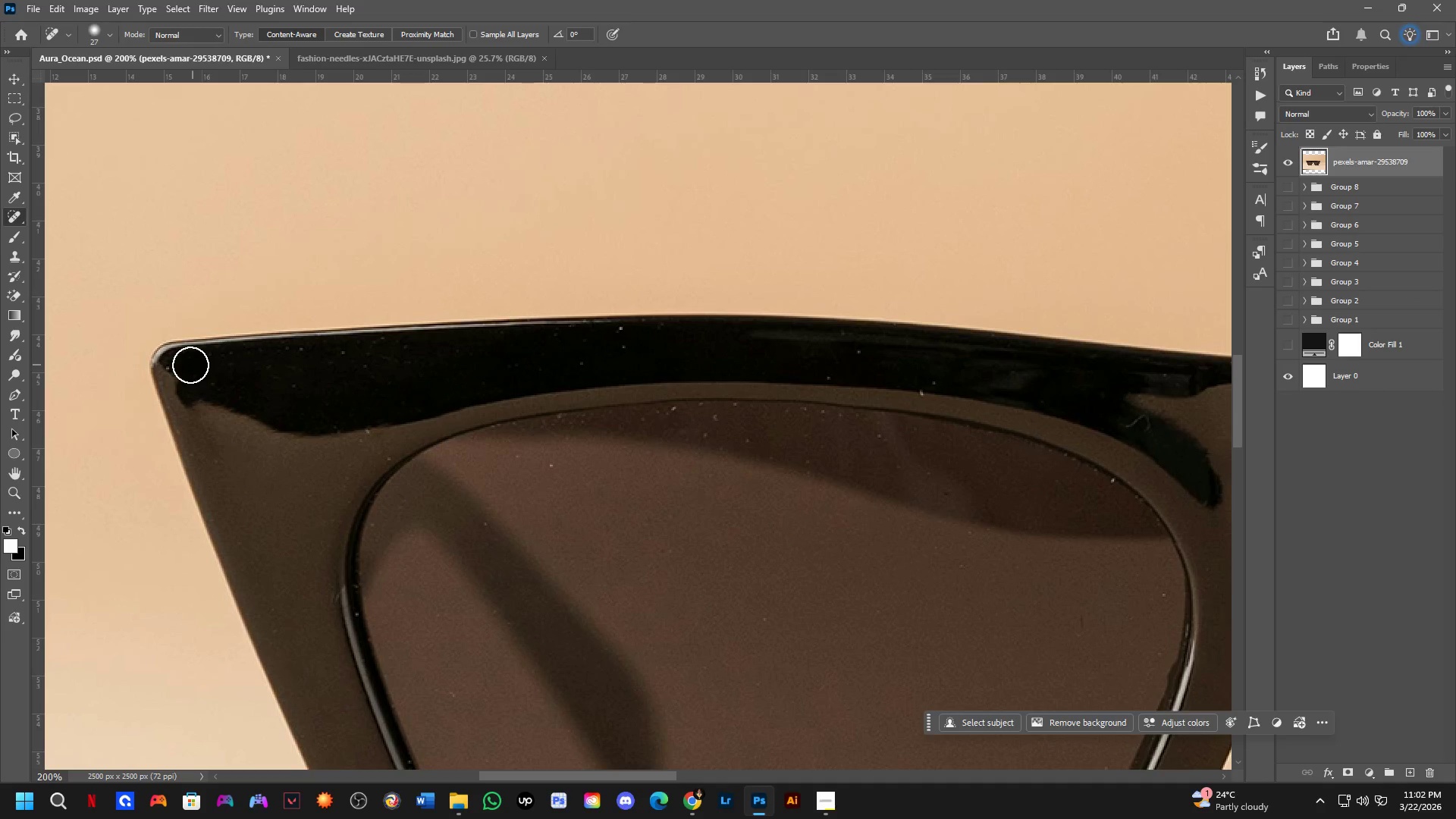 
left_click_drag(start_coordinate=[243, 358], to_coordinate=[258, 358])
 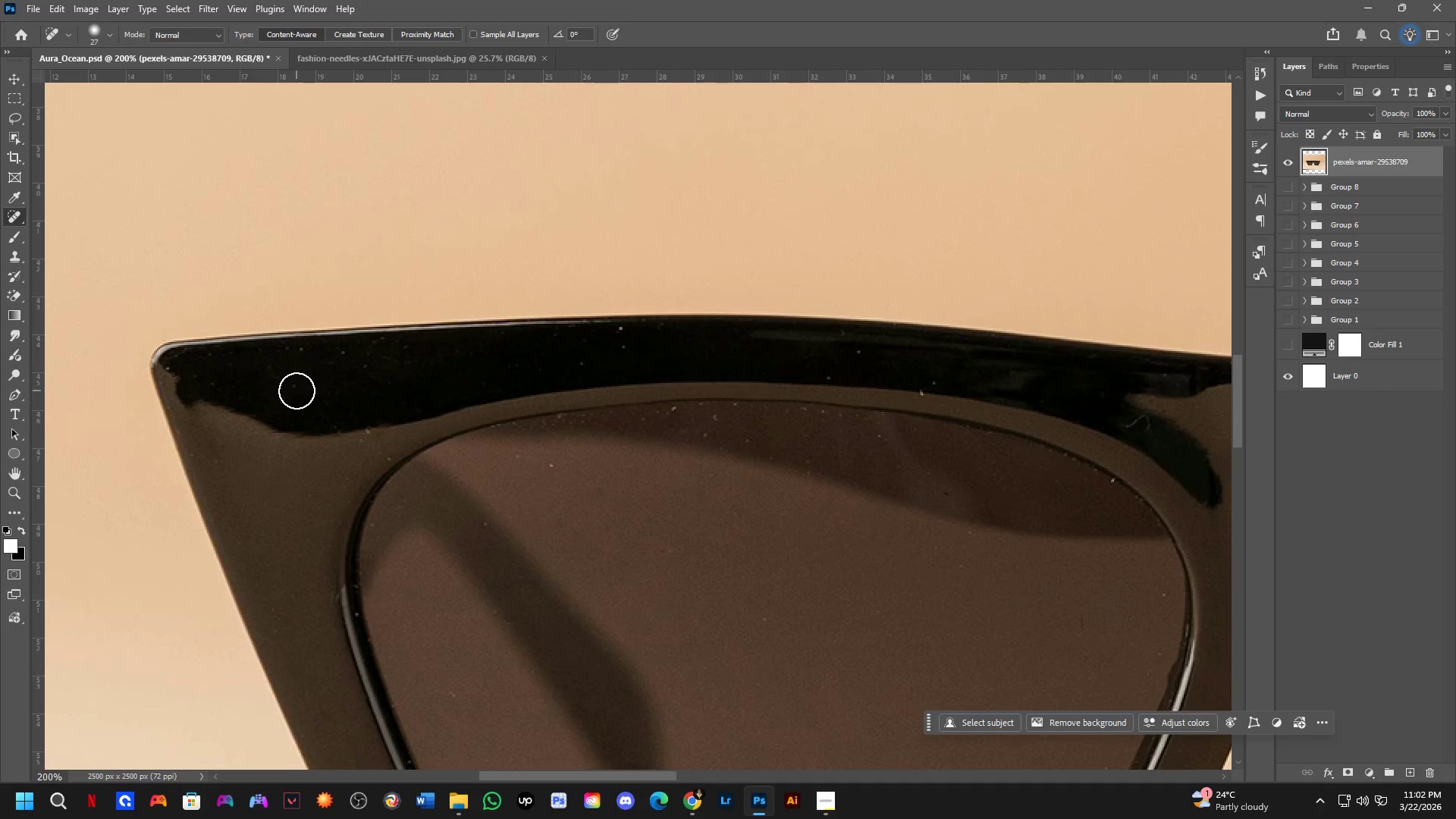 
left_click_drag(start_coordinate=[297, 391], to_coordinate=[340, 378])
 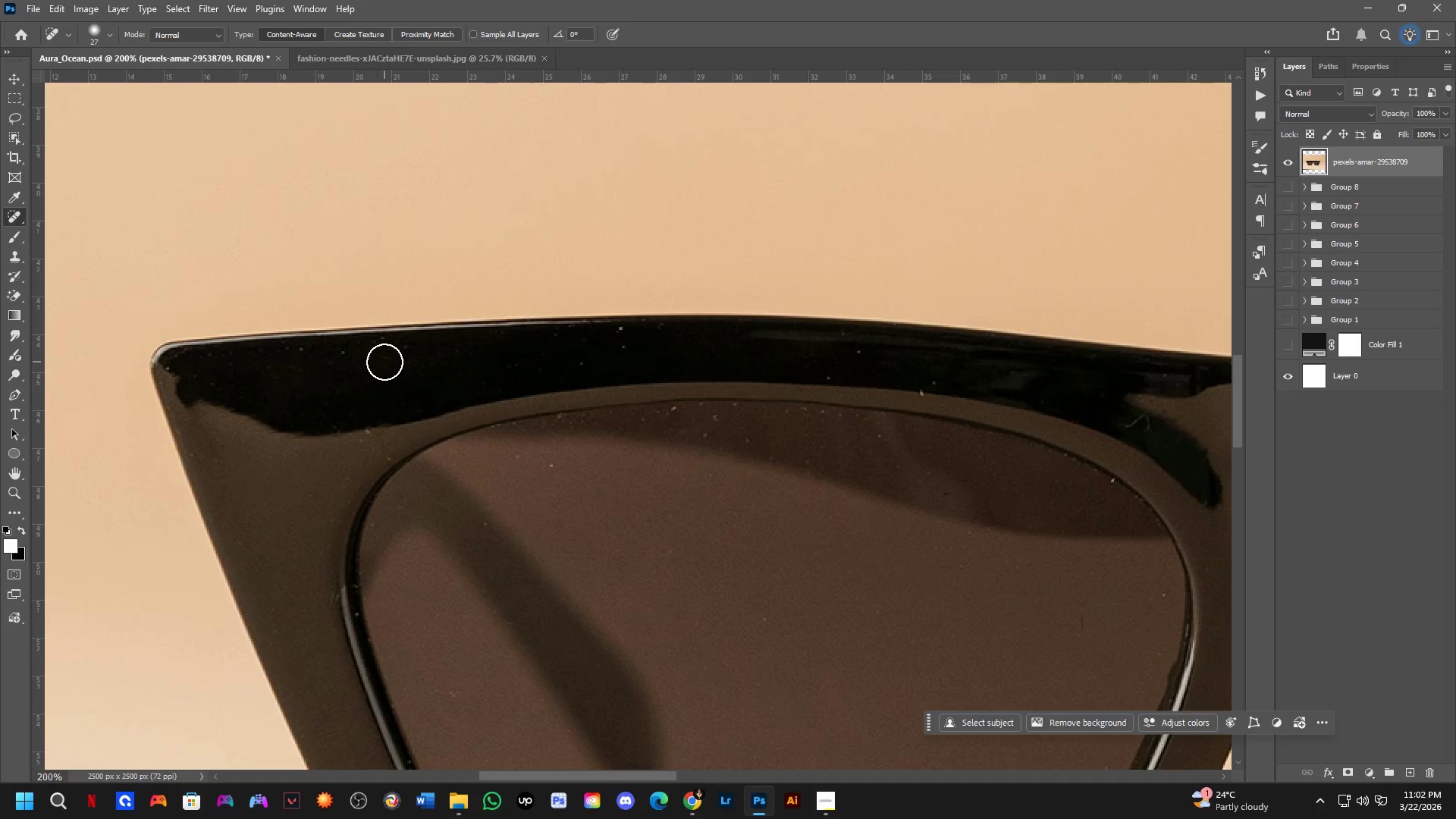 
left_click_drag(start_coordinate=[381, 360], to_coordinate=[335, 378])
 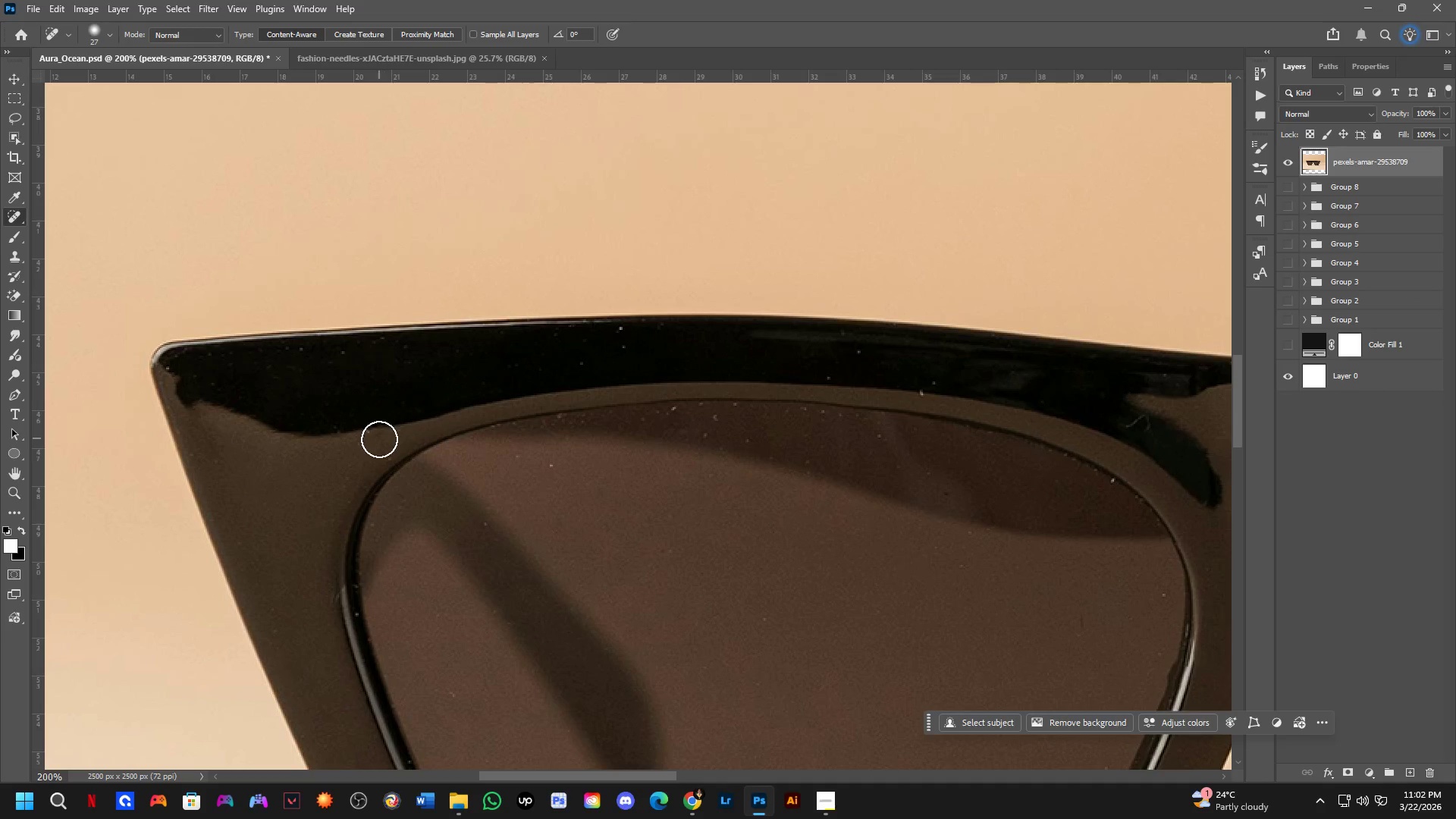 
left_click_drag(start_coordinate=[389, 451], to_coordinate=[362, 455])
 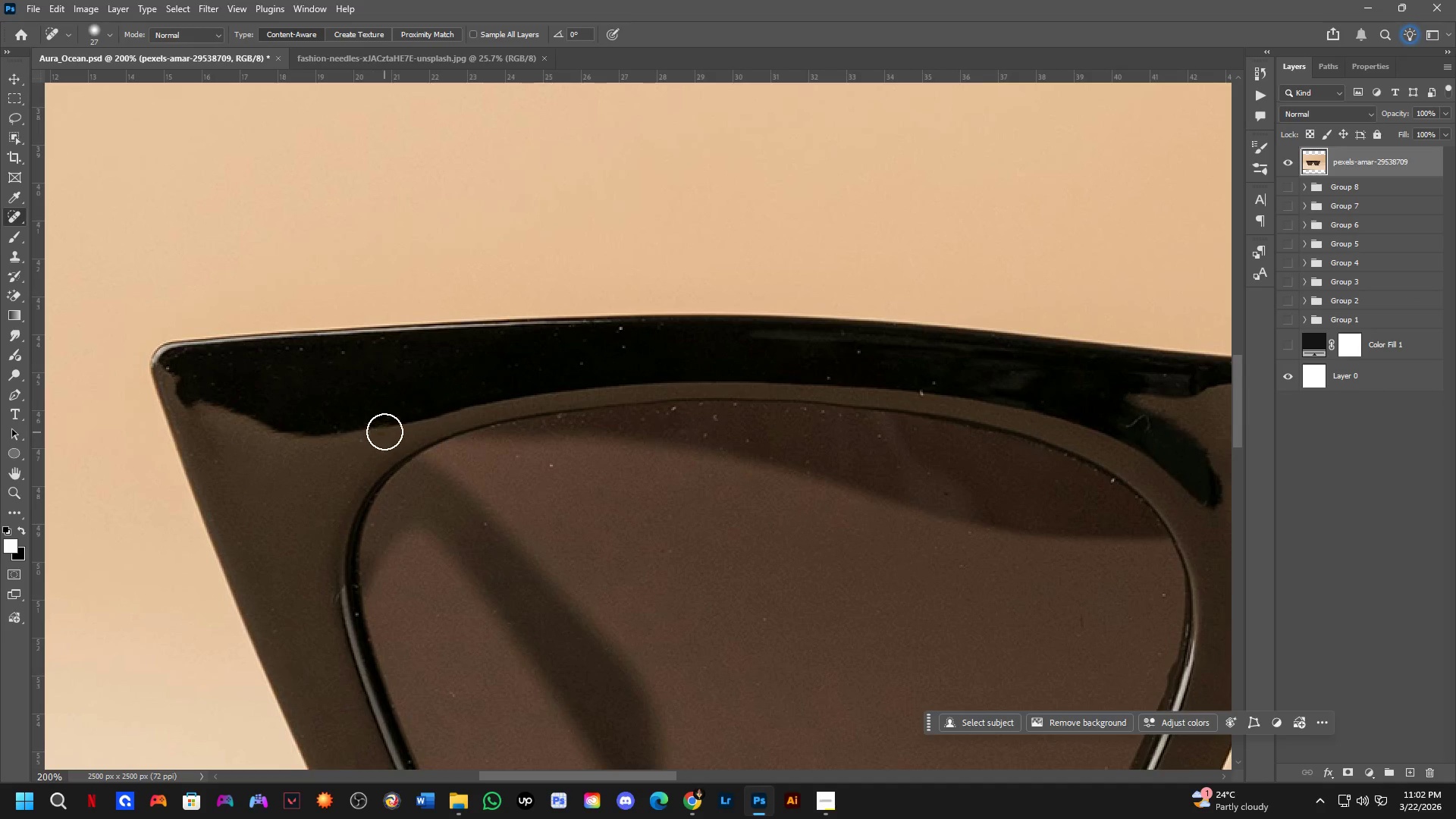 
left_click_drag(start_coordinate=[378, 429], to_coordinate=[344, 432])
 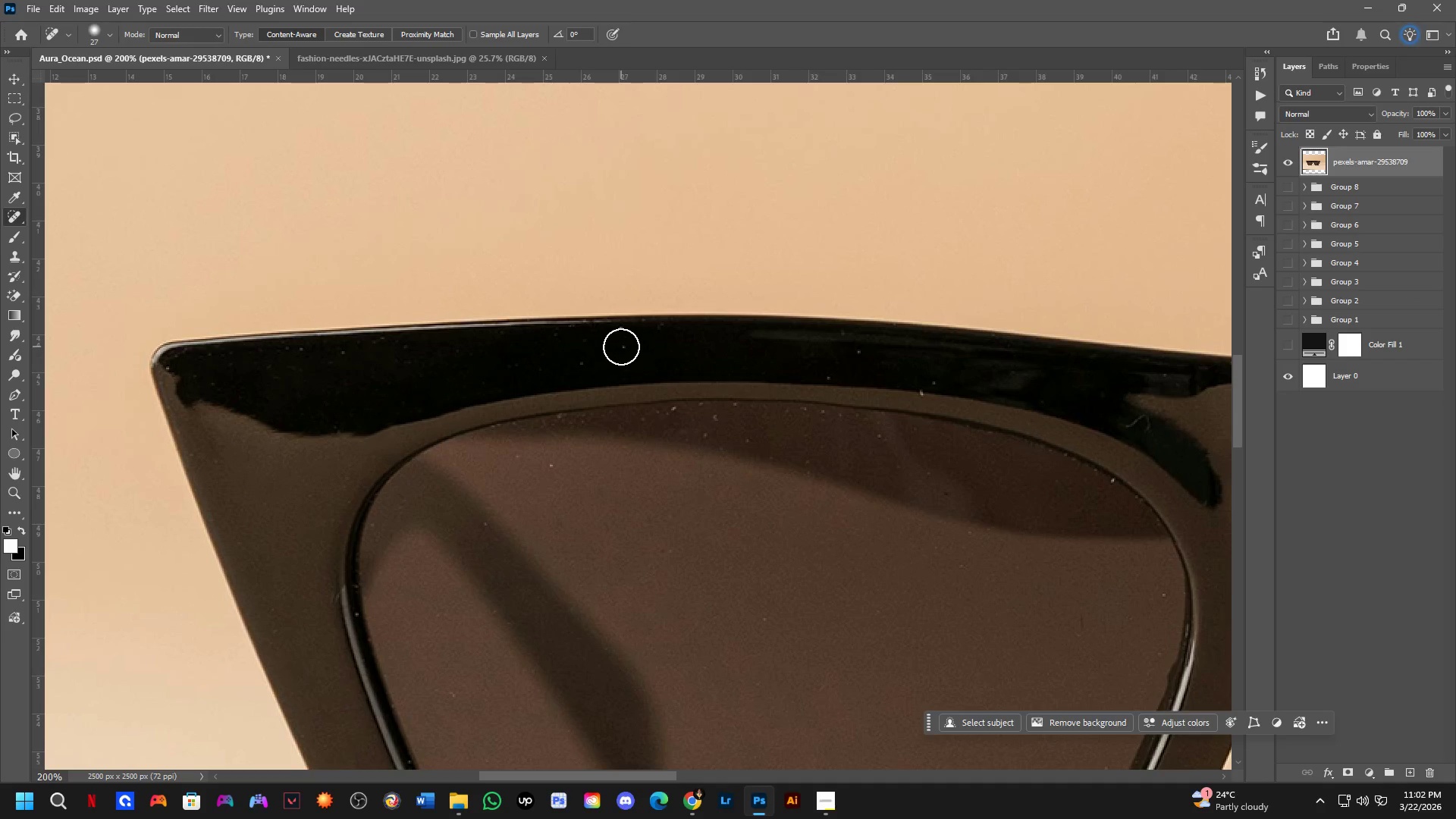 
left_click_drag(start_coordinate=[629, 345], to_coordinate=[607, 344])
 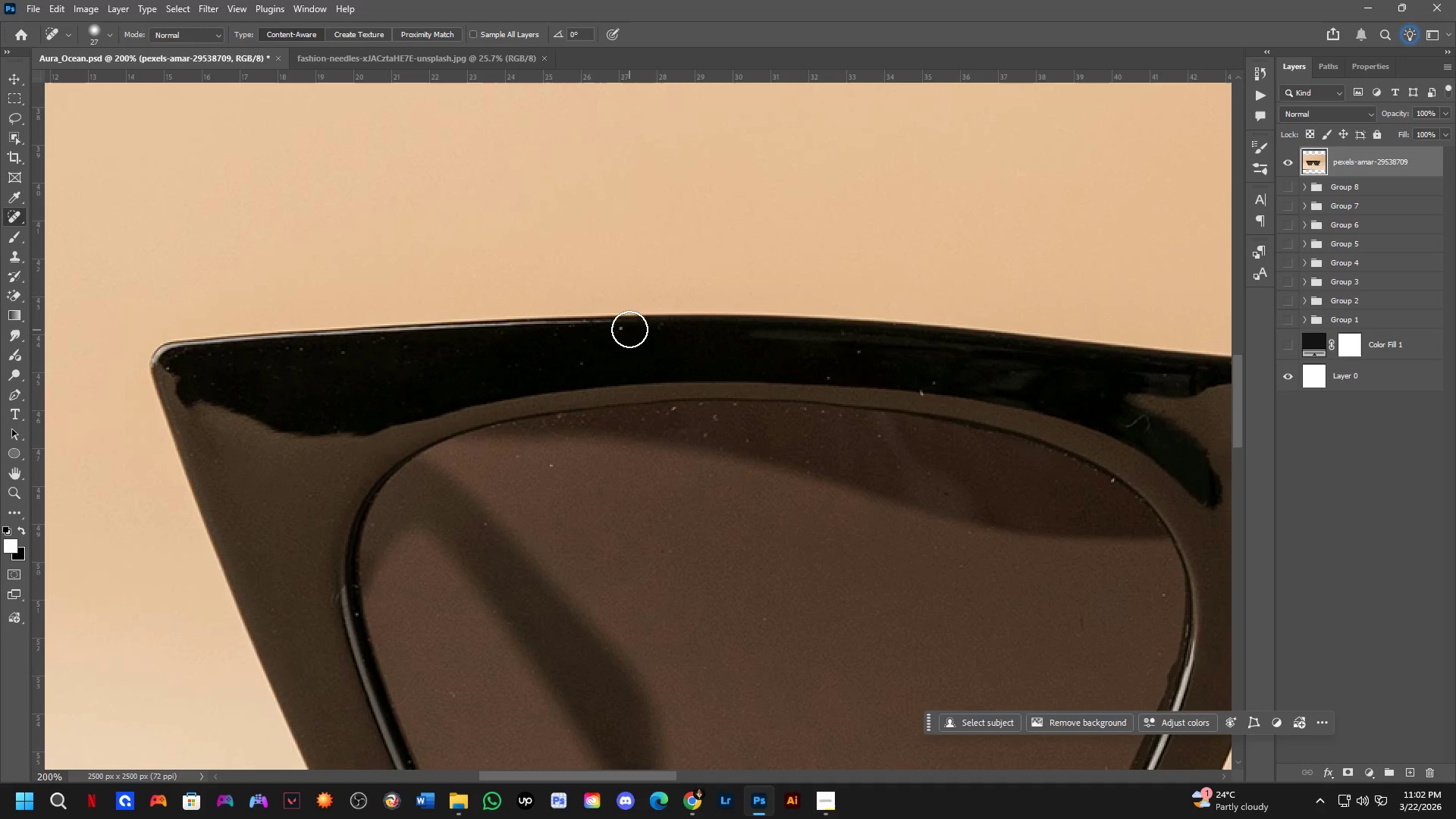 
left_click_drag(start_coordinate=[625, 326], to_coordinate=[591, 337])
 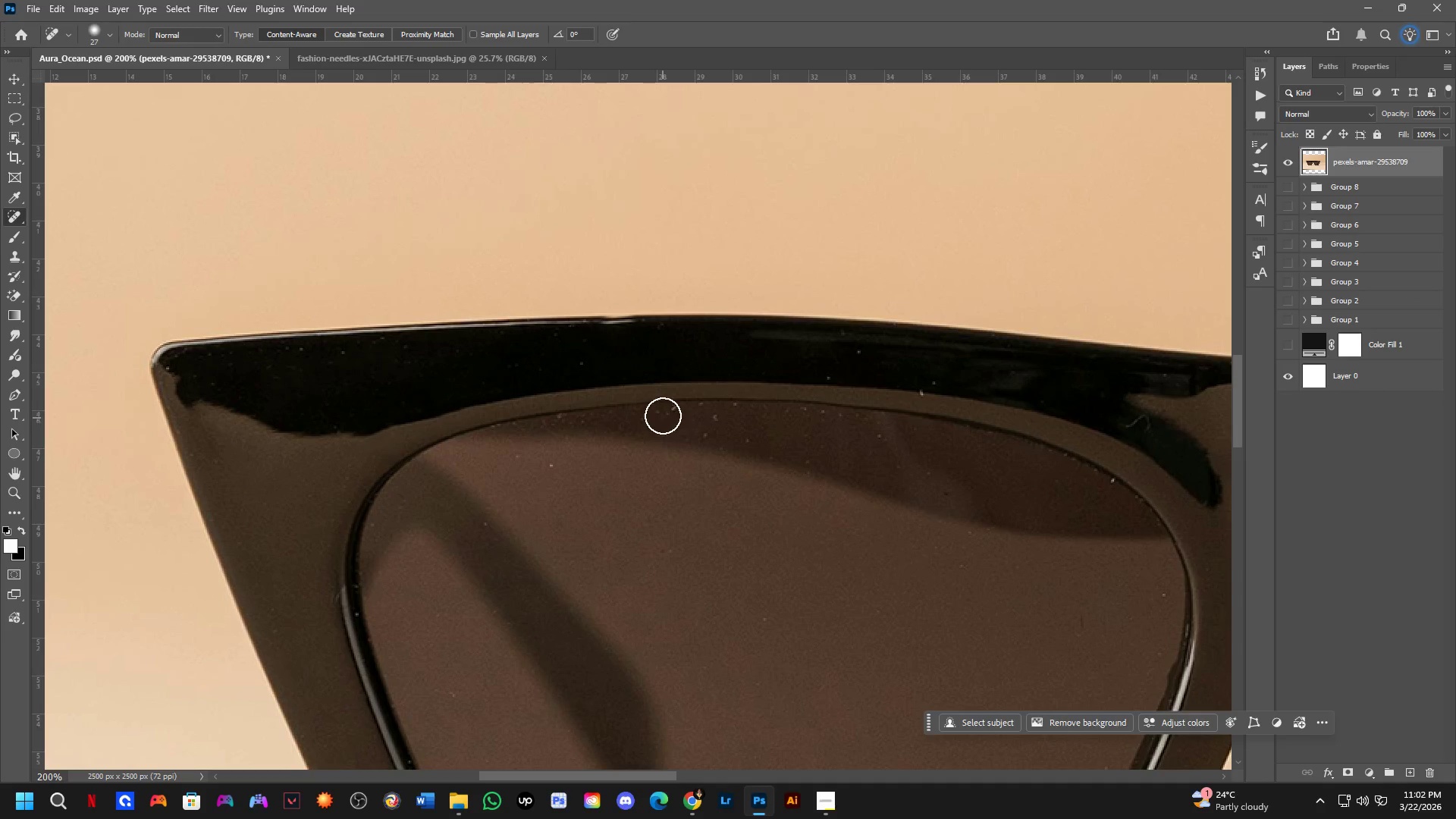 
key(Control+ControlLeft)
 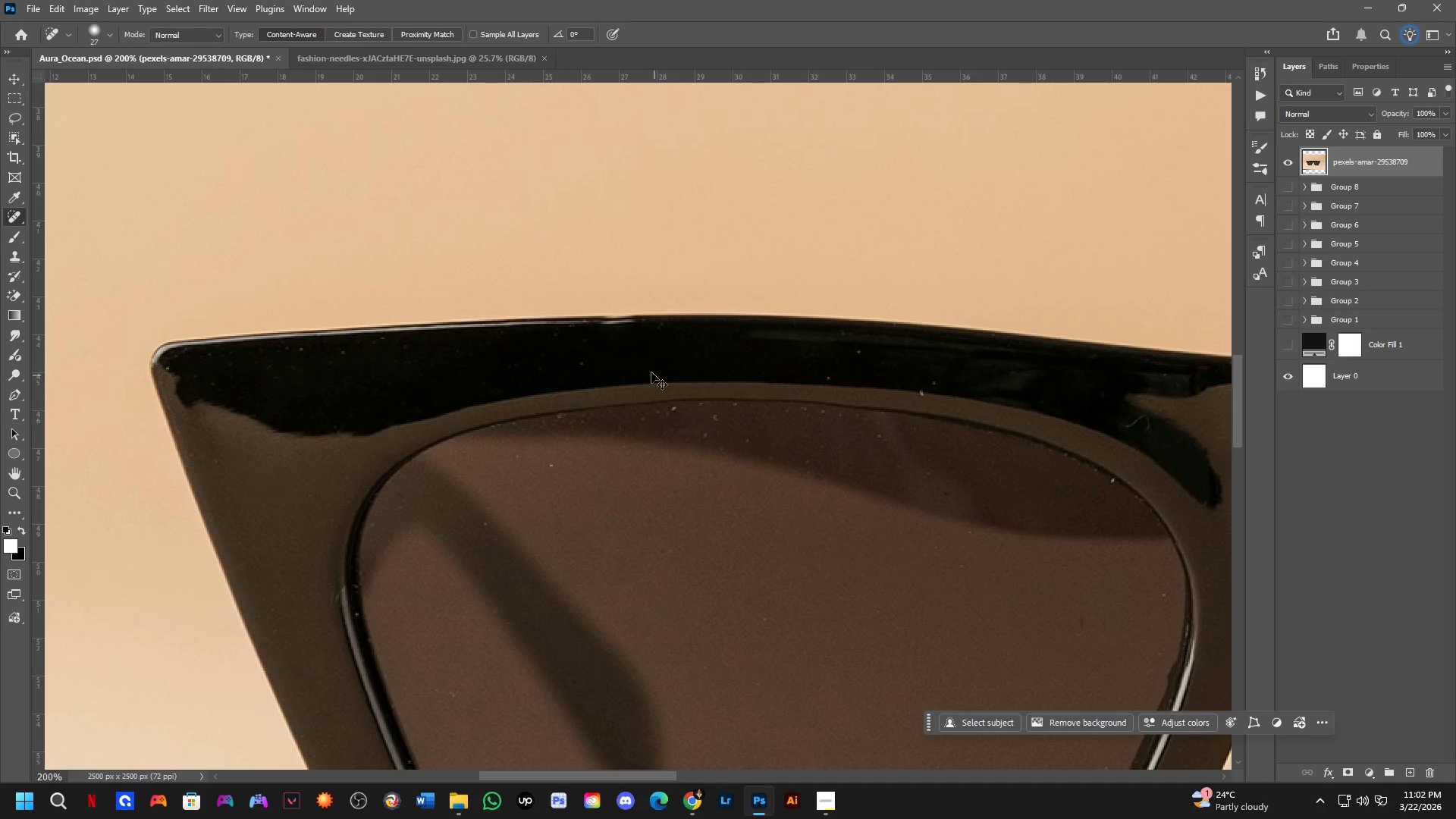 
key(Control+Z)
 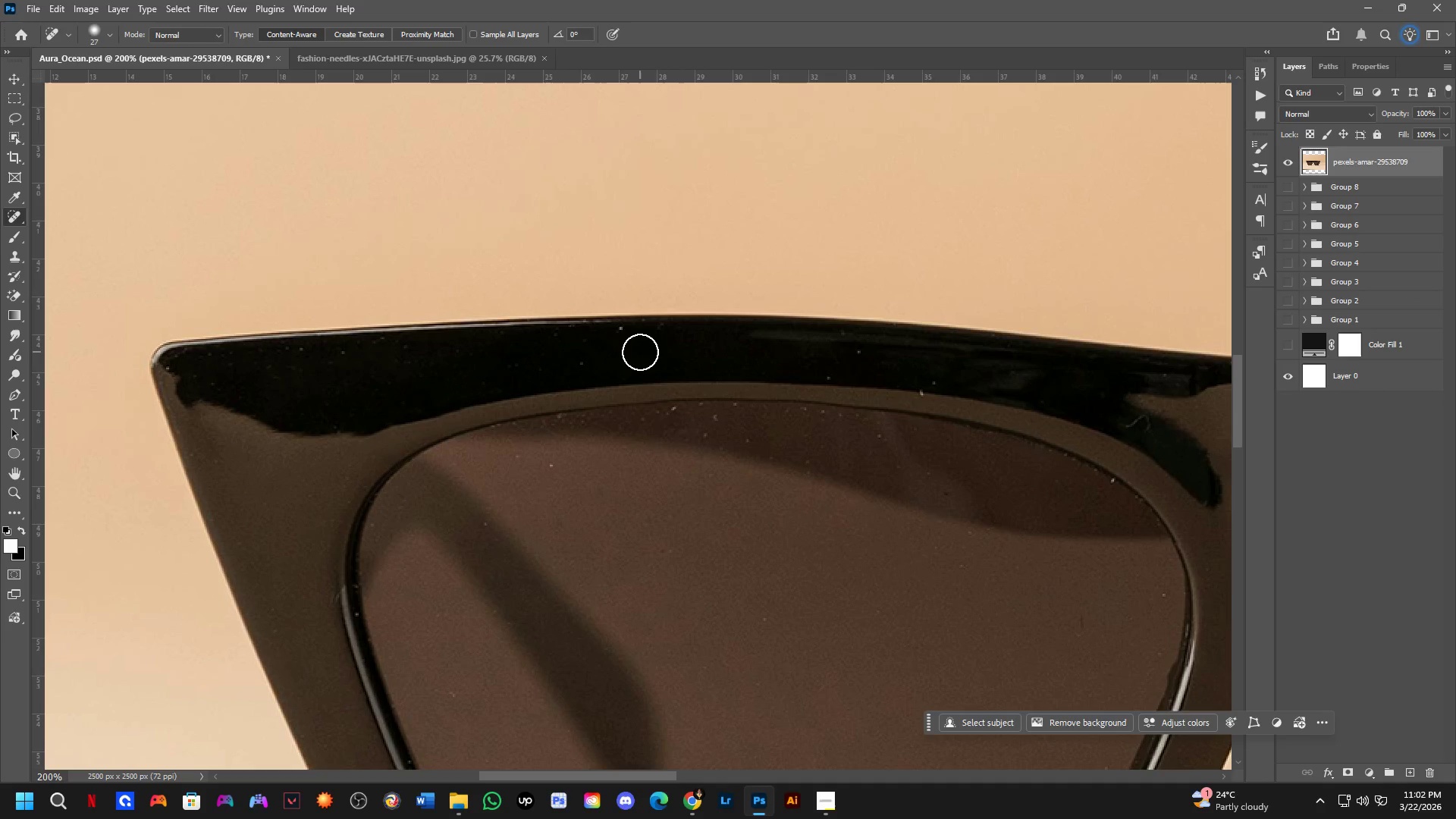 
key(Alt+AltLeft)
 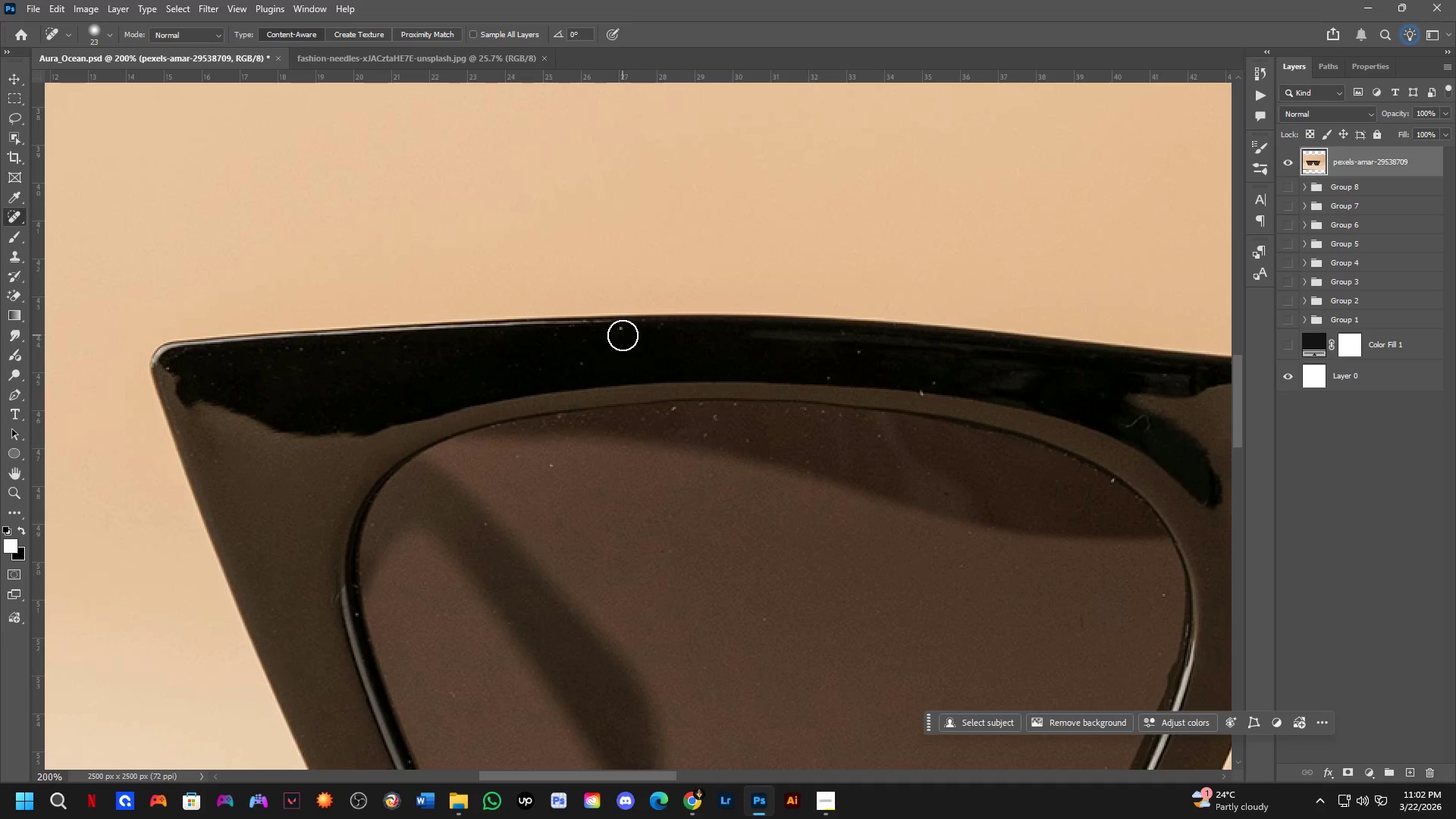 
left_click([623, 334])
 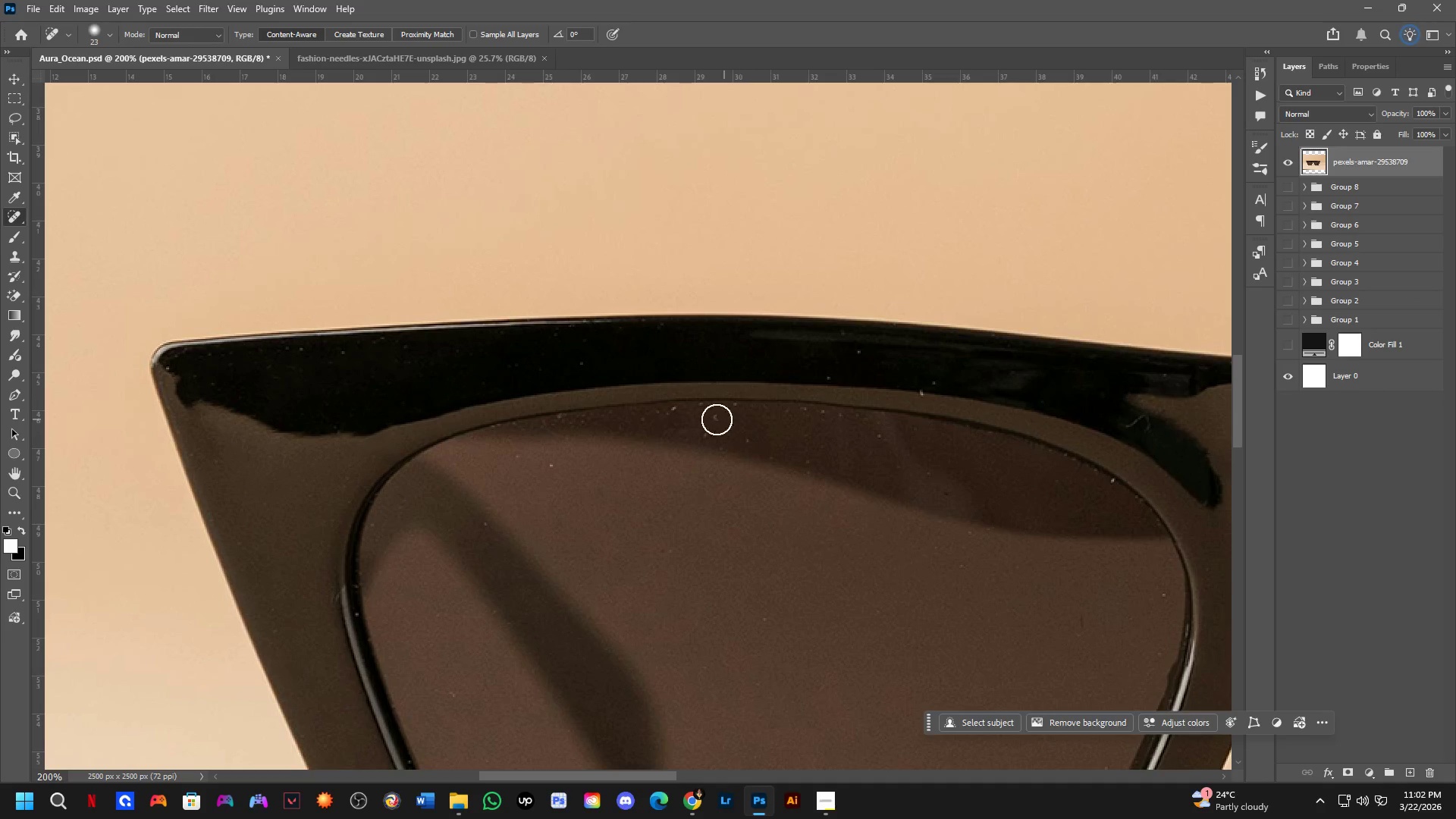 
left_click_drag(start_coordinate=[686, 419], to_coordinate=[665, 412])
 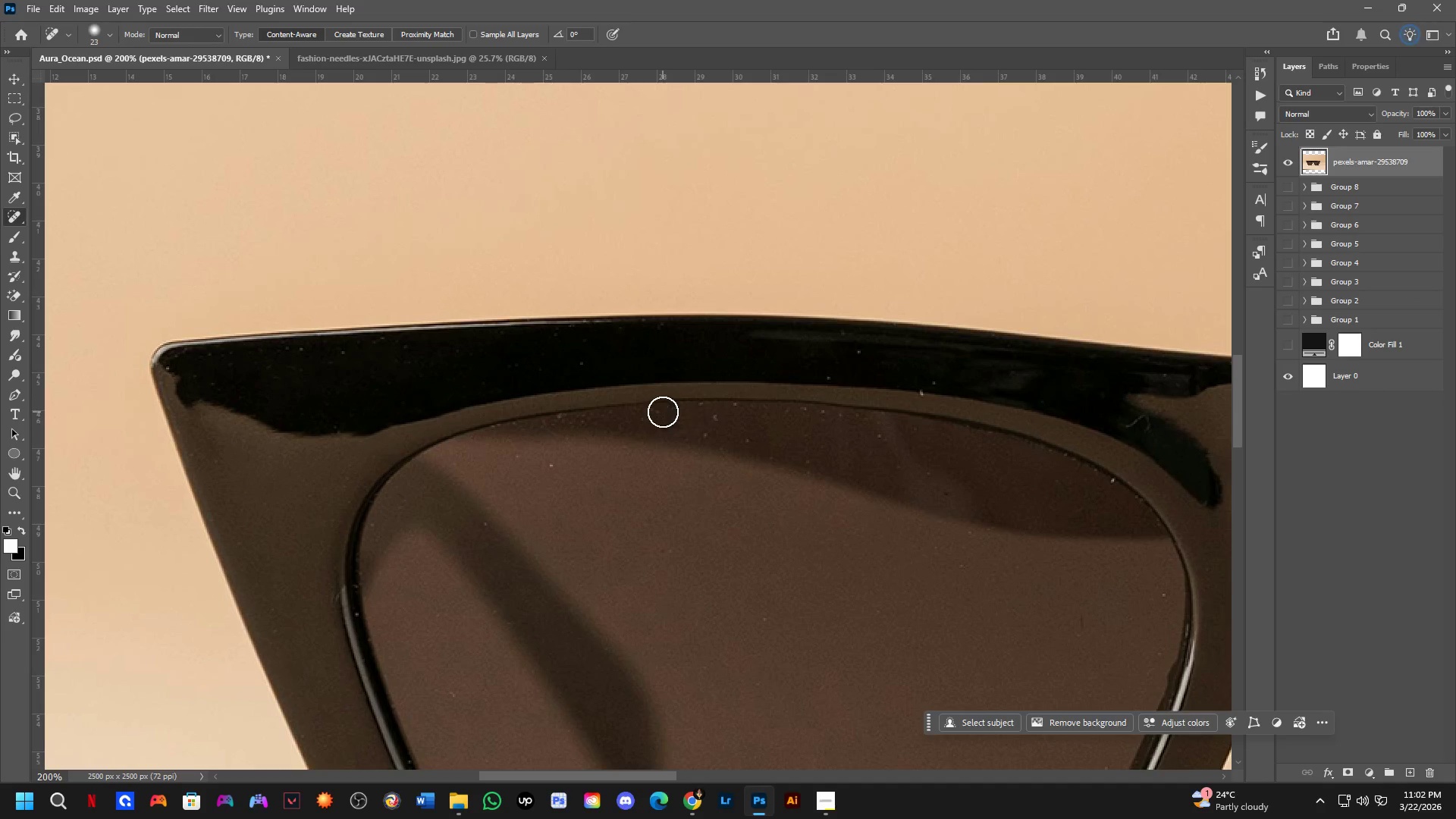 
left_click_drag(start_coordinate=[674, 413], to_coordinate=[686, 413])
 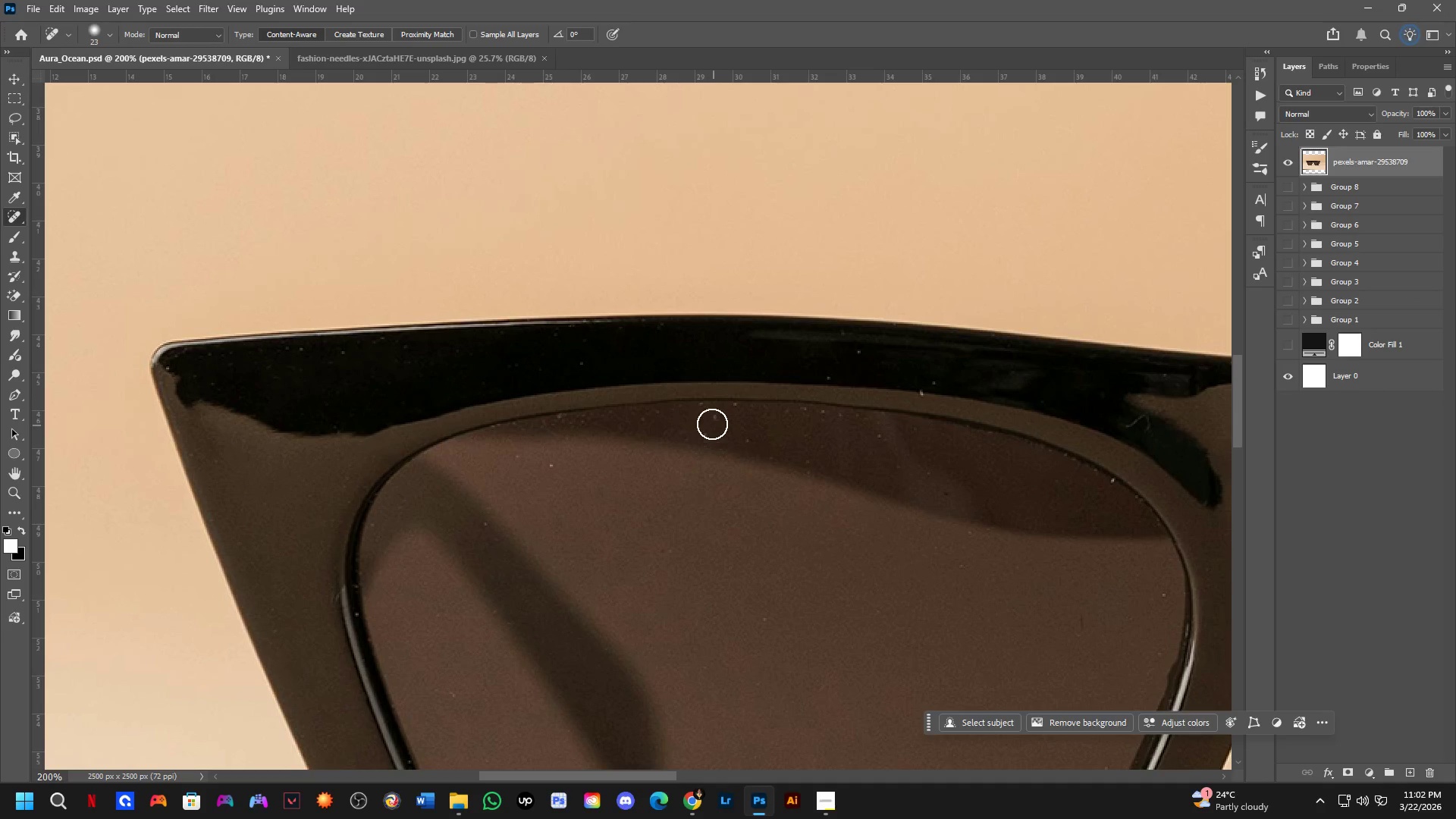 
left_click_drag(start_coordinate=[709, 420], to_coordinate=[736, 423])
 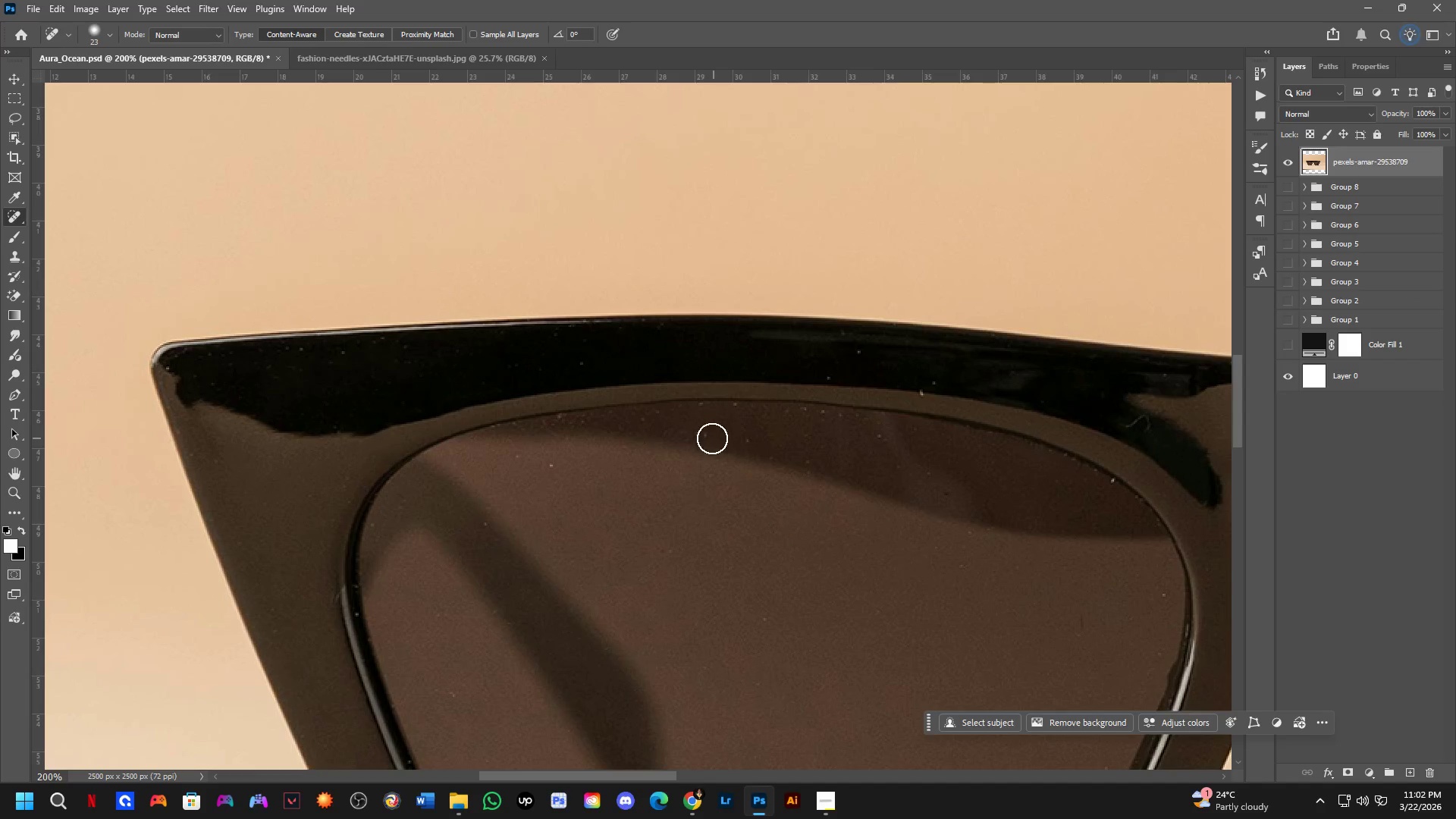 
left_click_drag(start_coordinate=[718, 434], to_coordinate=[737, 436])
 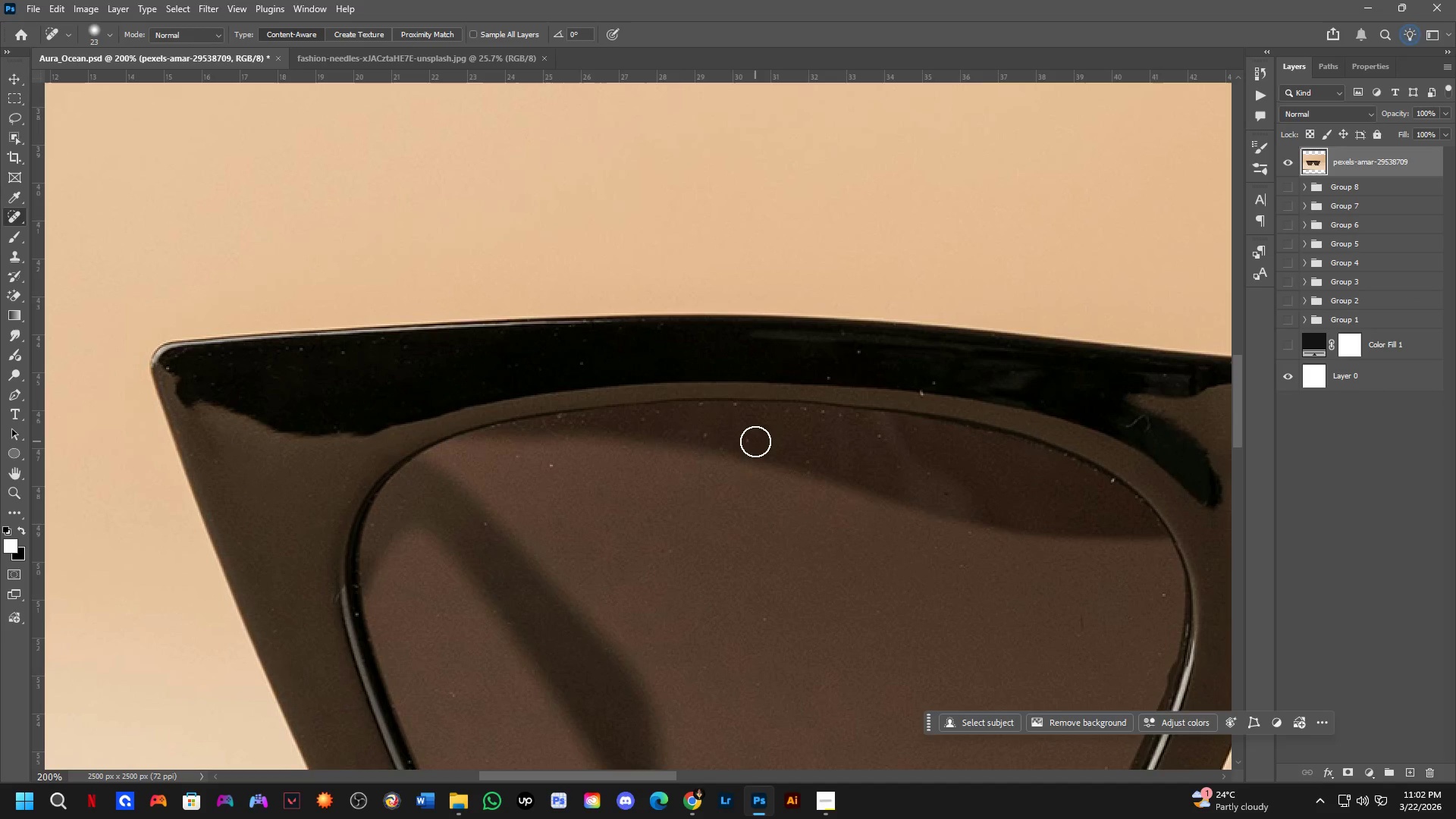 
left_click_drag(start_coordinate=[758, 442], to_coordinate=[768, 447])
 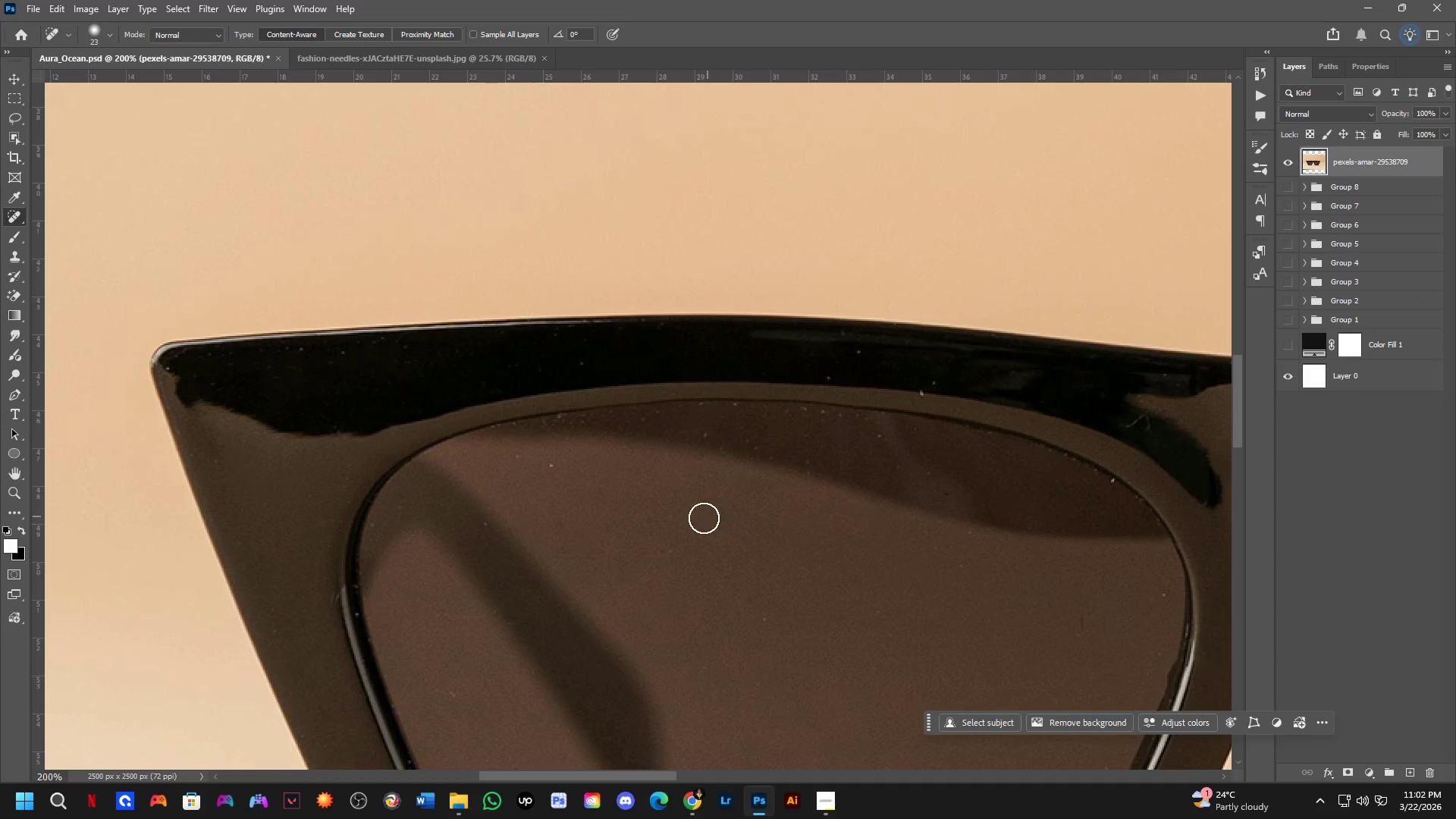 
left_click_drag(start_coordinate=[674, 546], to_coordinate=[660, 551])
 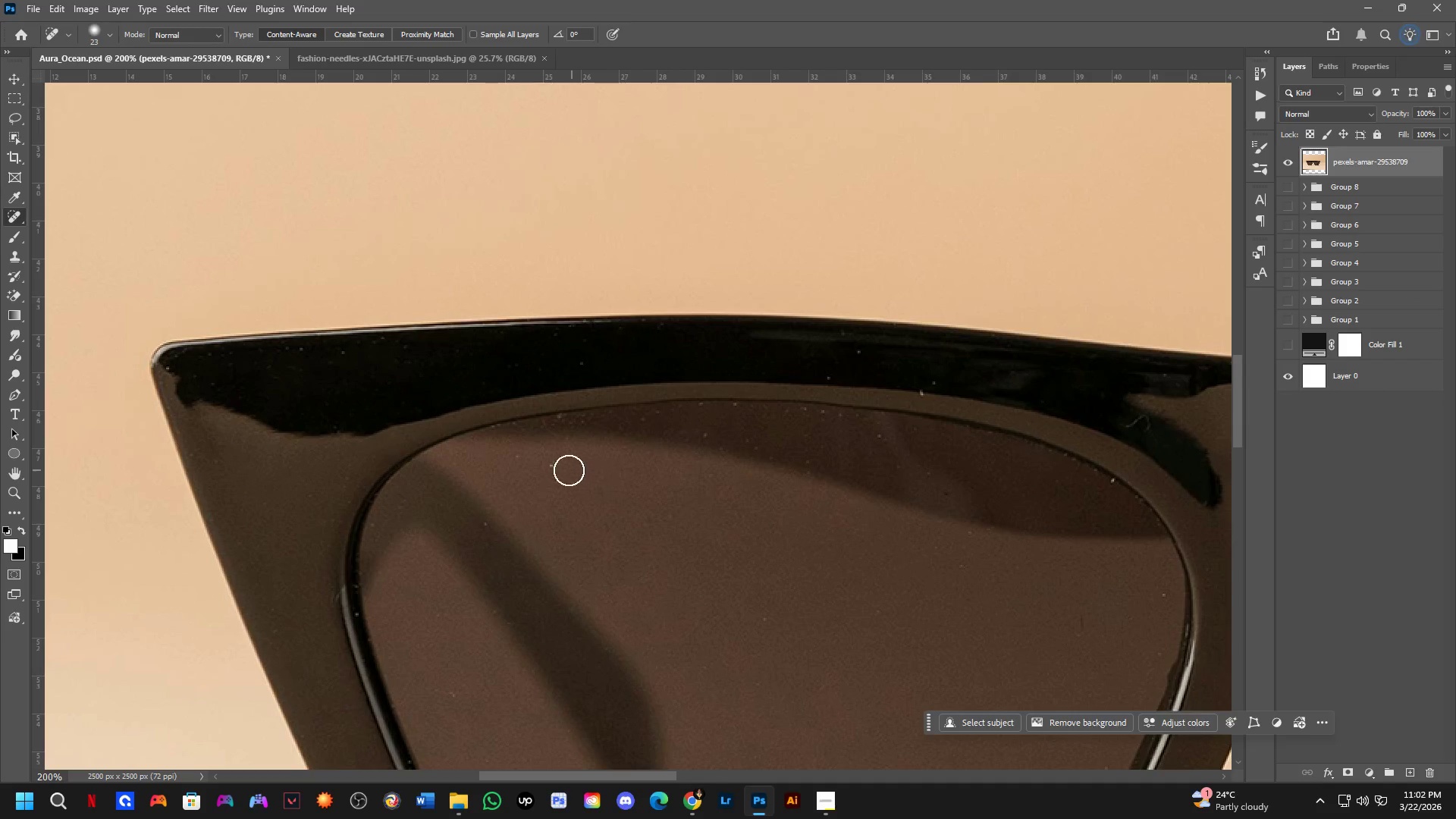 
left_click_drag(start_coordinate=[560, 468], to_coordinate=[541, 467])
 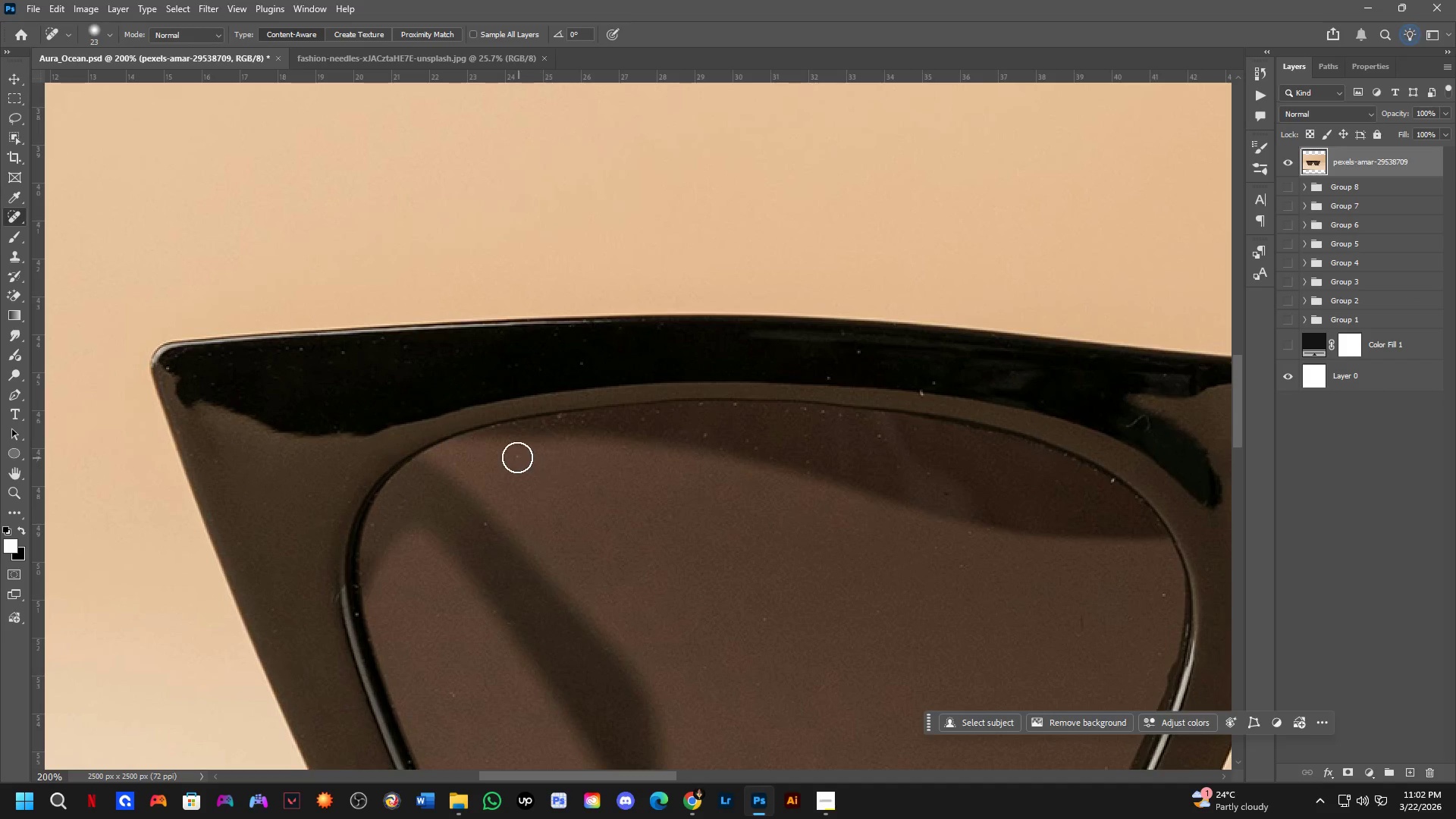 
left_click_drag(start_coordinate=[516, 456], to_coordinate=[522, 463])
 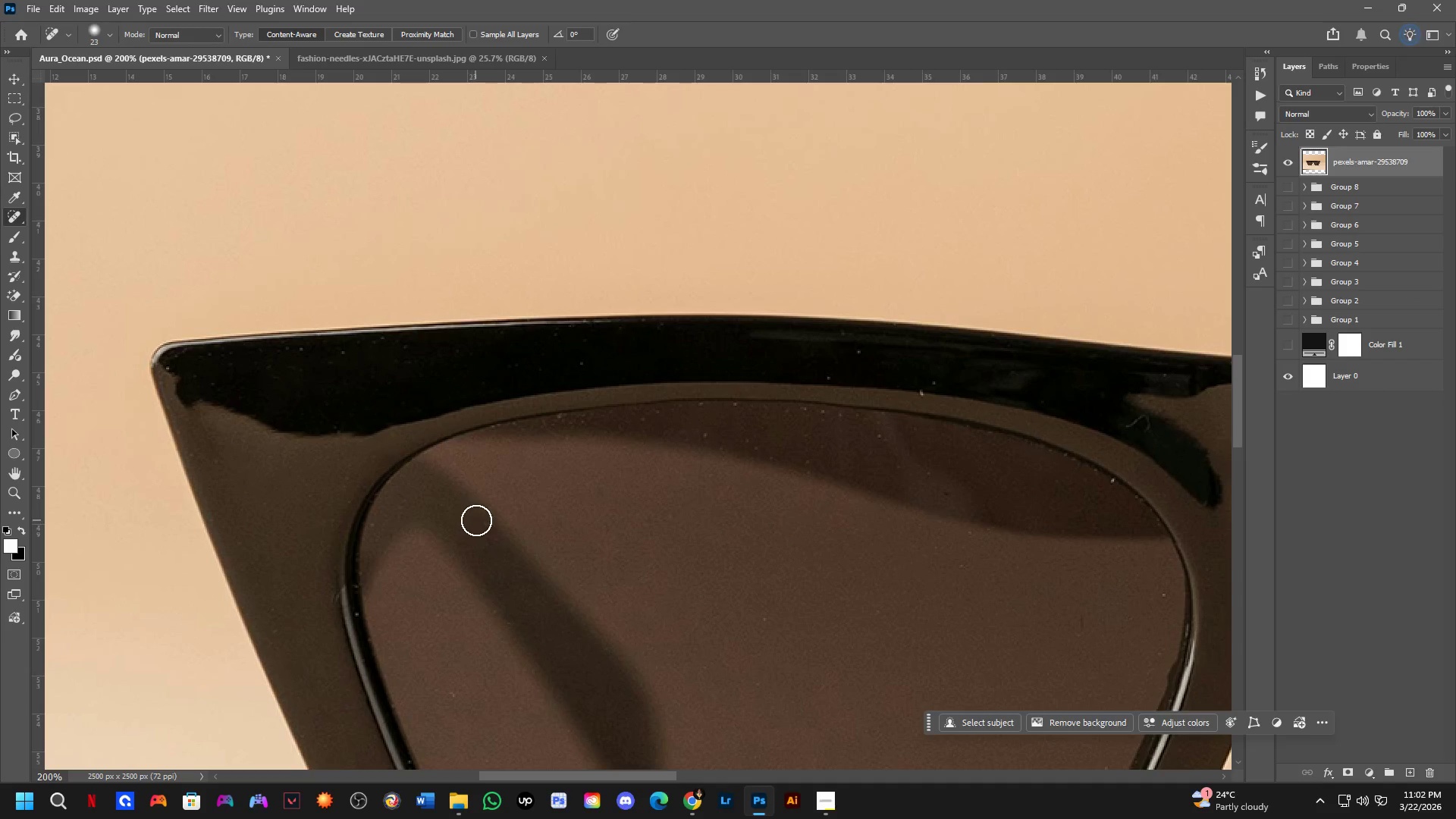 
left_click_drag(start_coordinate=[483, 523], to_coordinate=[500, 549])
 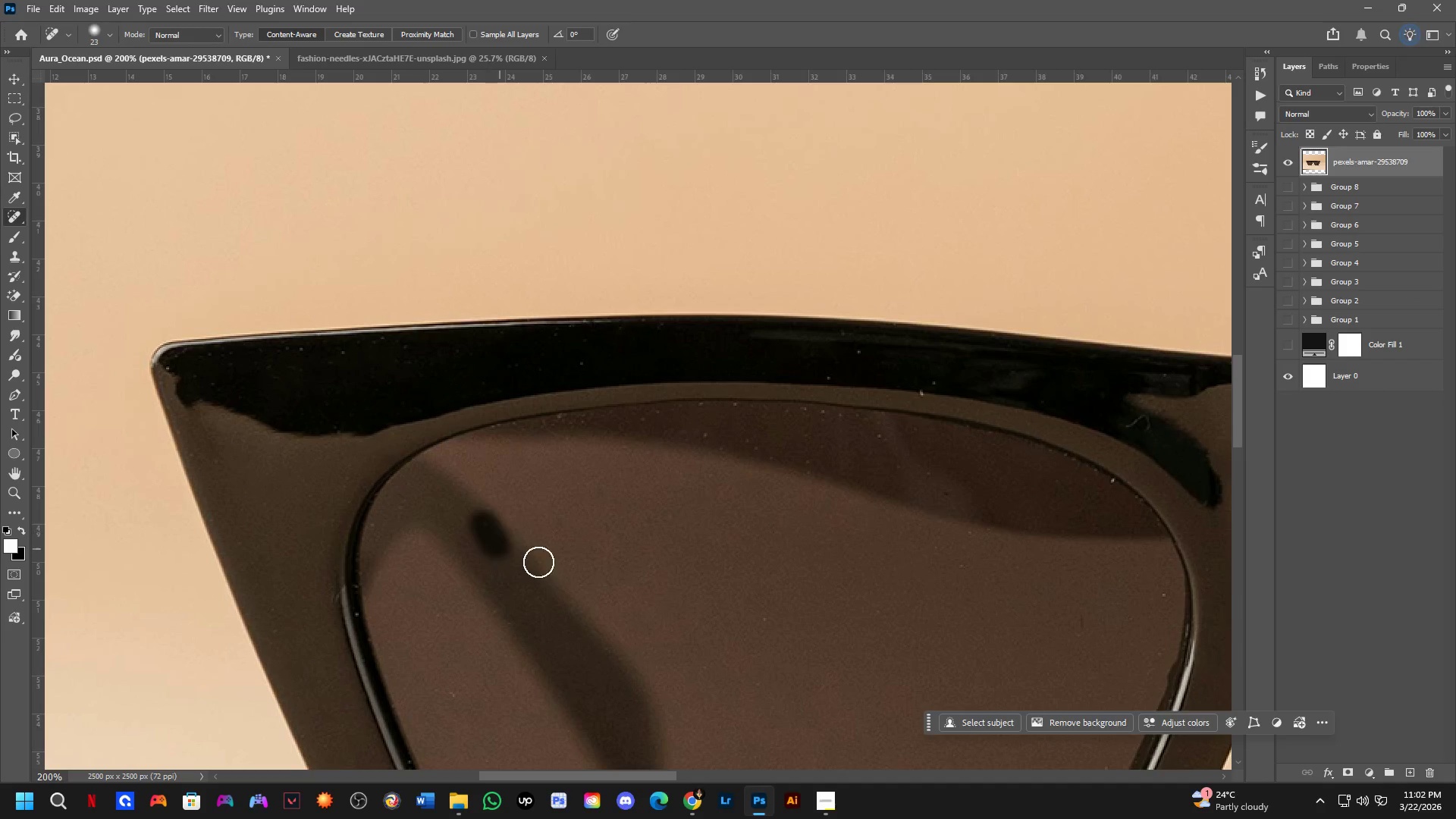 
key(Shift+ShiftLeft)
 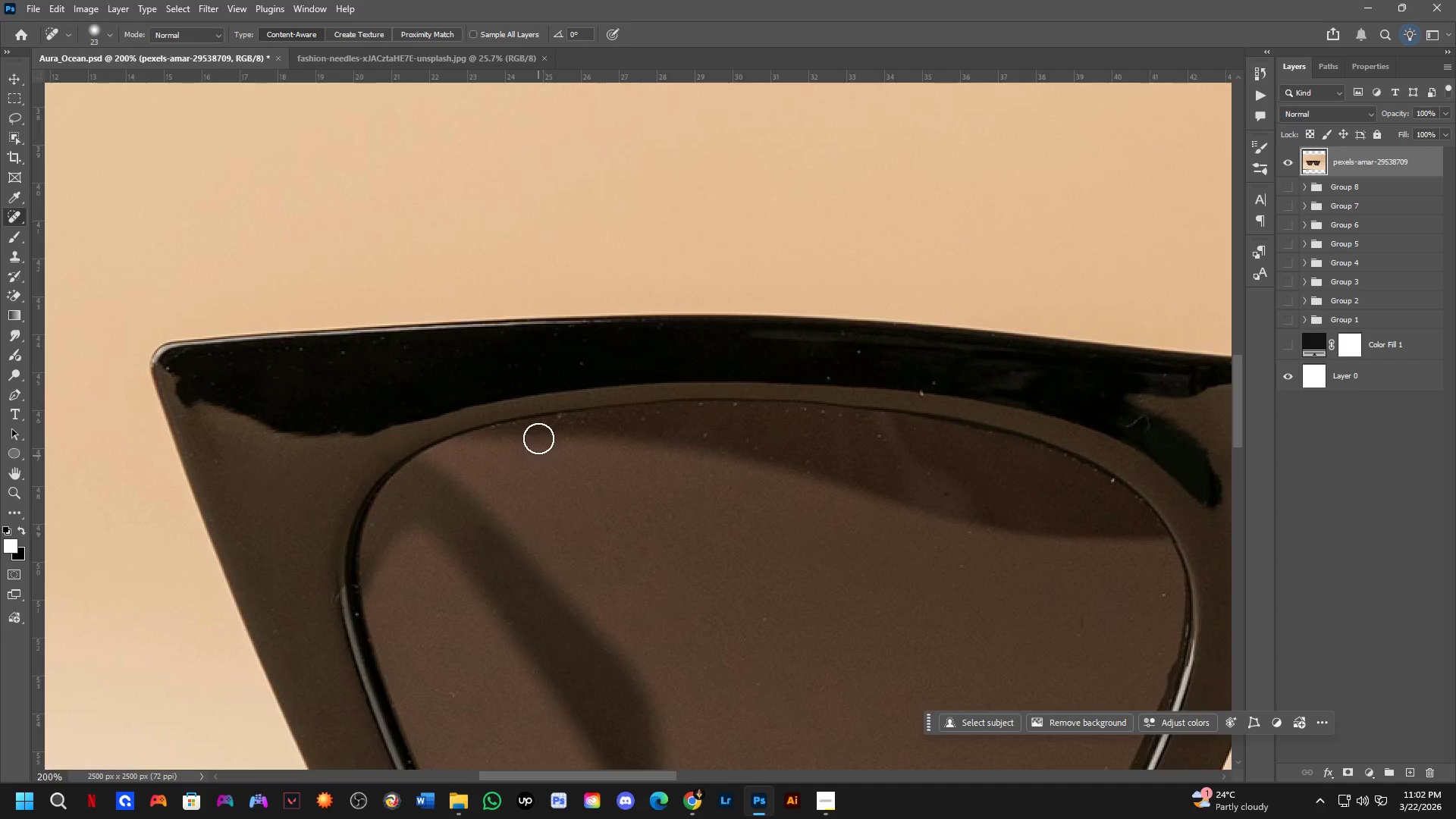 
scroll: coordinate [545, 419], scroll_direction: down, amount: 3.0
 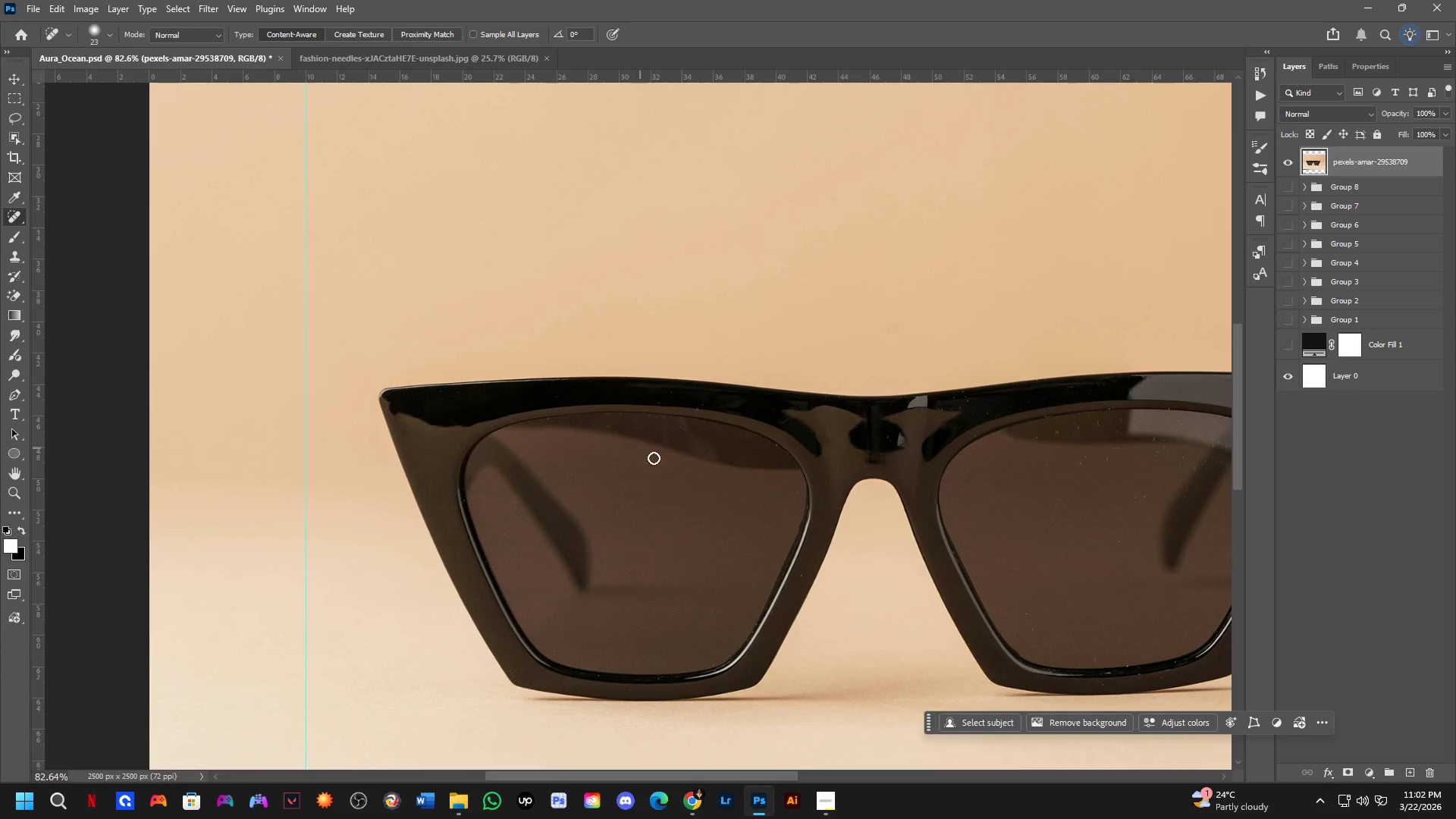 
hold_key(key=Space, duration=0.59)
 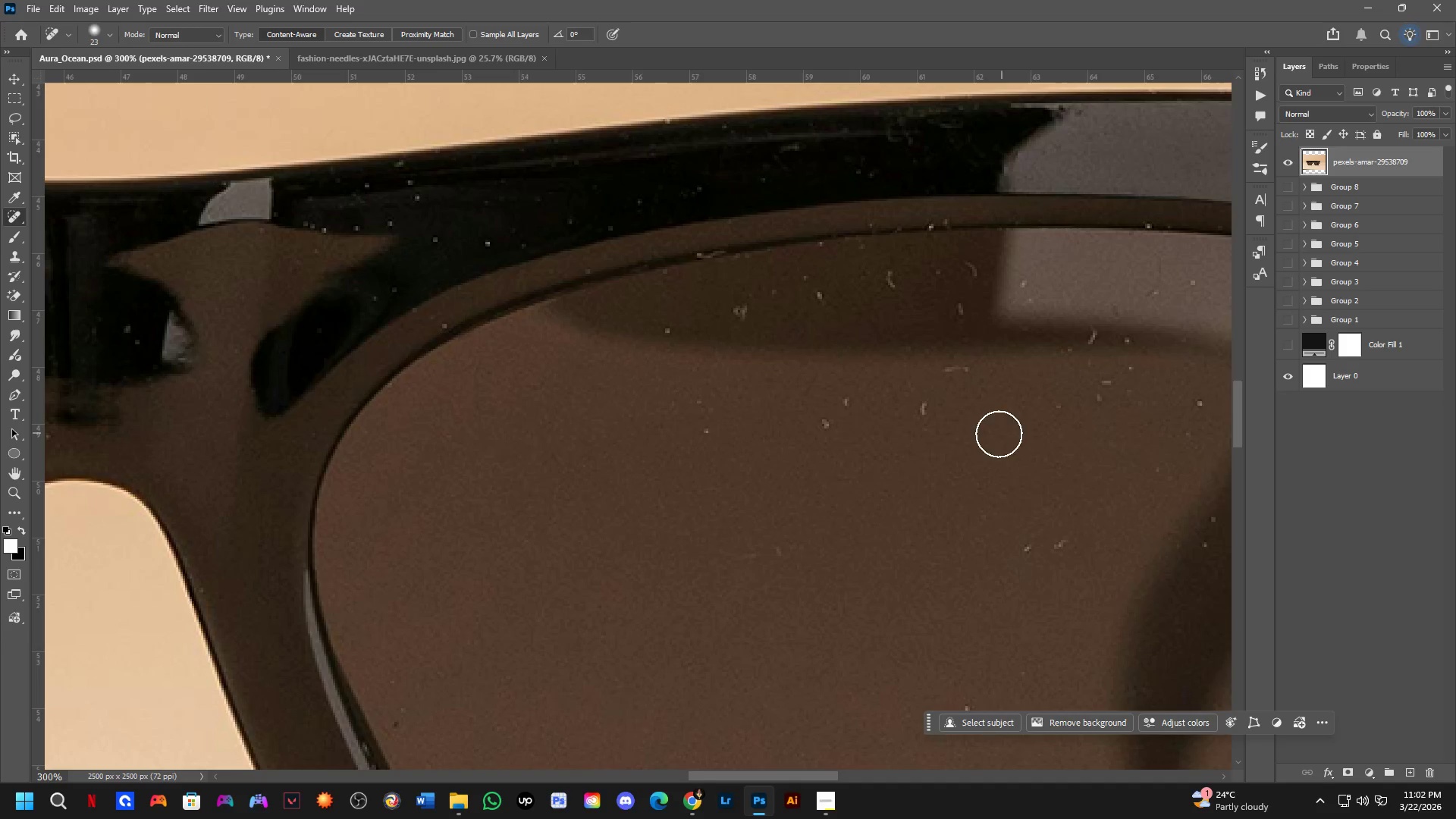 
left_click_drag(start_coordinate=[686, 492], to_coordinate=[570, 455])
 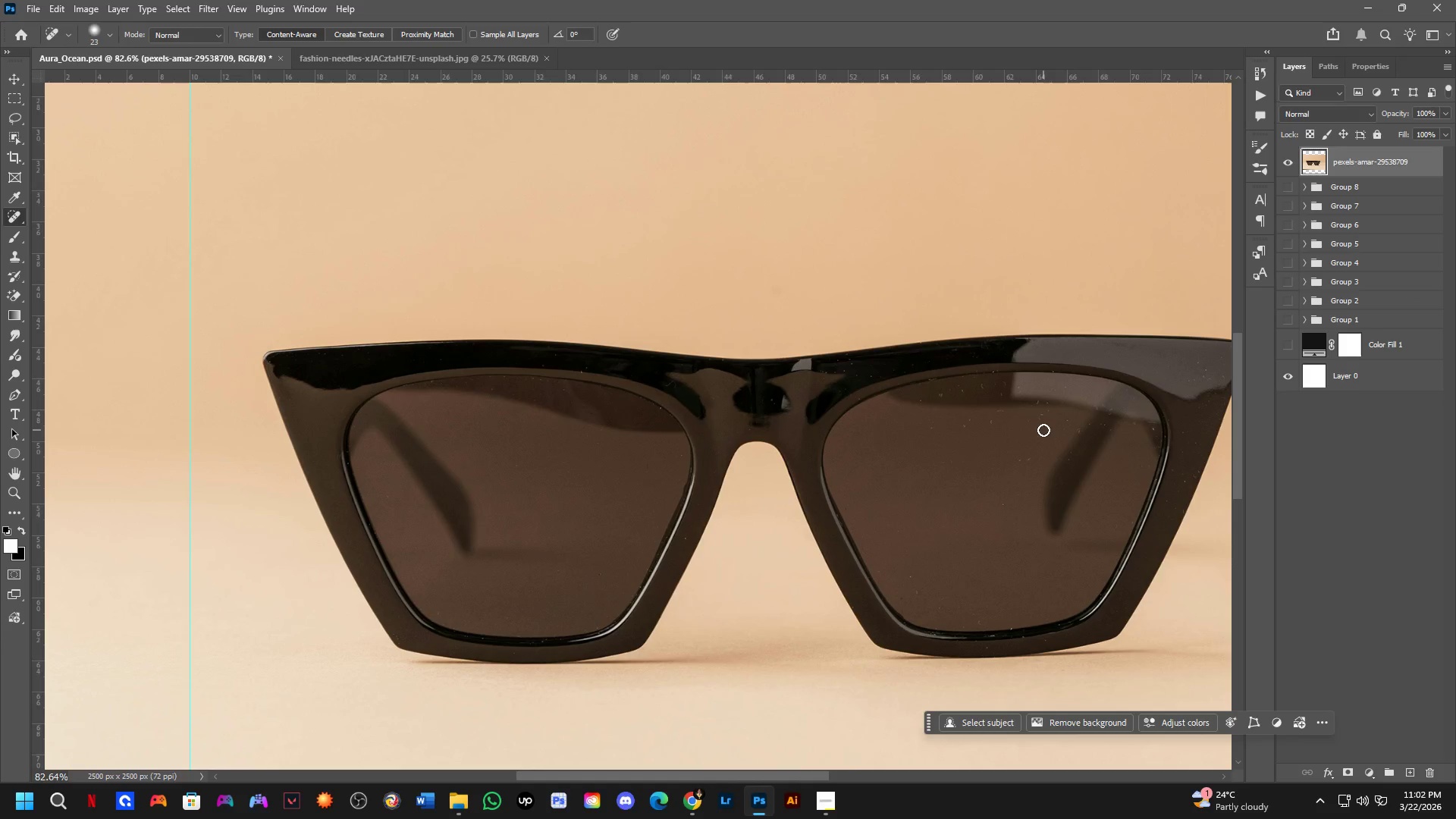 
key(Shift+ShiftLeft)
 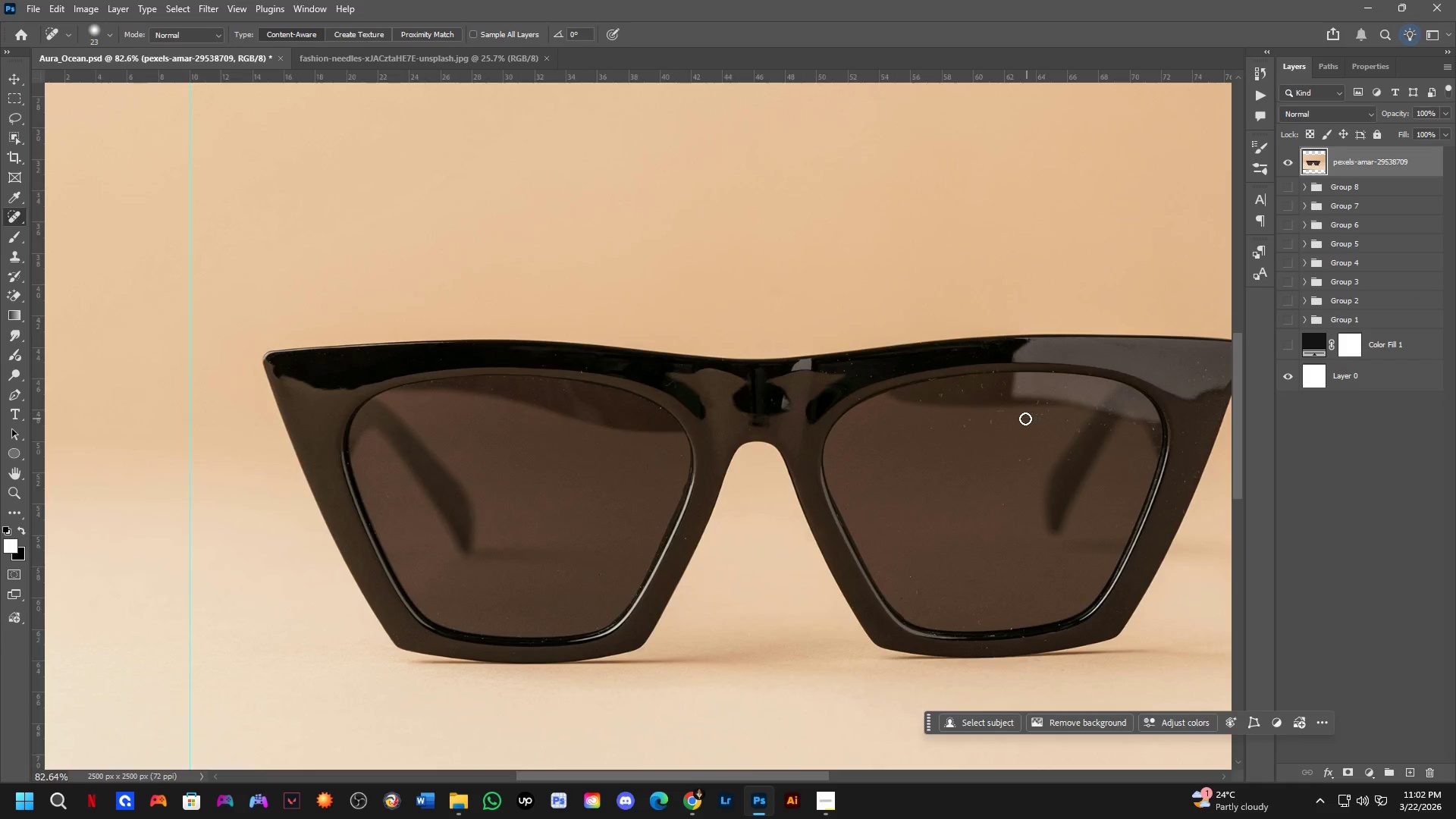 
scroll: coordinate [980, 437], scroll_direction: up, amount: 4.0
 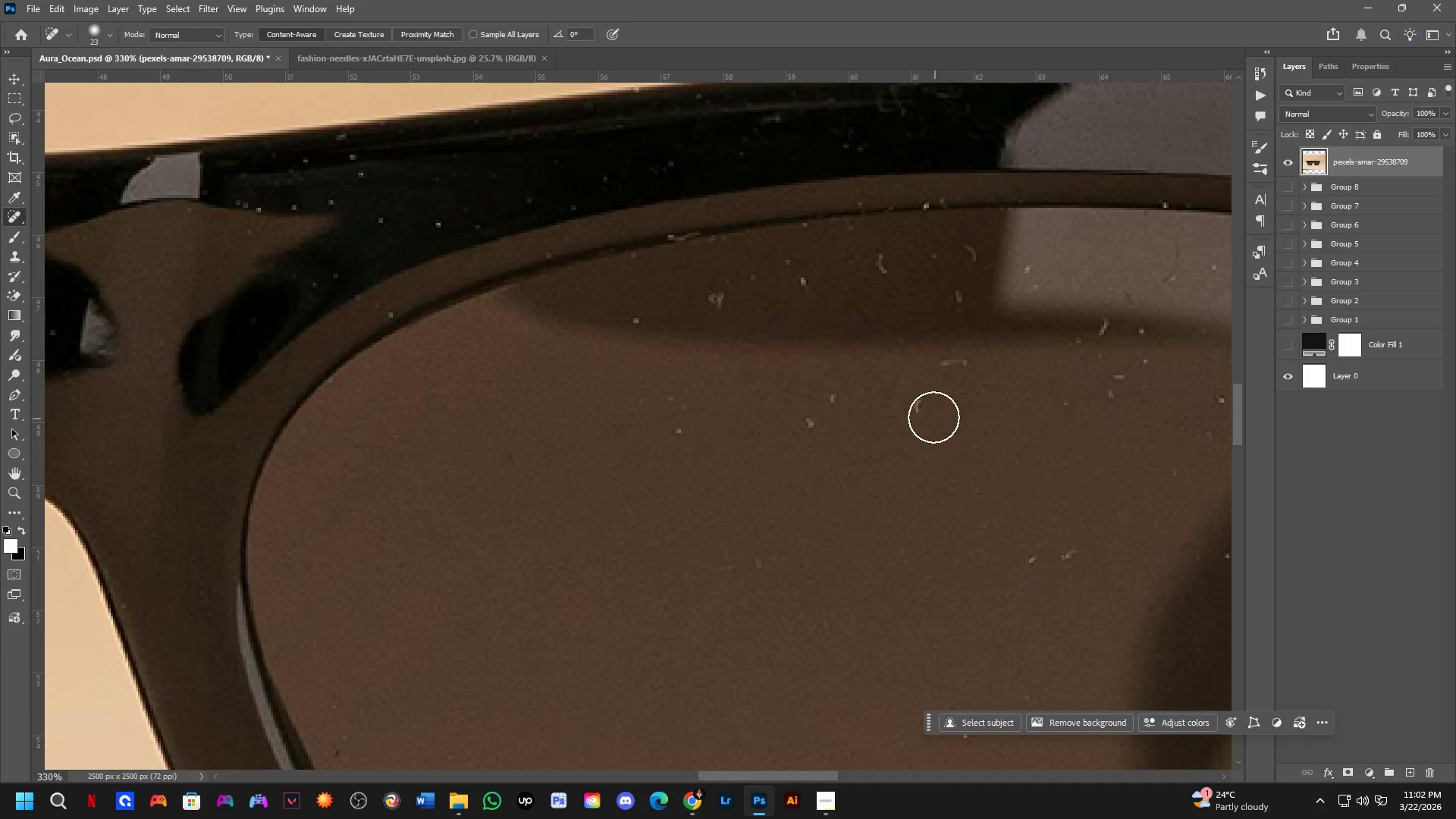 
left_click_drag(start_coordinate=[927, 413], to_coordinate=[899, 393])
 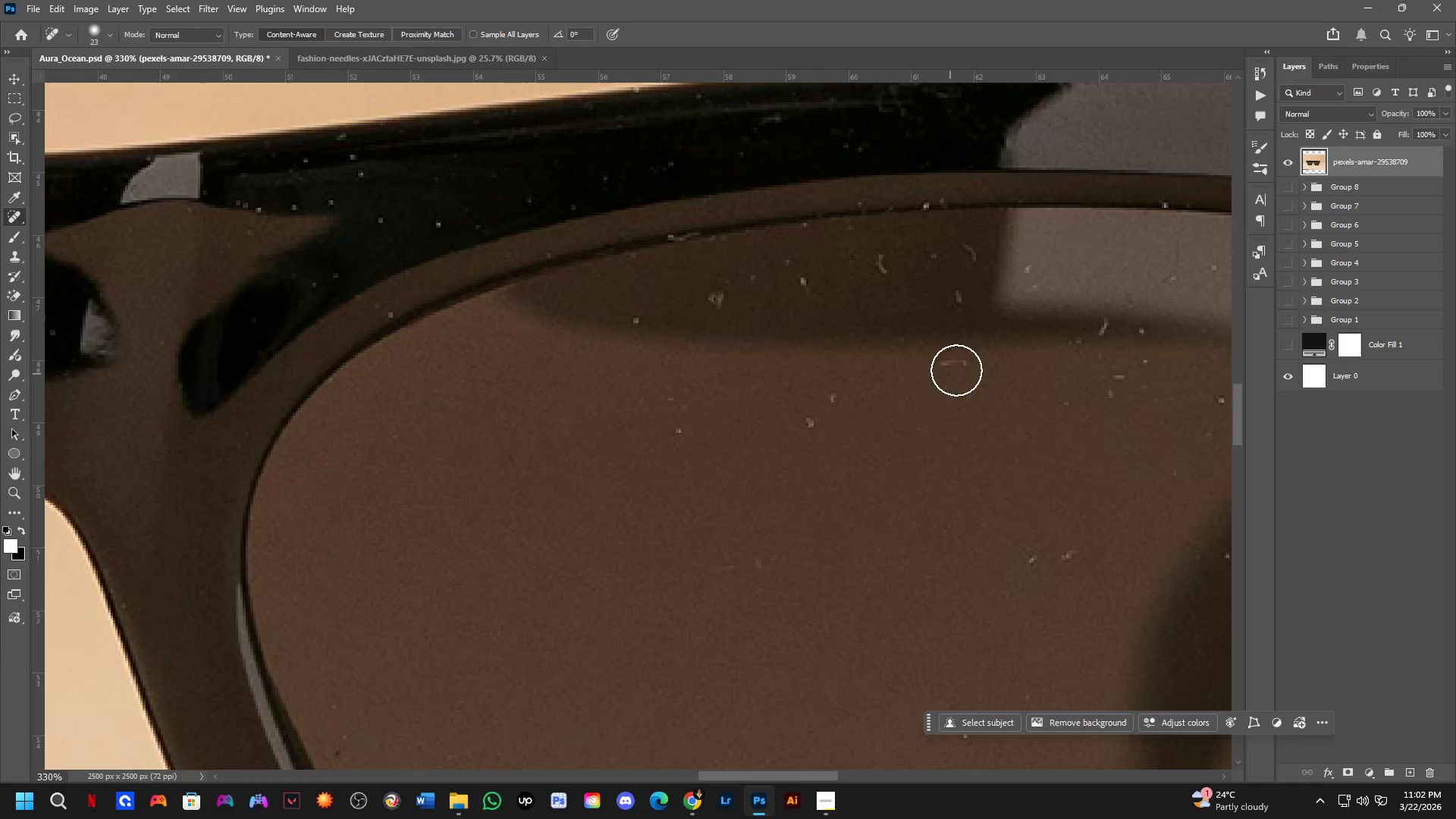 
left_click_drag(start_coordinate=[962, 368], to_coordinate=[976, 366])
 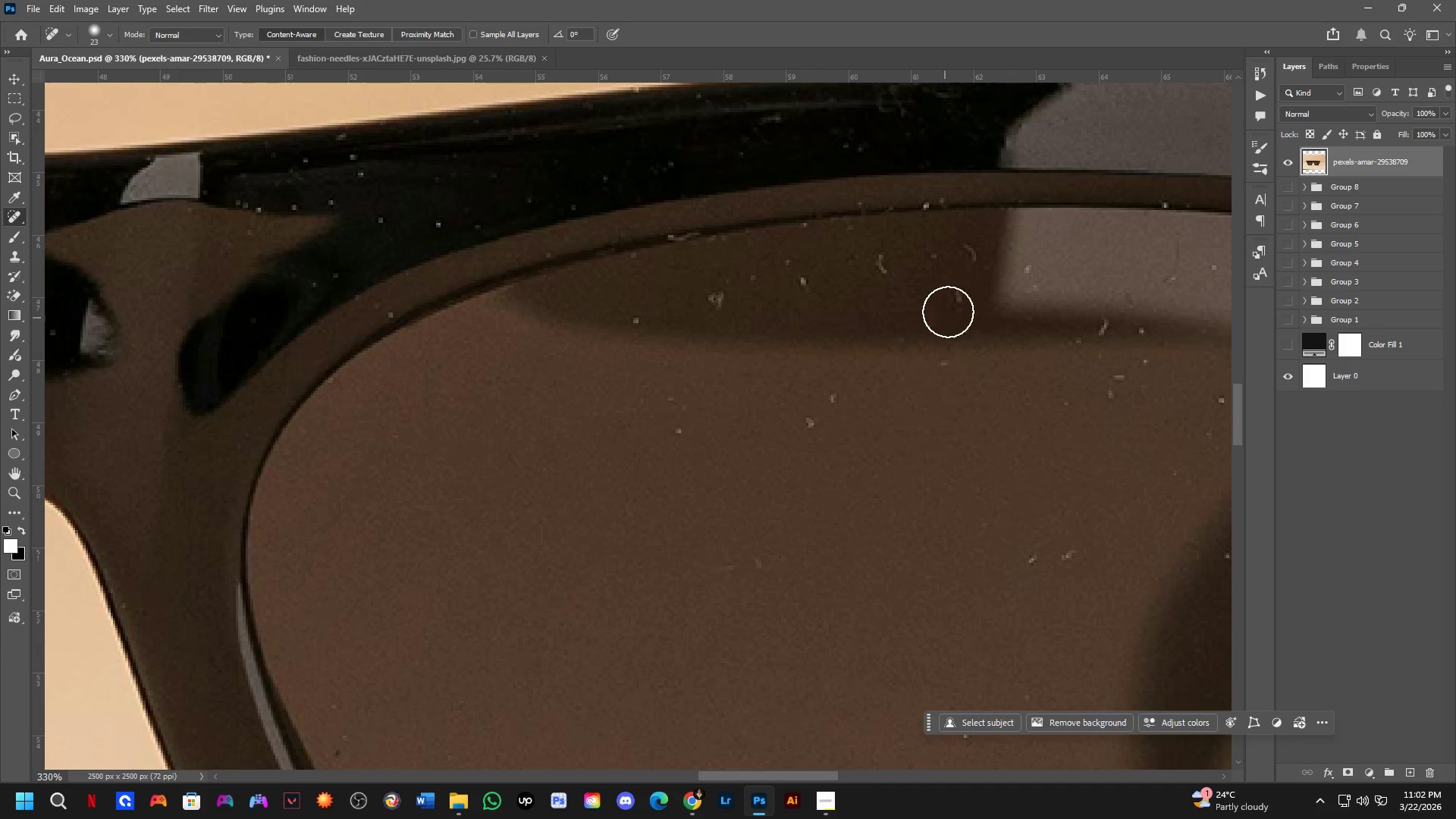 
left_click_drag(start_coordinate=[956, 303], to_coordinate=[980, 297])
 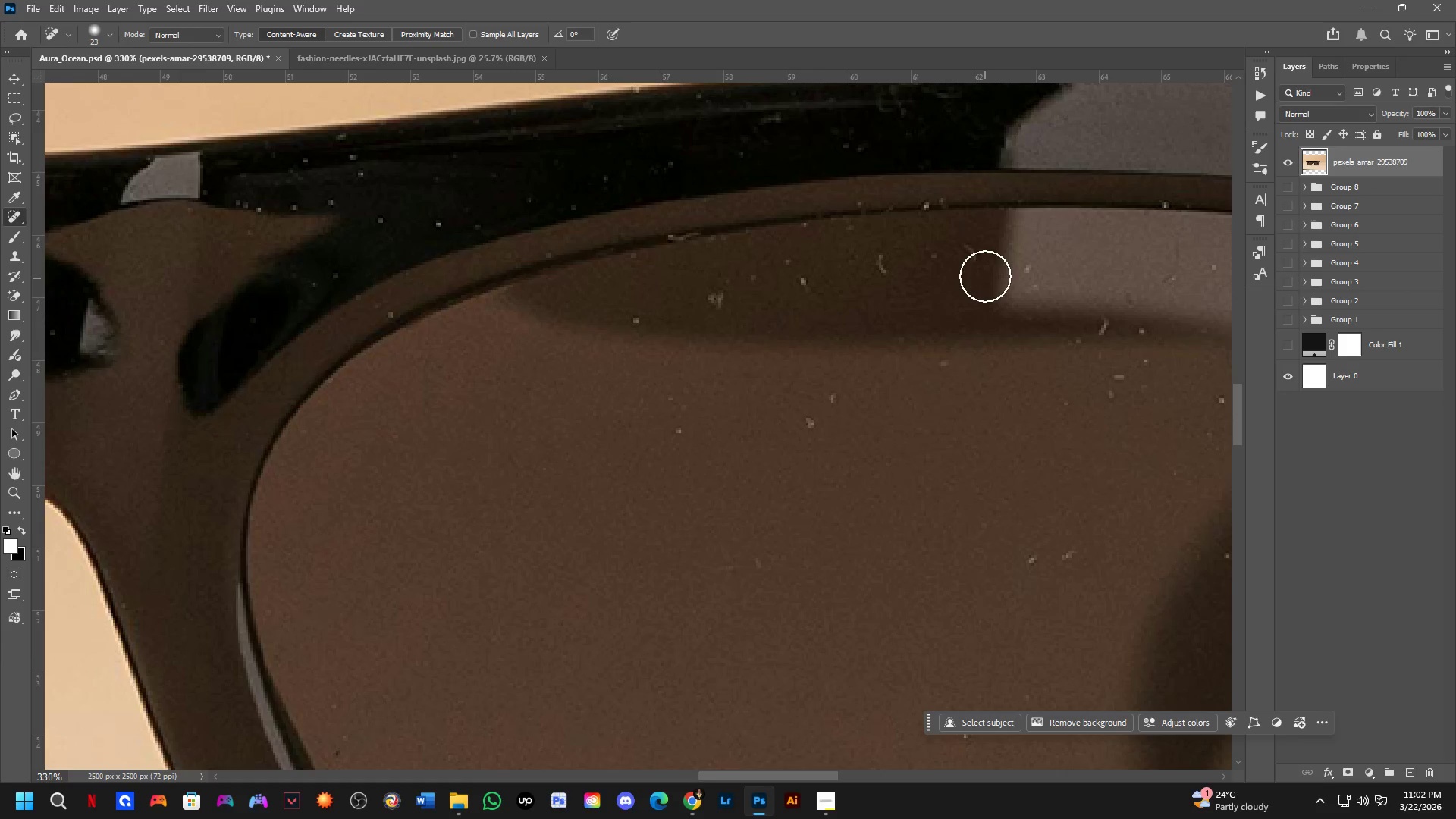 
left_click_drag(start_coordinate=[978, 268], to_coordinate=[956, 251])
 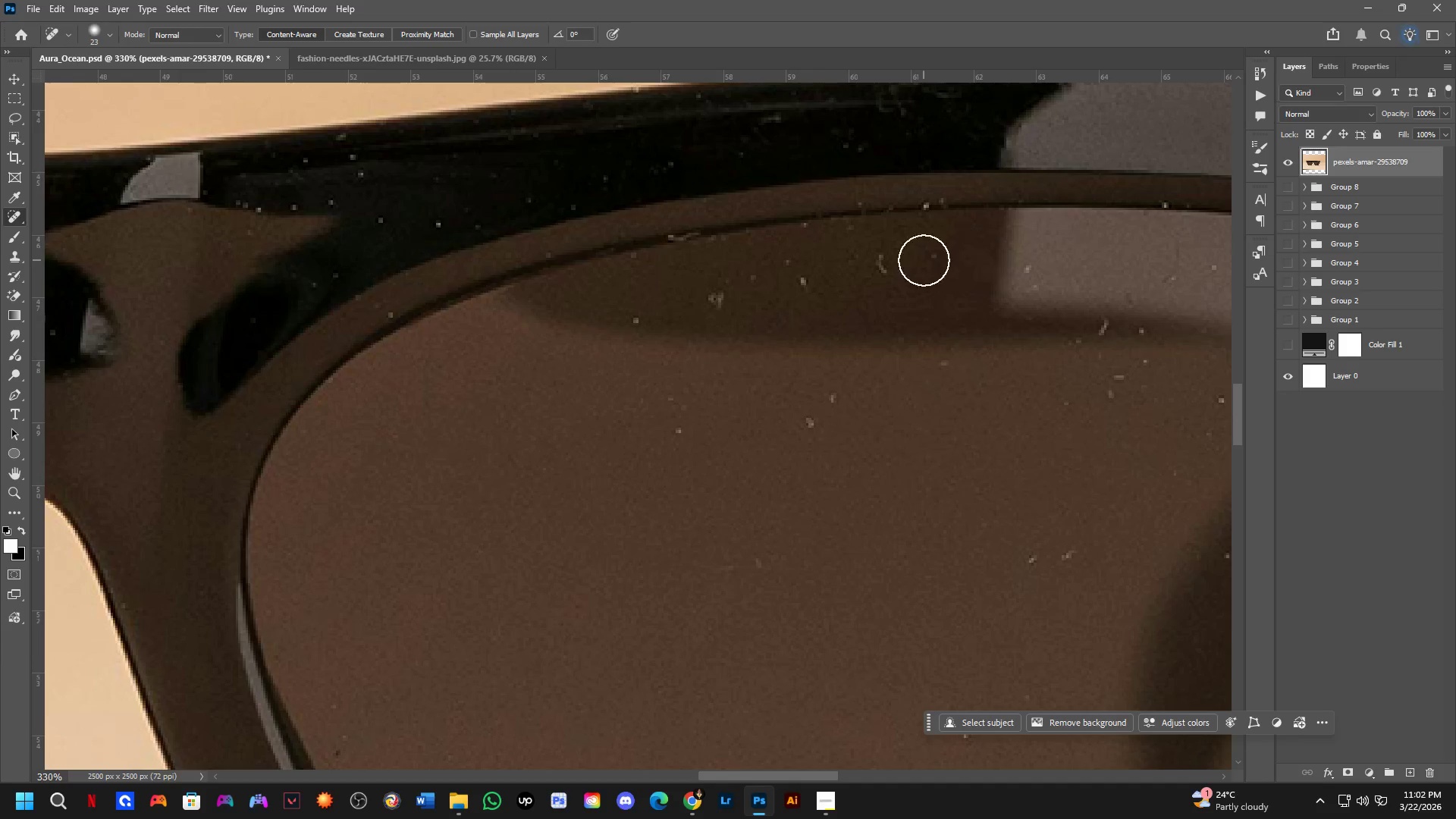 
left_click_drag(start_coordinate=[906, 260], to_coordinate=[874, 260])
 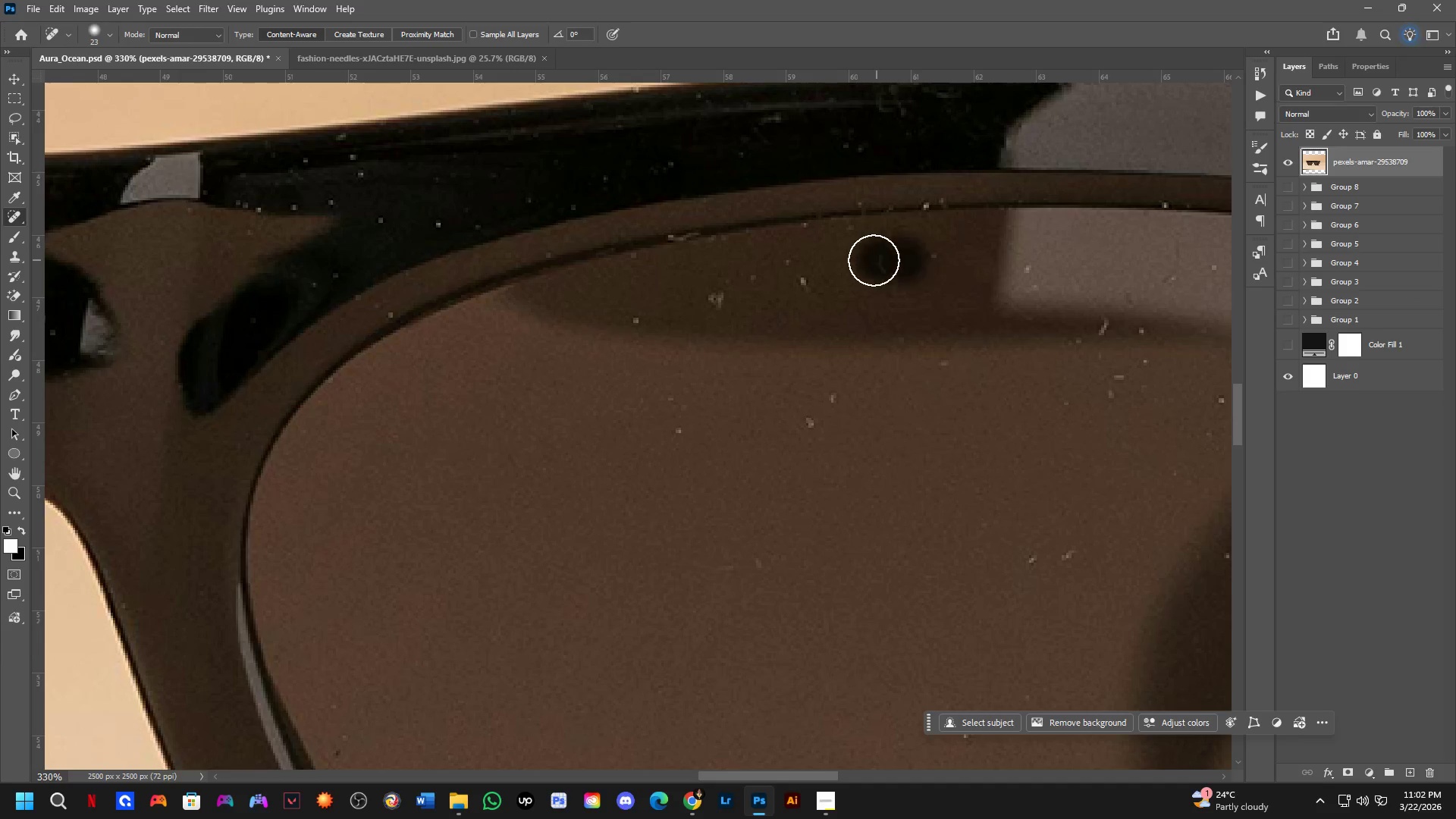 
left_click_drag(start_coordinate=[873, 261], to_coordinate=[889, 274])
 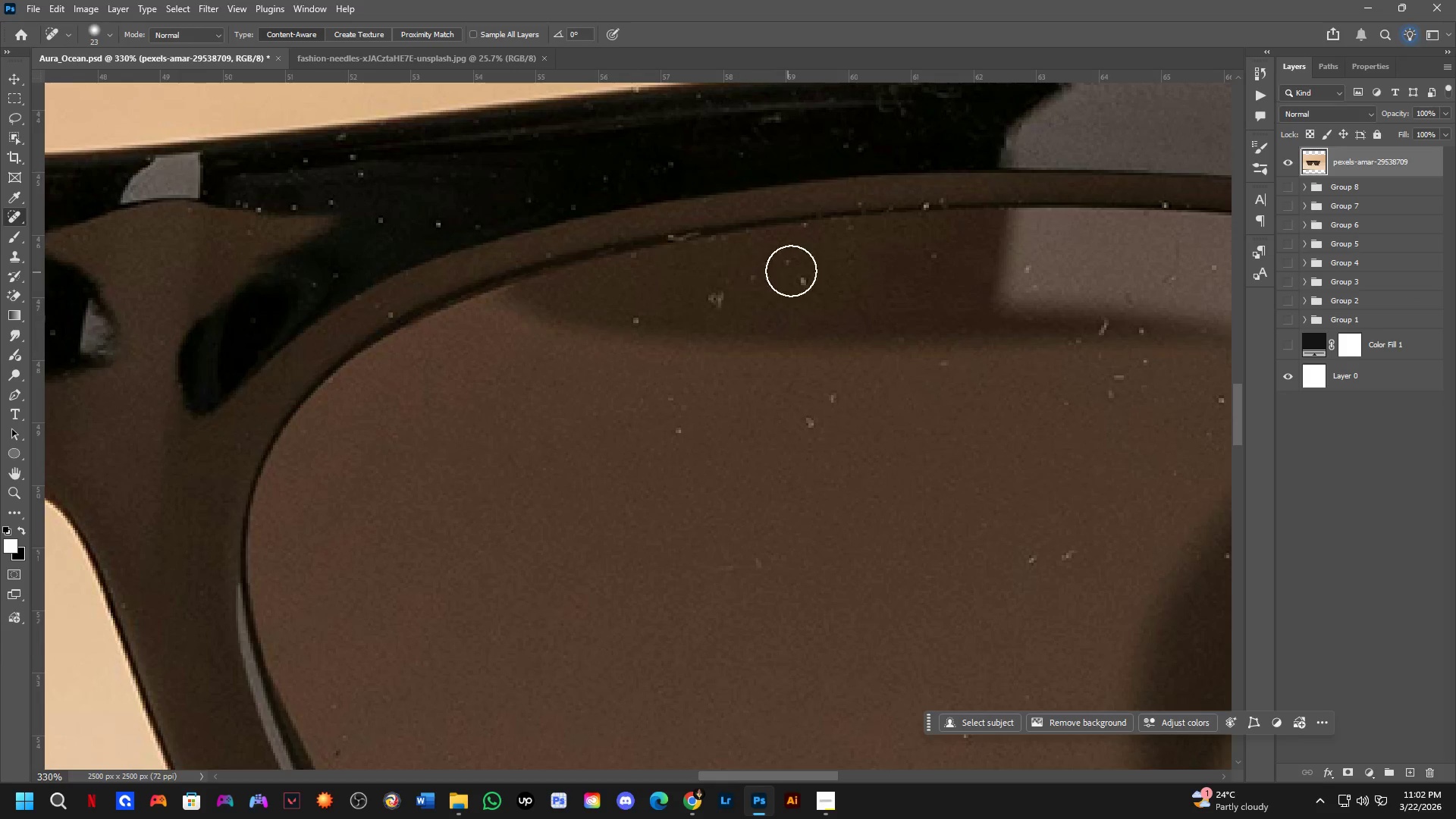 
left_click_drag(start_coordinate=[814, 271], to_coordinate=[788, 297])
 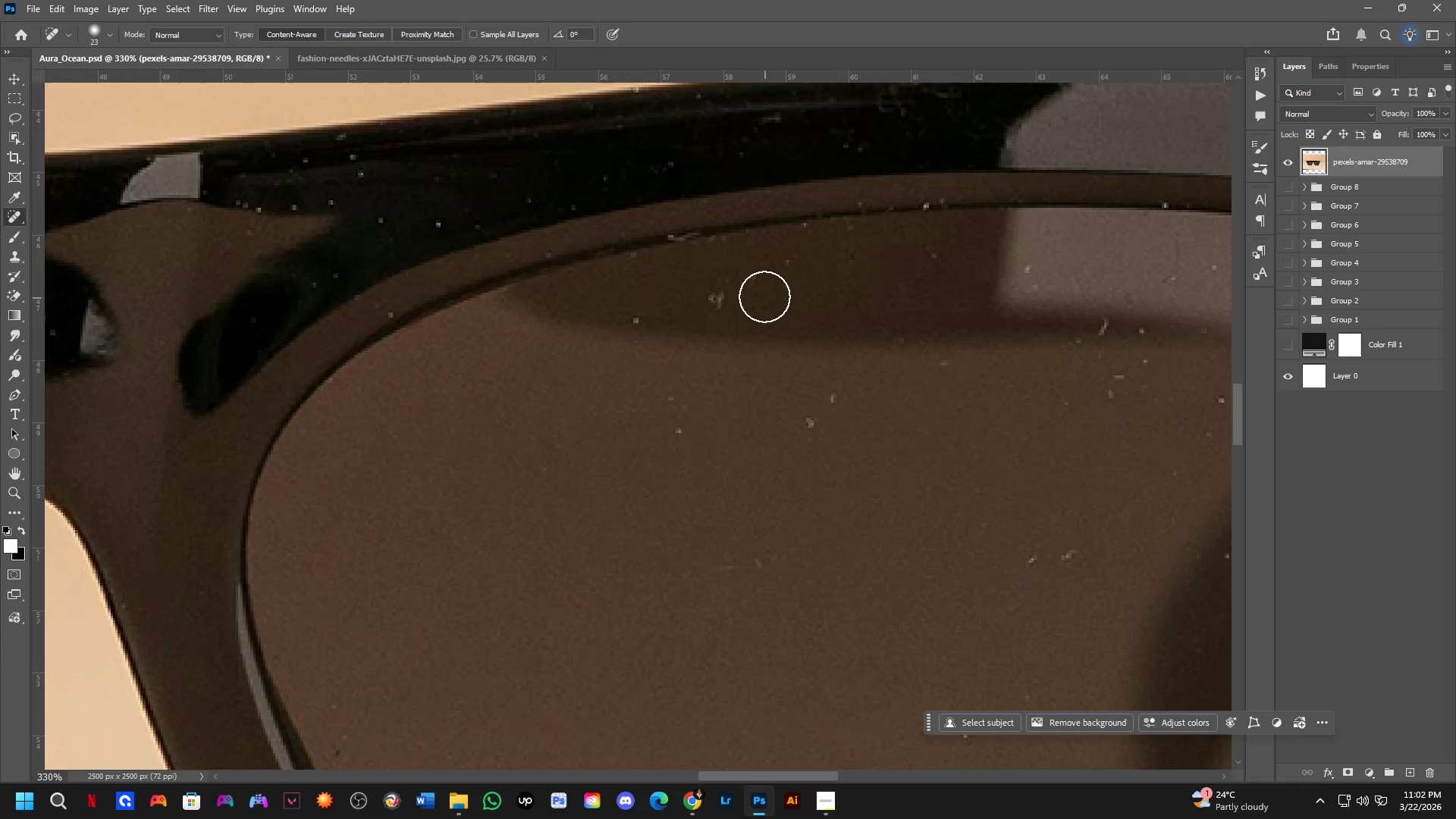 
left_click_drag(start_coordinate=[738, 298], to_coordinate=[704, 298])
 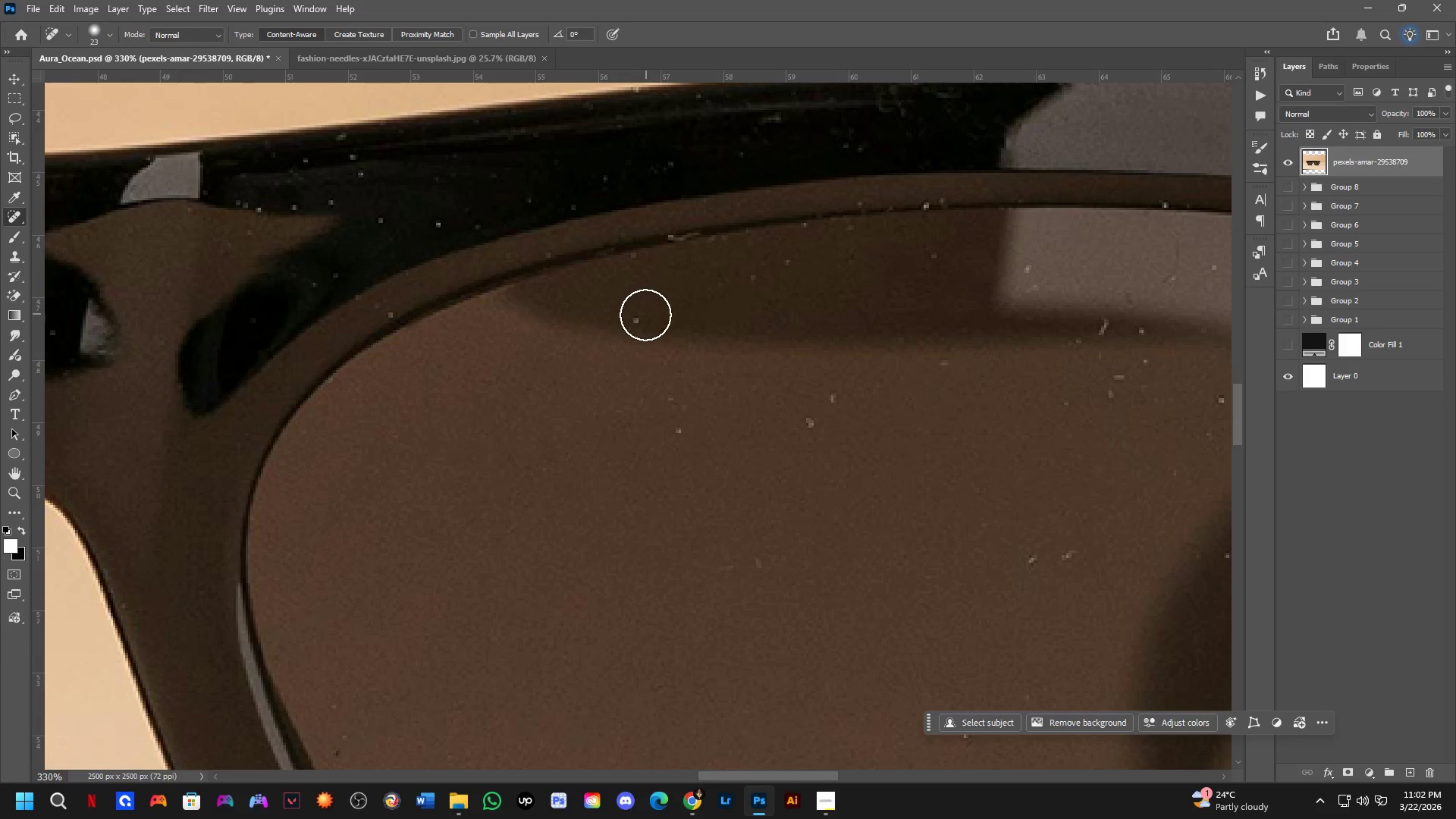 
left_click_drag(start_coordinate=[645, 319], to_coordinate=[636, 334])
 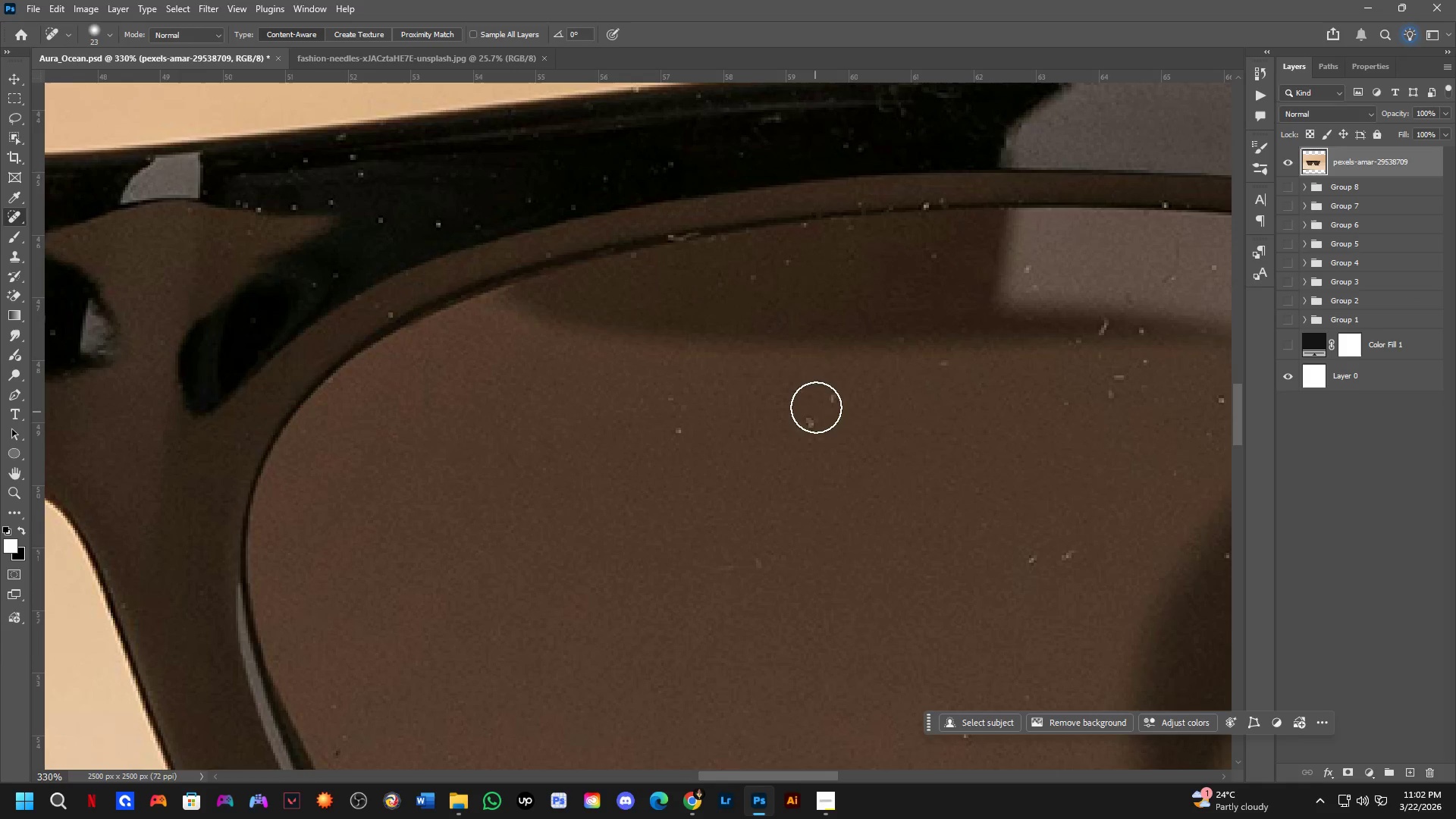 
left_click_drag(start_coordinate=[847, 381], to_coordinate=[846, 415])
 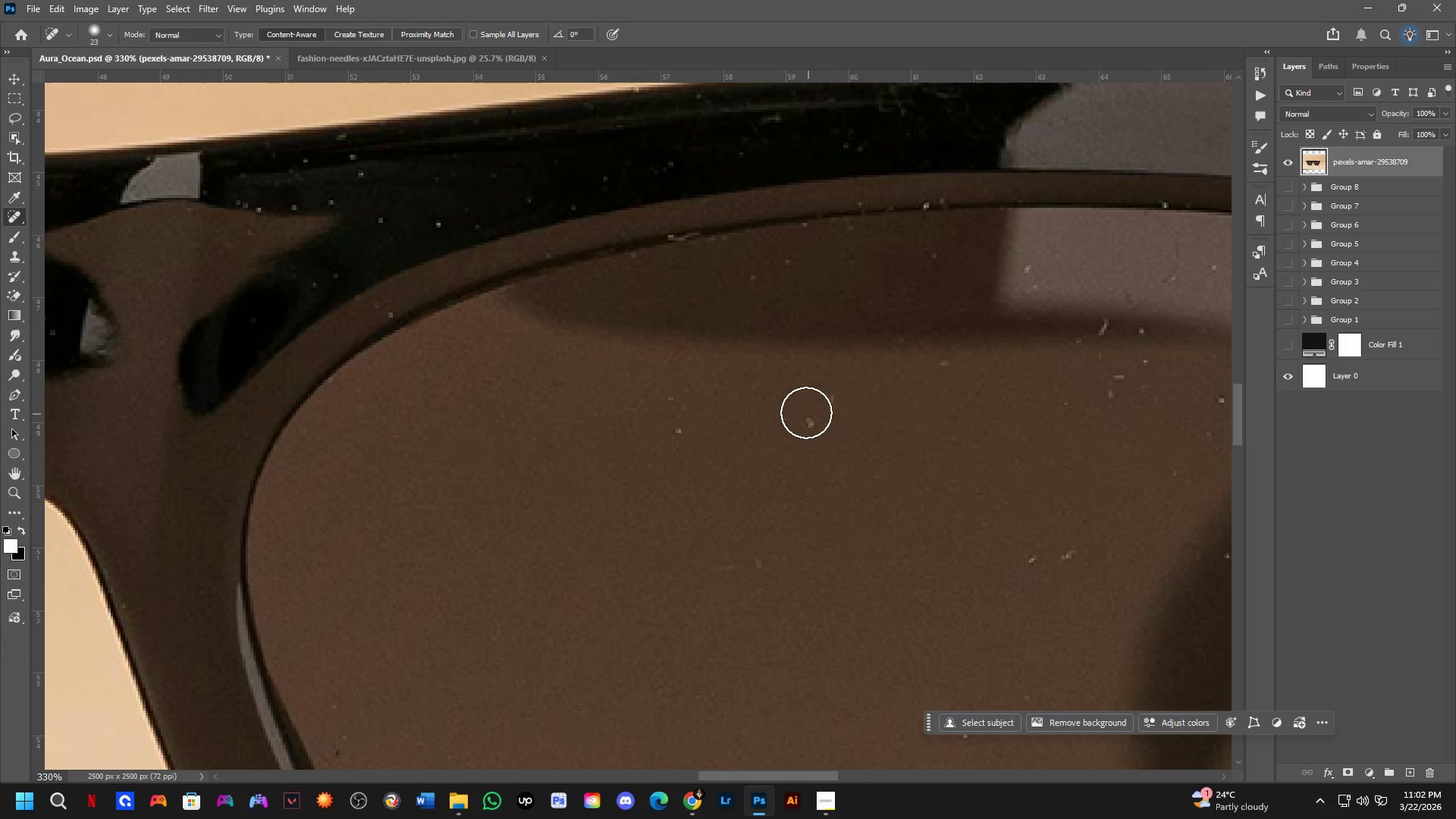 
left_click_drag(start_coordinate=[805, 413], to_coordinate=[816, 437])
 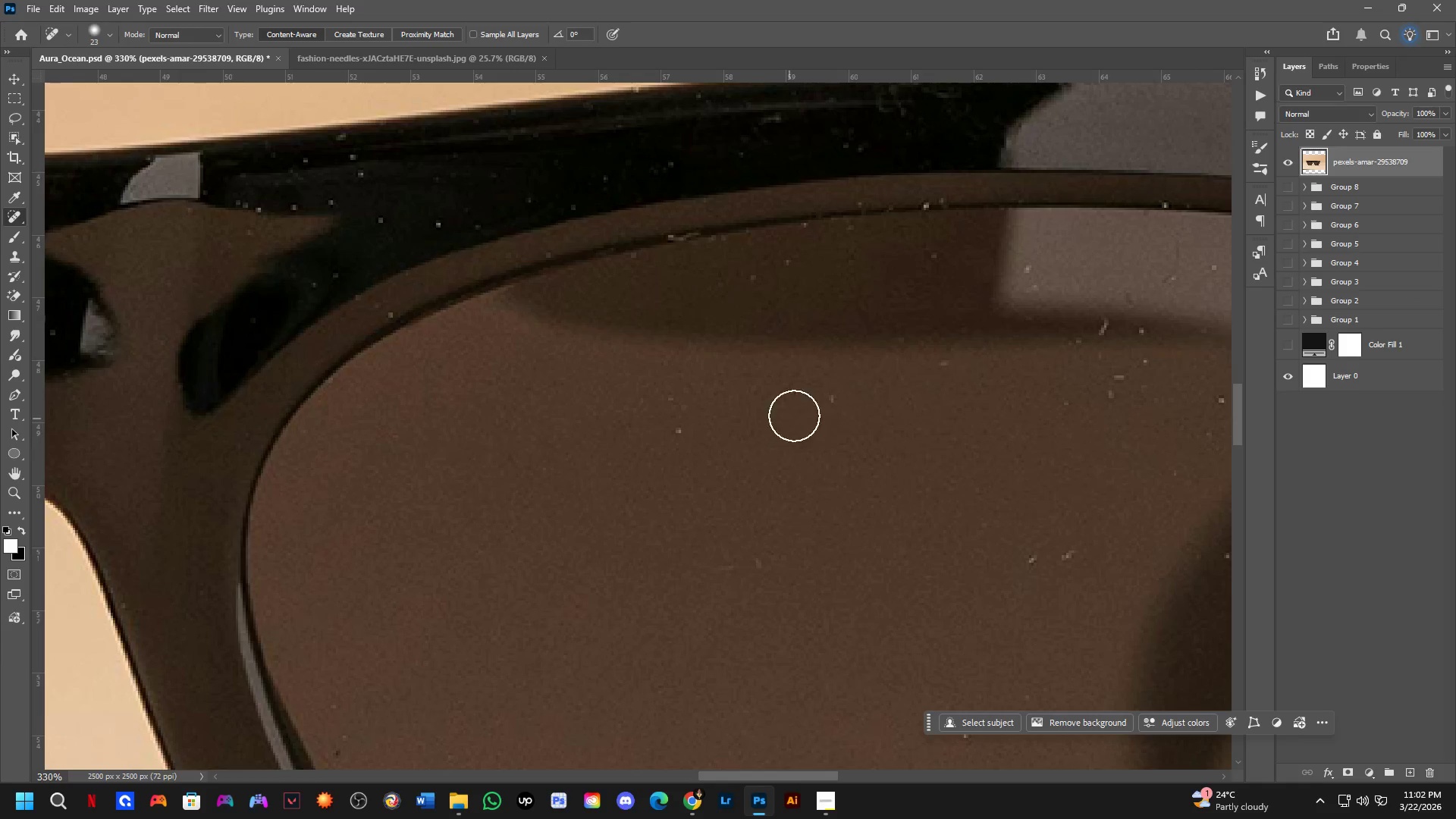 
left_click_drag(start_coordinate=[825, 407], to_coordinate=[832, 421])
 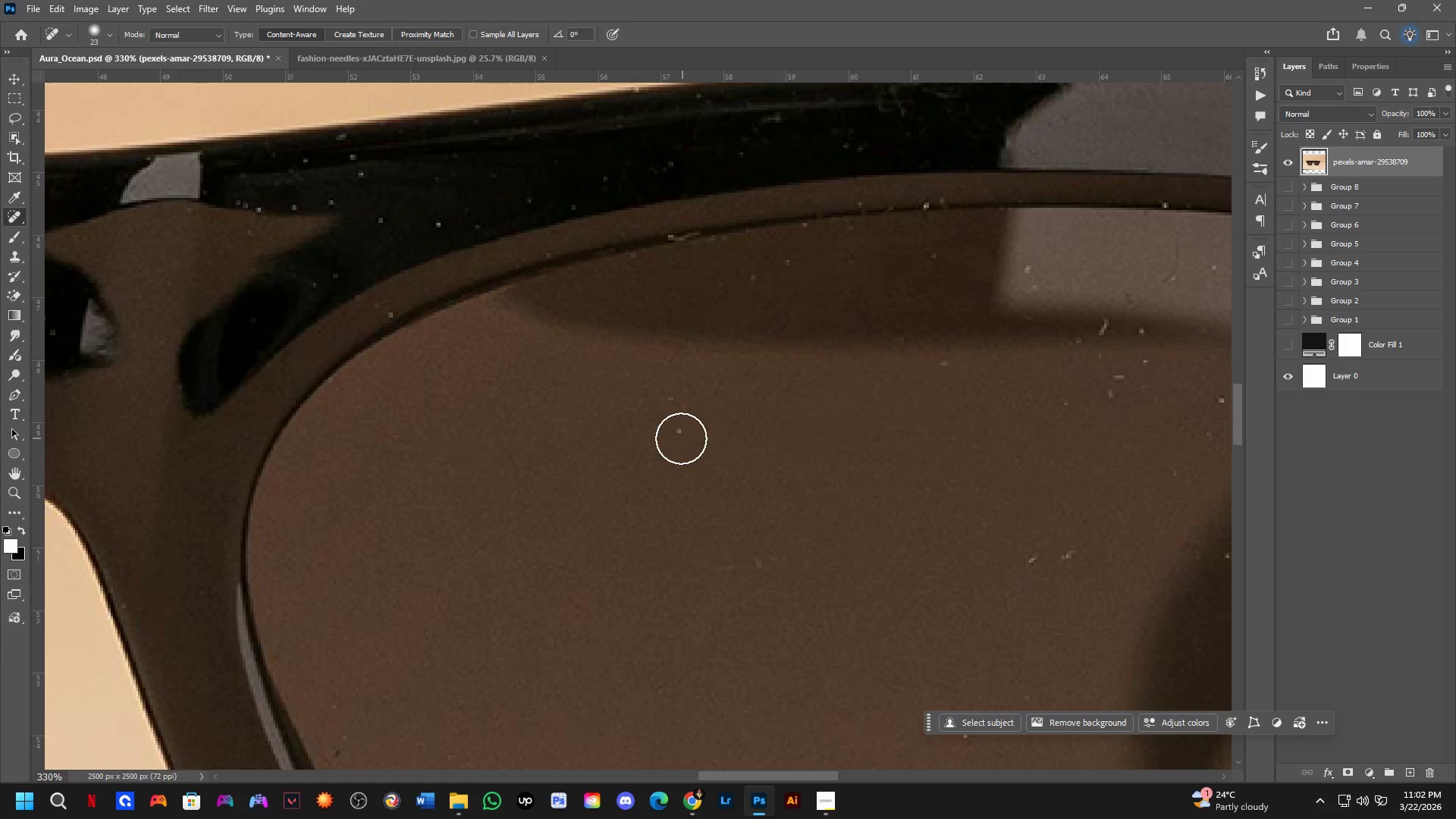 
left_click_drag(start_coordinate=[680, 437], to_coordinate=[670, 435])
 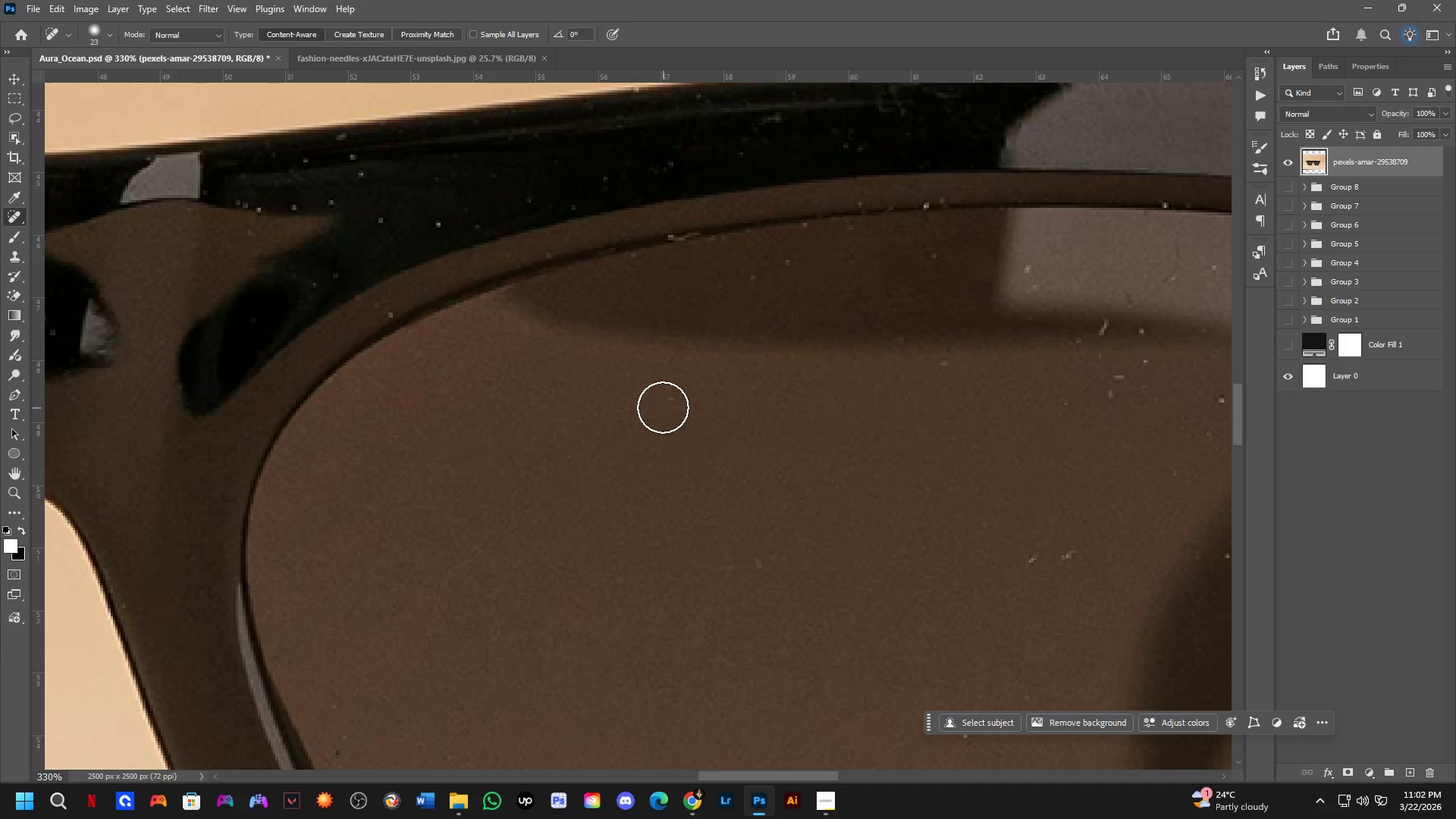 
left_click_drag(start_coordinate=[663, 407], to_coordinate=[746, 441])
 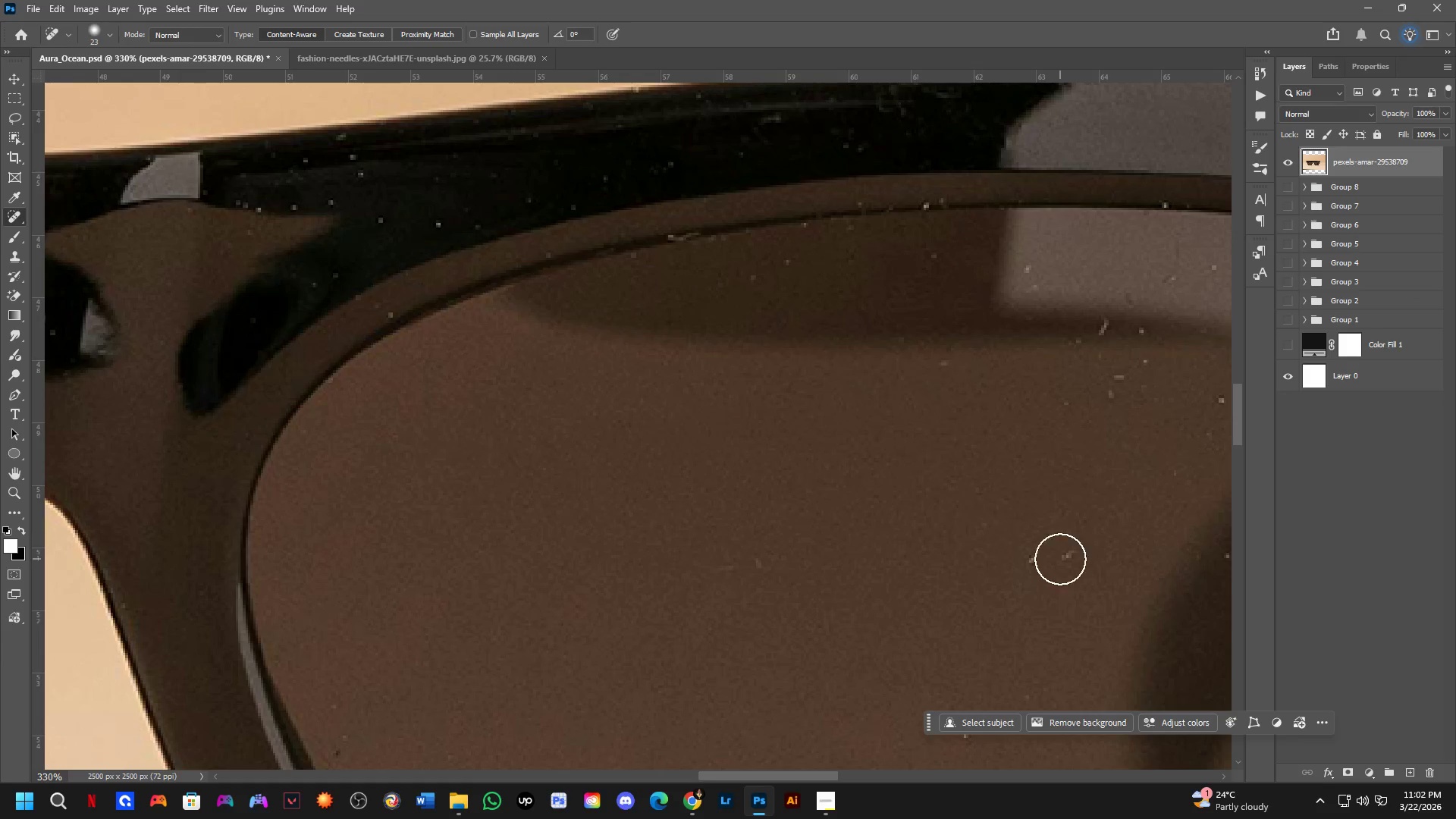 
left_click_drag(start_coordinate=[1045, 560], to_coordinate=[1018, 580])
 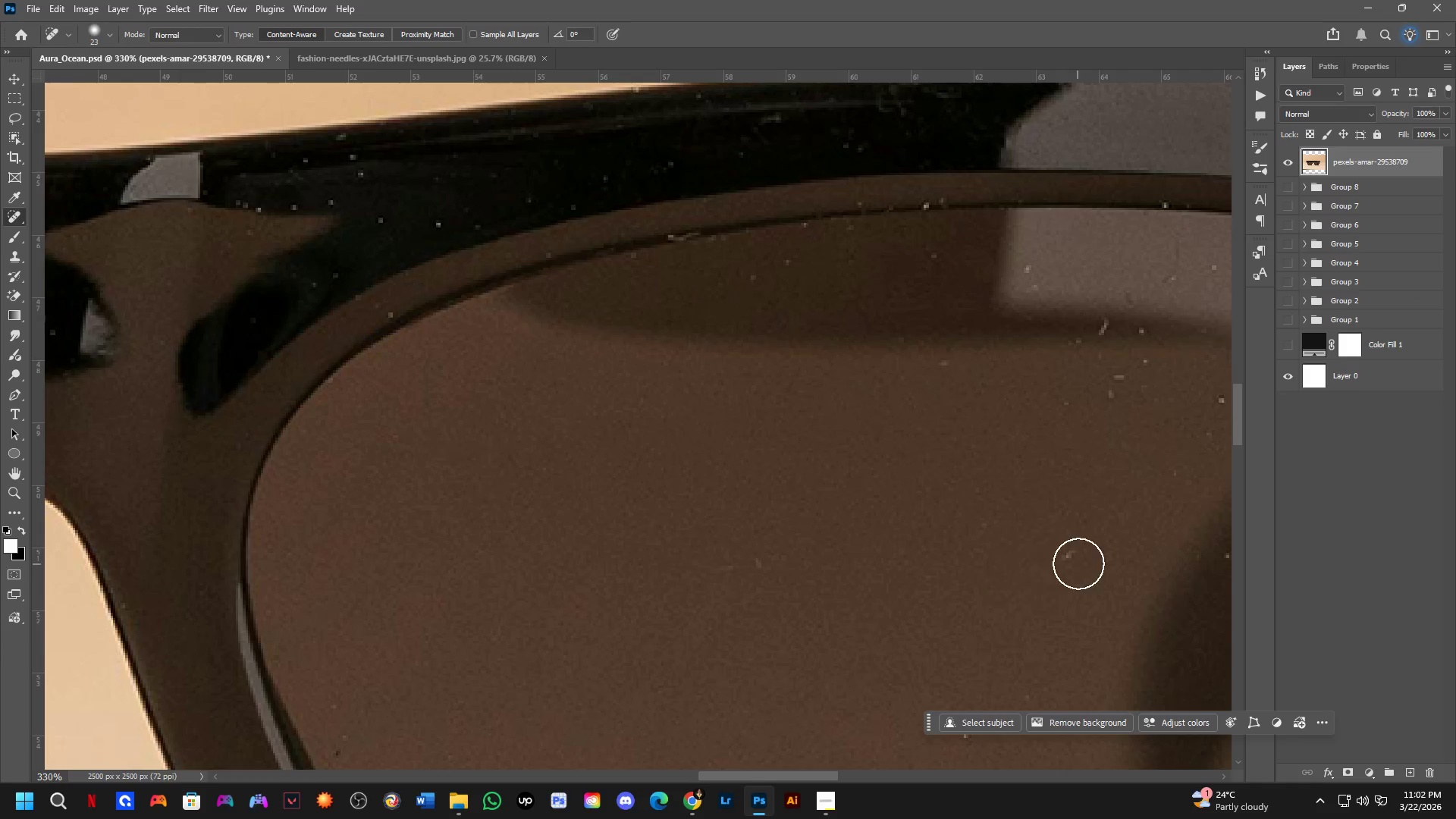 
left_click_drag(start_coordinate=[1064, 556], to_coordinate=[1031, 576])
 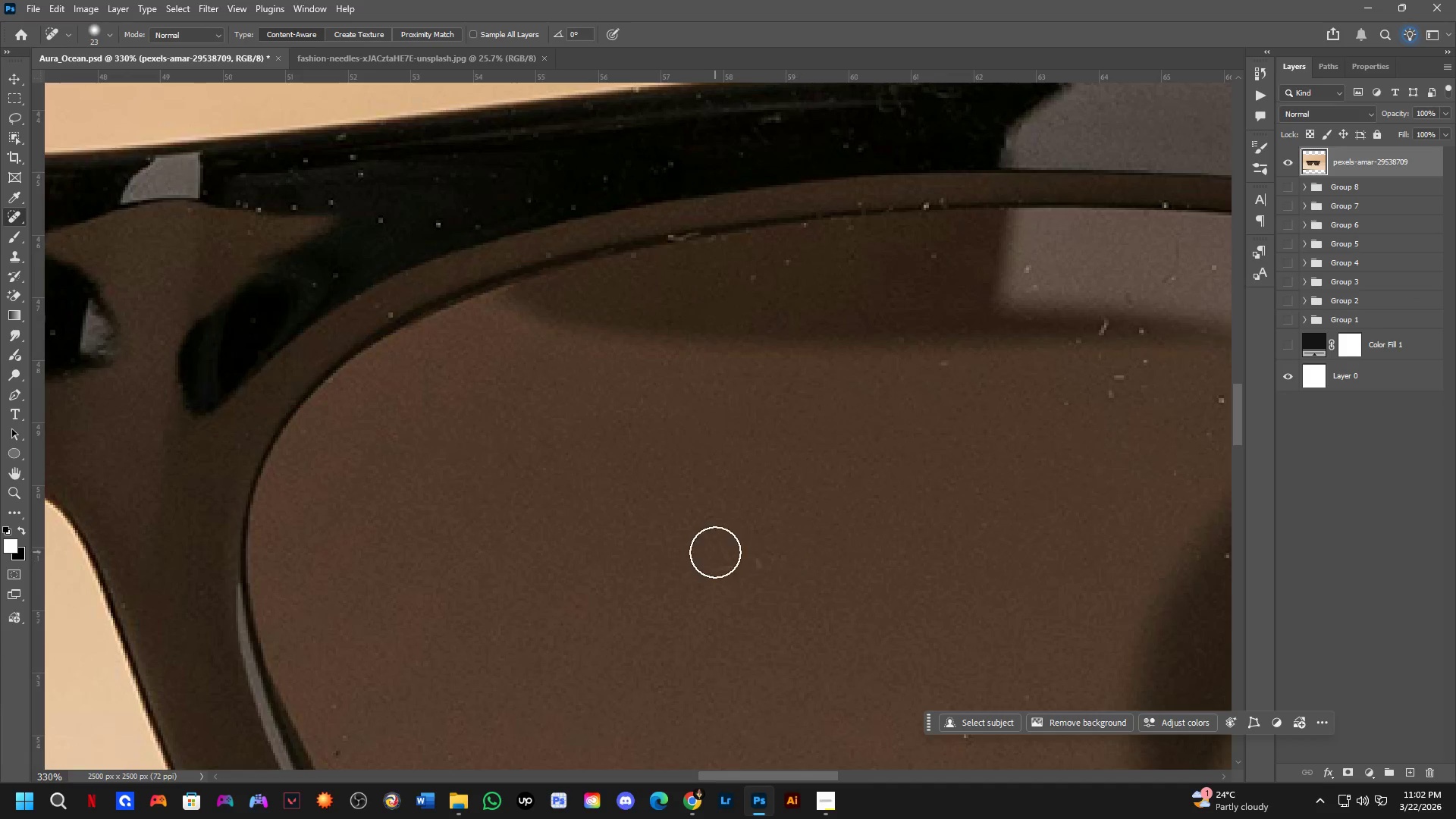 
left_click_drag(start_coordinate=[759, 564], to_coordinate=[784, 576])
 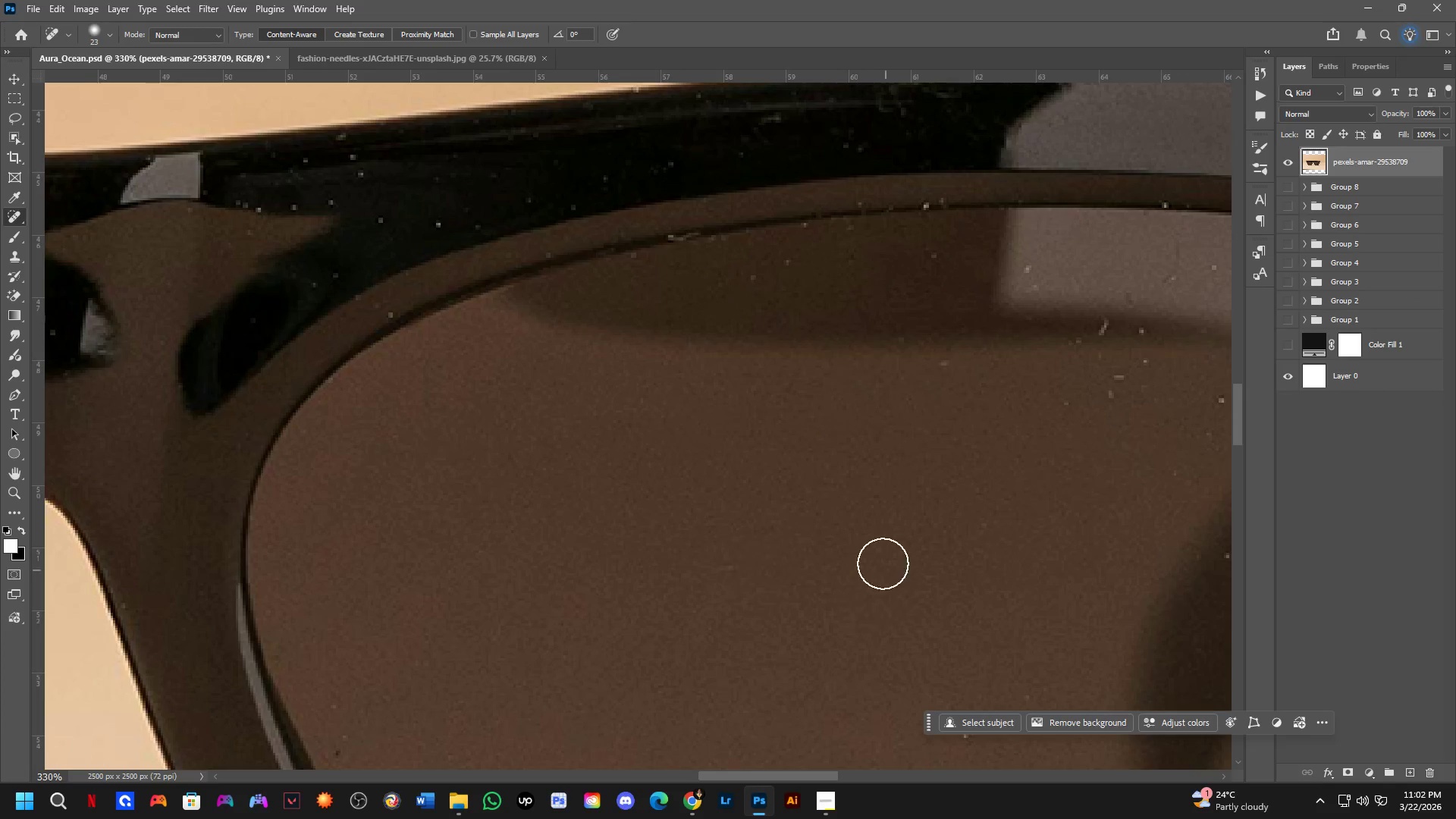 
scroll: coordinate [875, 552], scroll_direction: down, amount: 3.0
 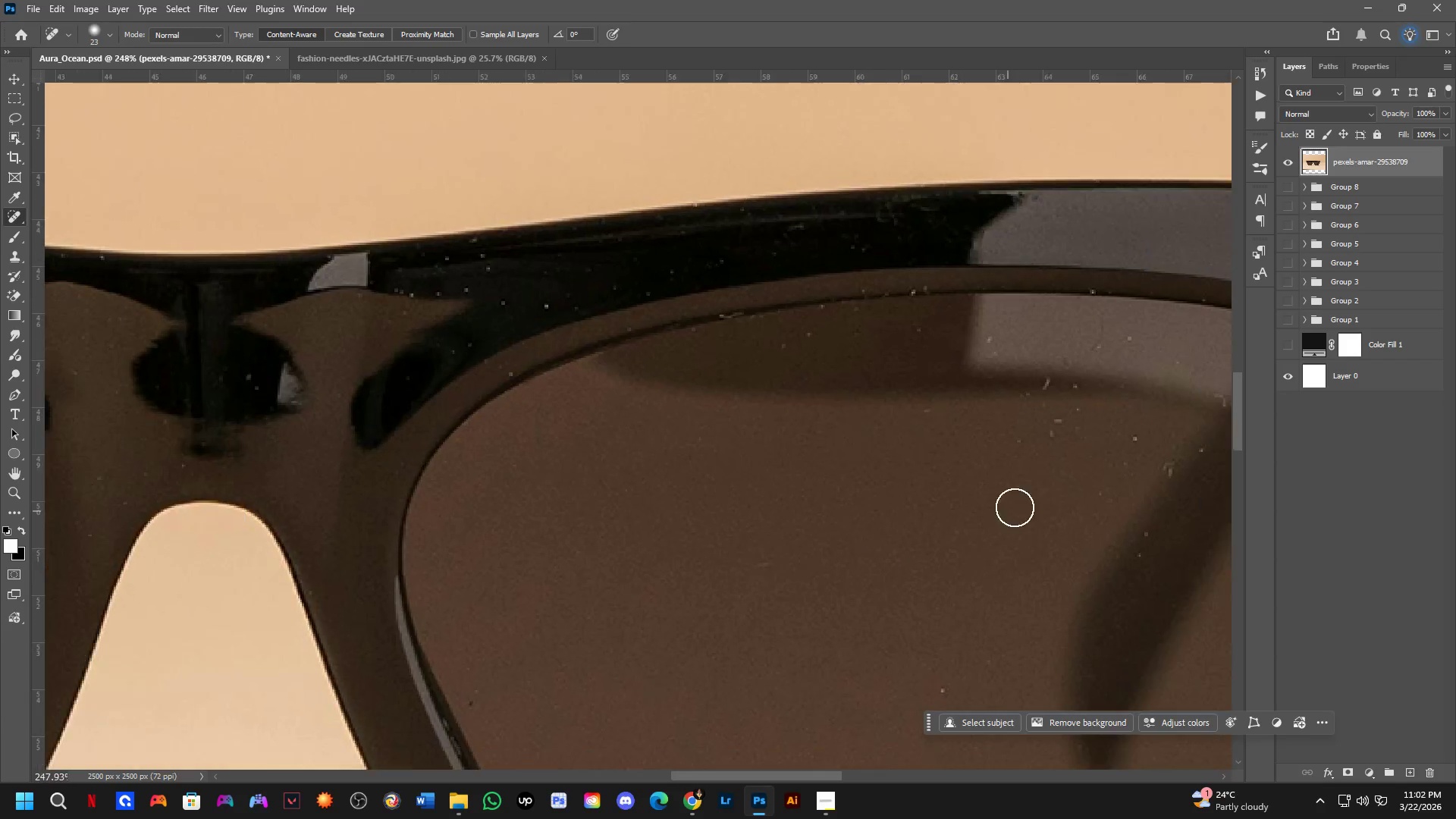 
hold_key(key=Space, duration=0.53)
 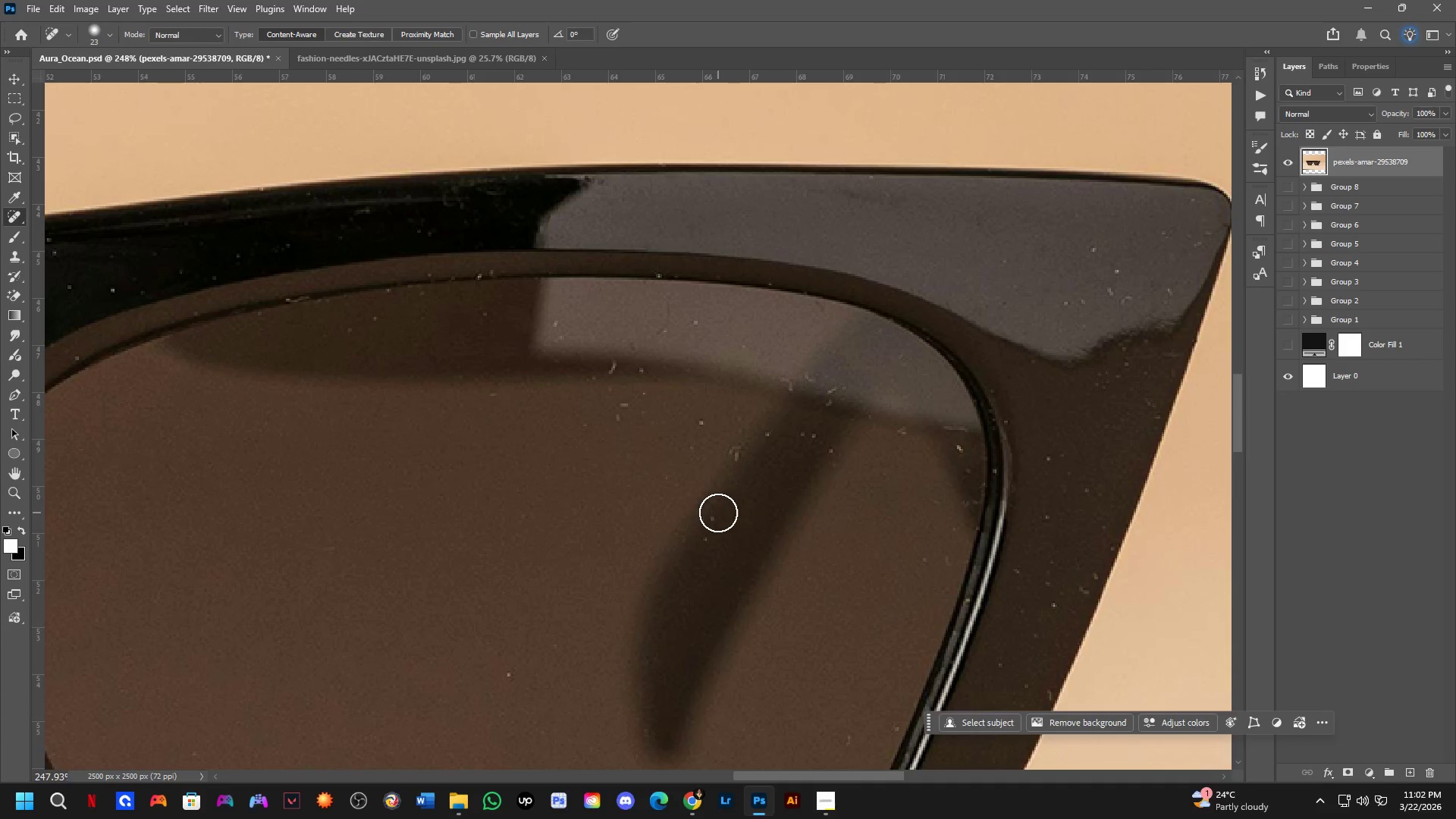 
left_click_drag(start_coordinate=[1017, 502], to_coordinate=[578, 488])
 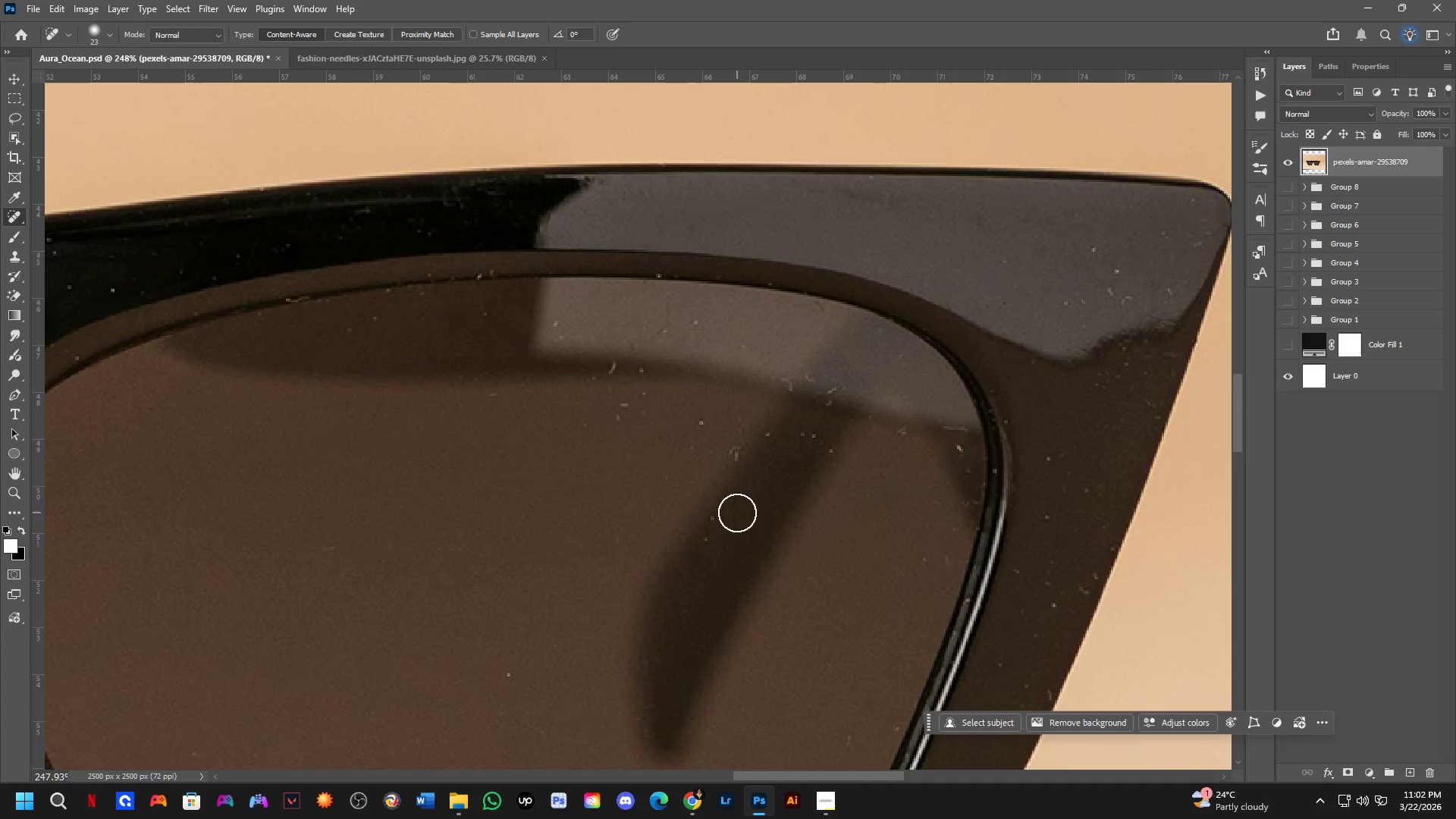 
left_click_drag(start_coordinate=[714, 515], to_coordinate=[704, 535])
 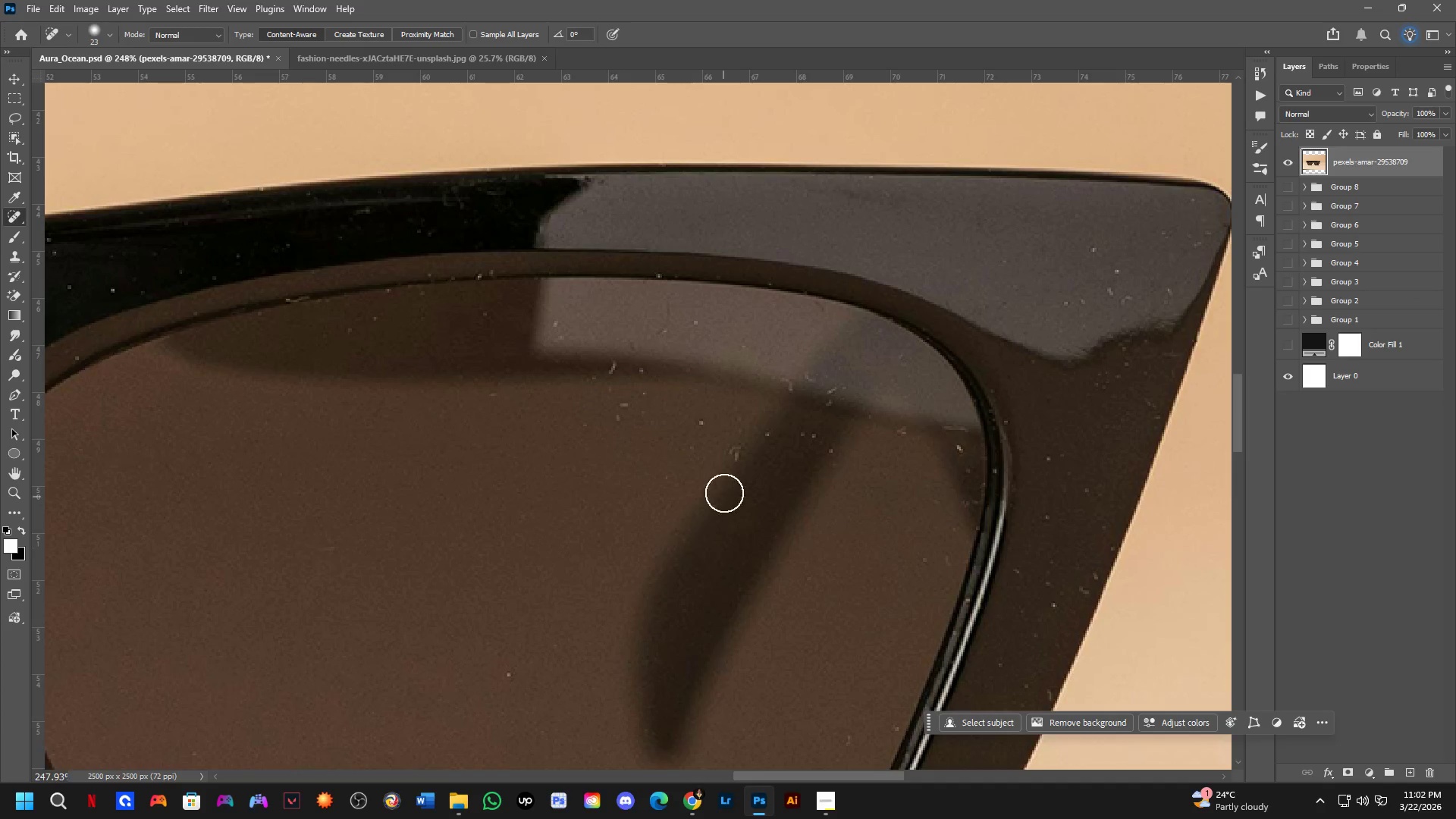 
left_click_drag(start_coordinate=[738, 453], to_coordinate=[733, 463])
 